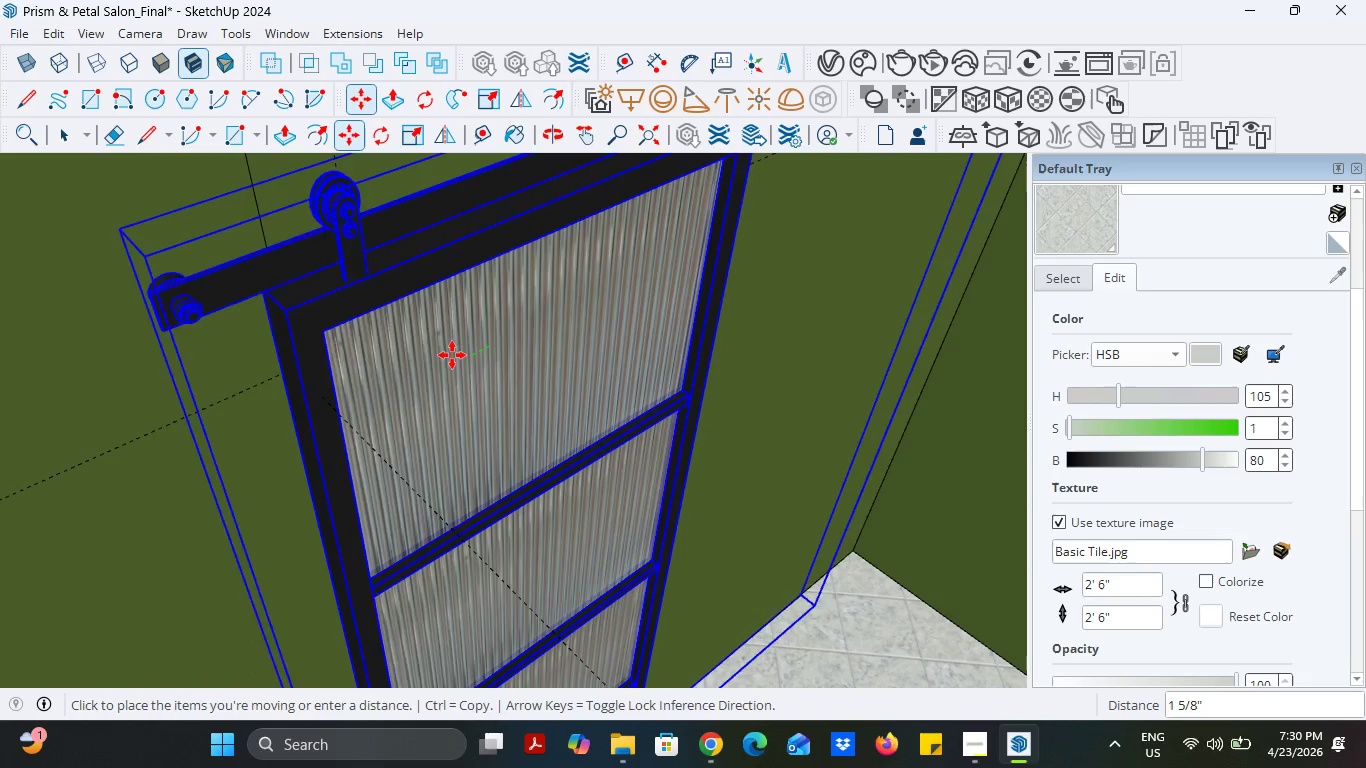 
key(Escape)
 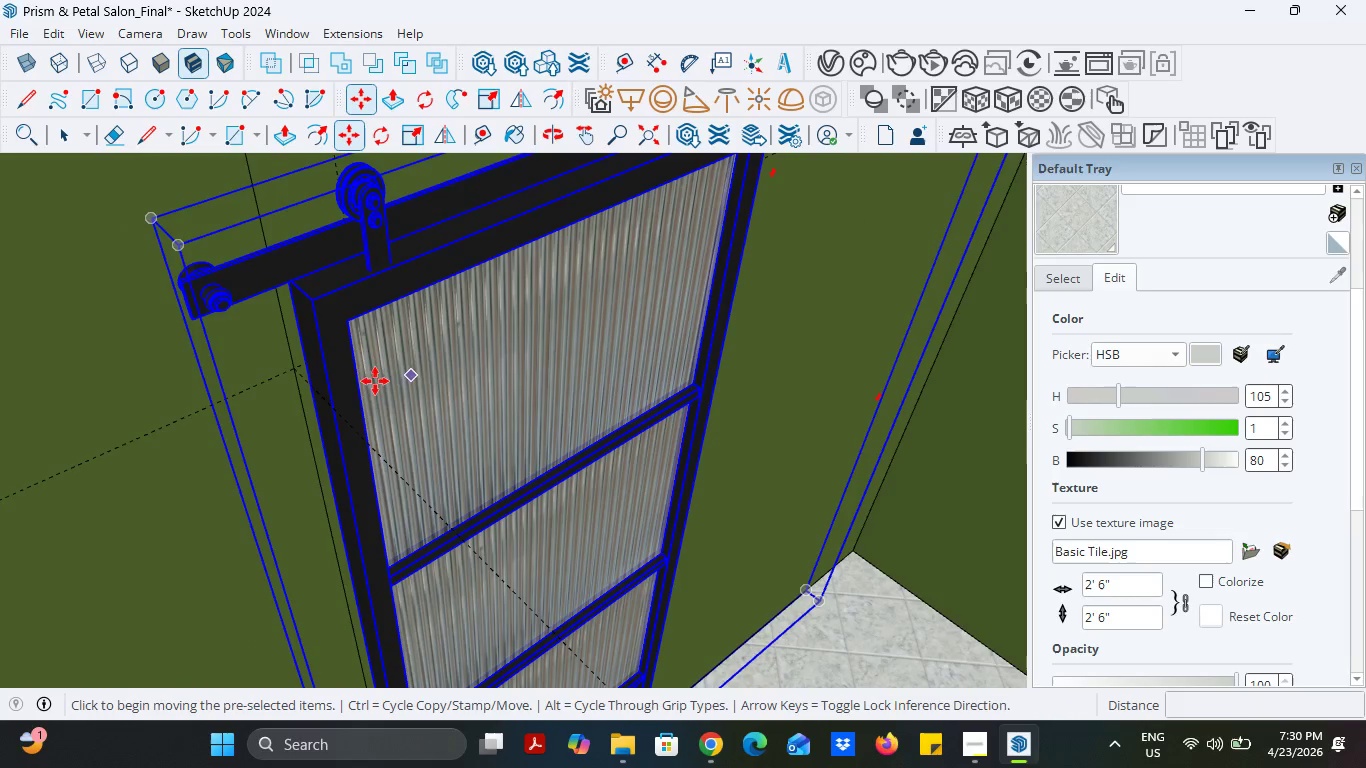 
left_click([343, 387])
 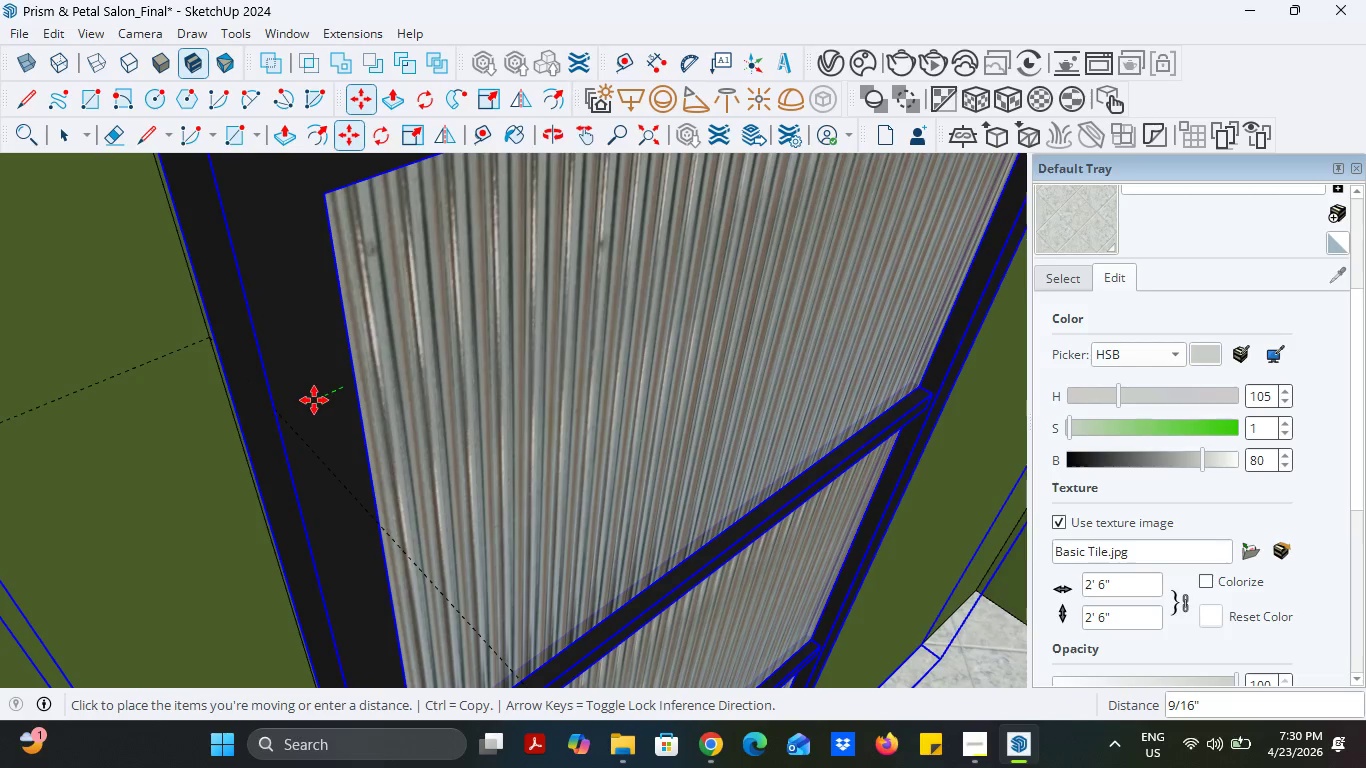 
scroll: coordinate [339, 388], scroll_direction: up, amount: 10.0
 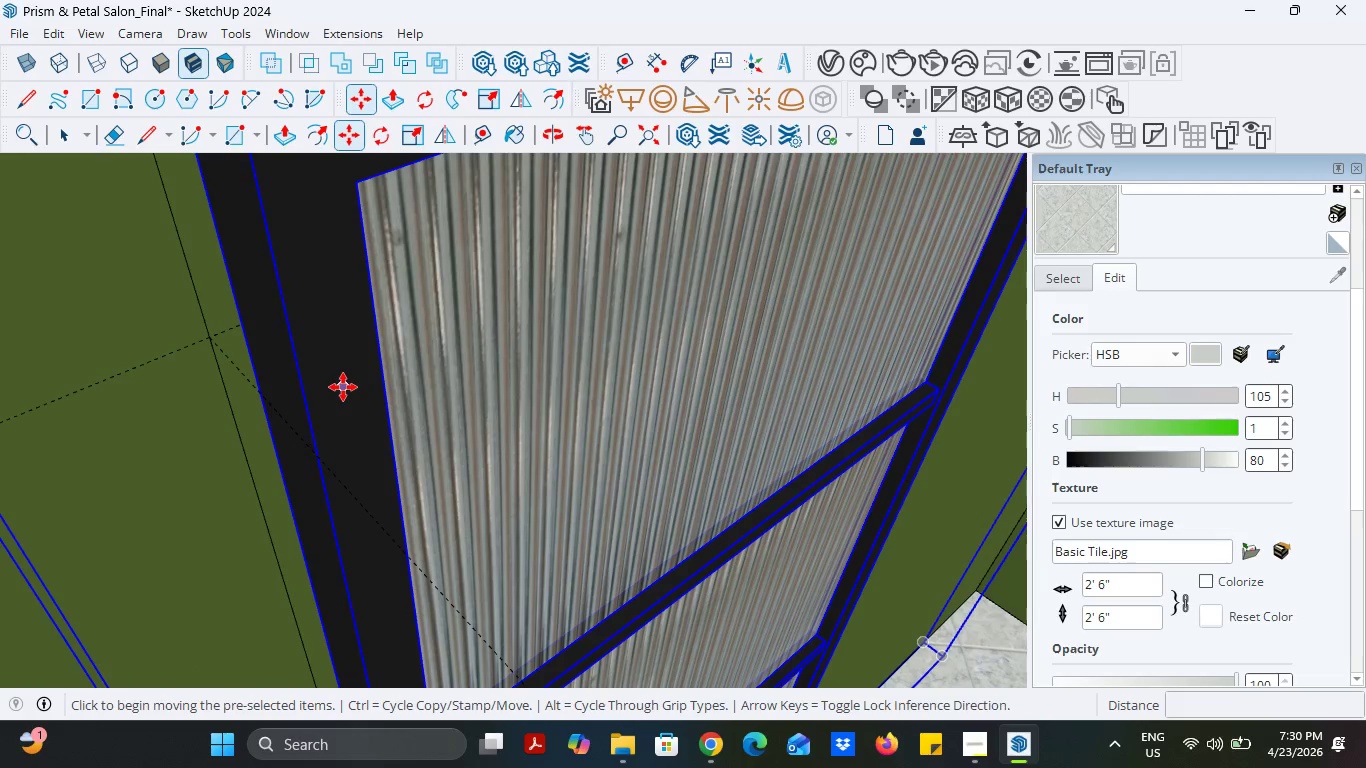 
left_click([314, 400])
 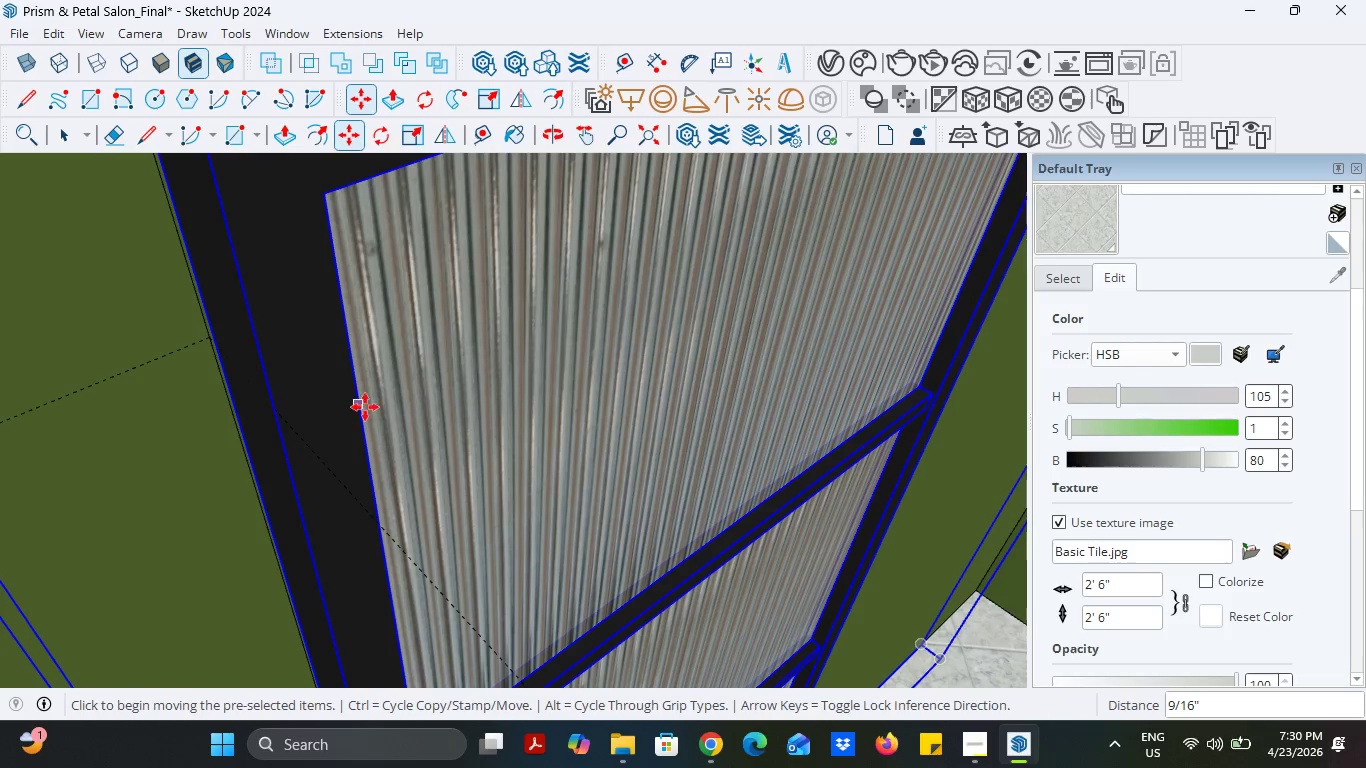 
scroll: coordinate [443, 420], scroll_direction: down, amount: 26.0
 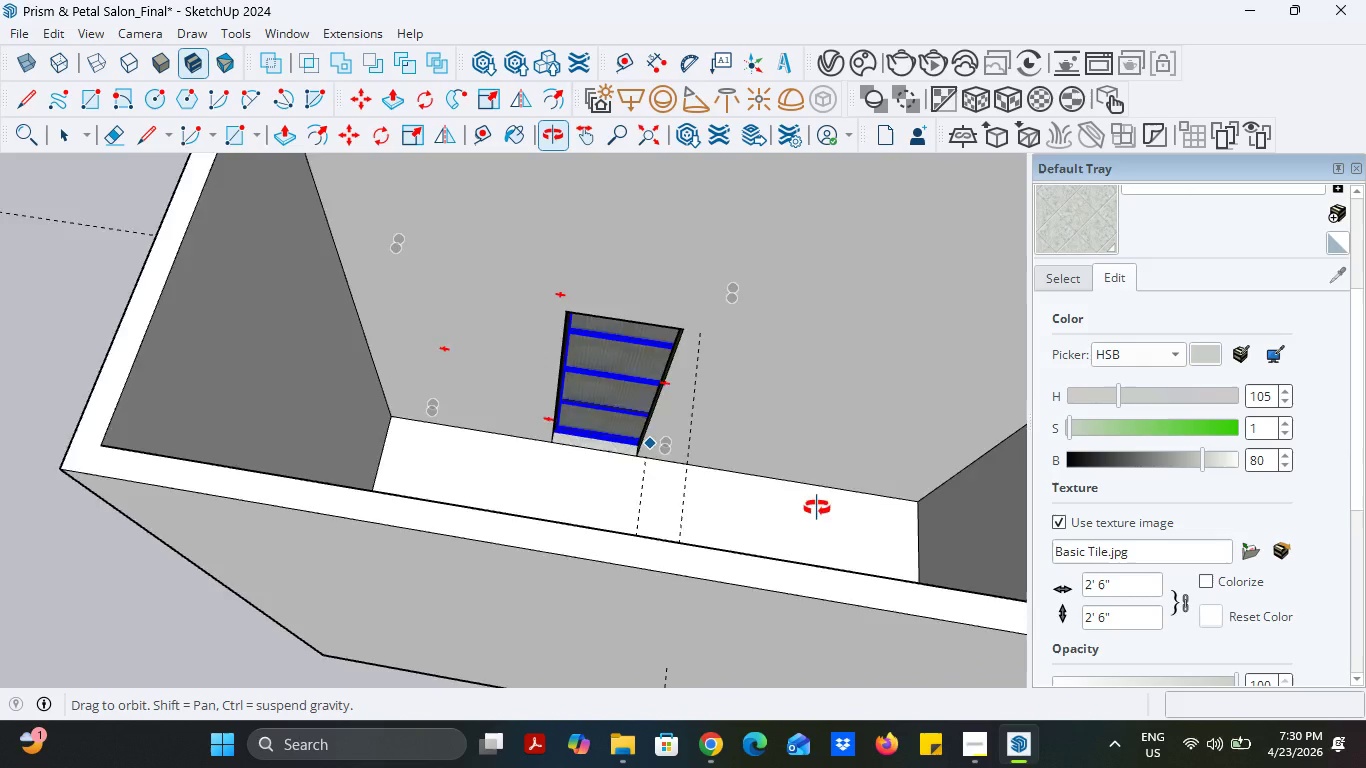 
scroll: coordinate [670, 338], scroll_direction: up, amount: 13.0
 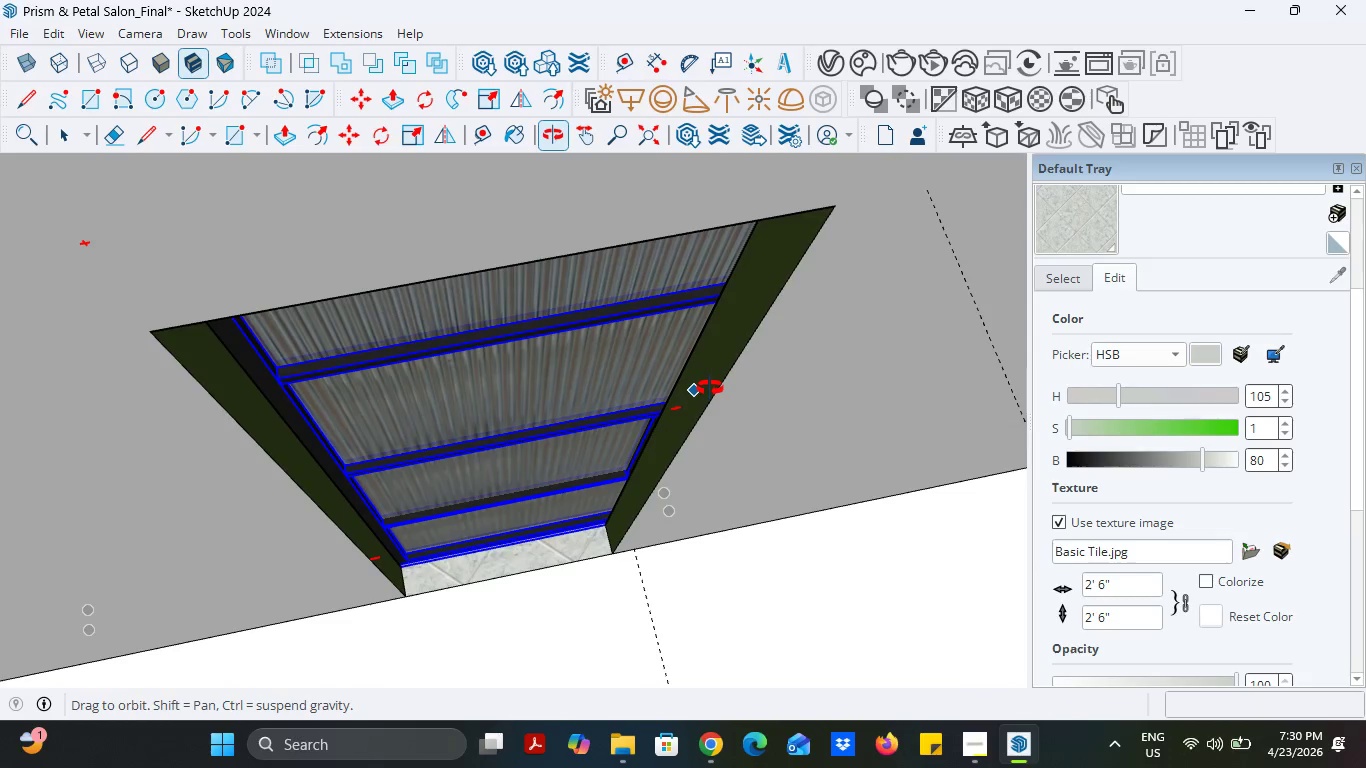 
wait(5.88)
 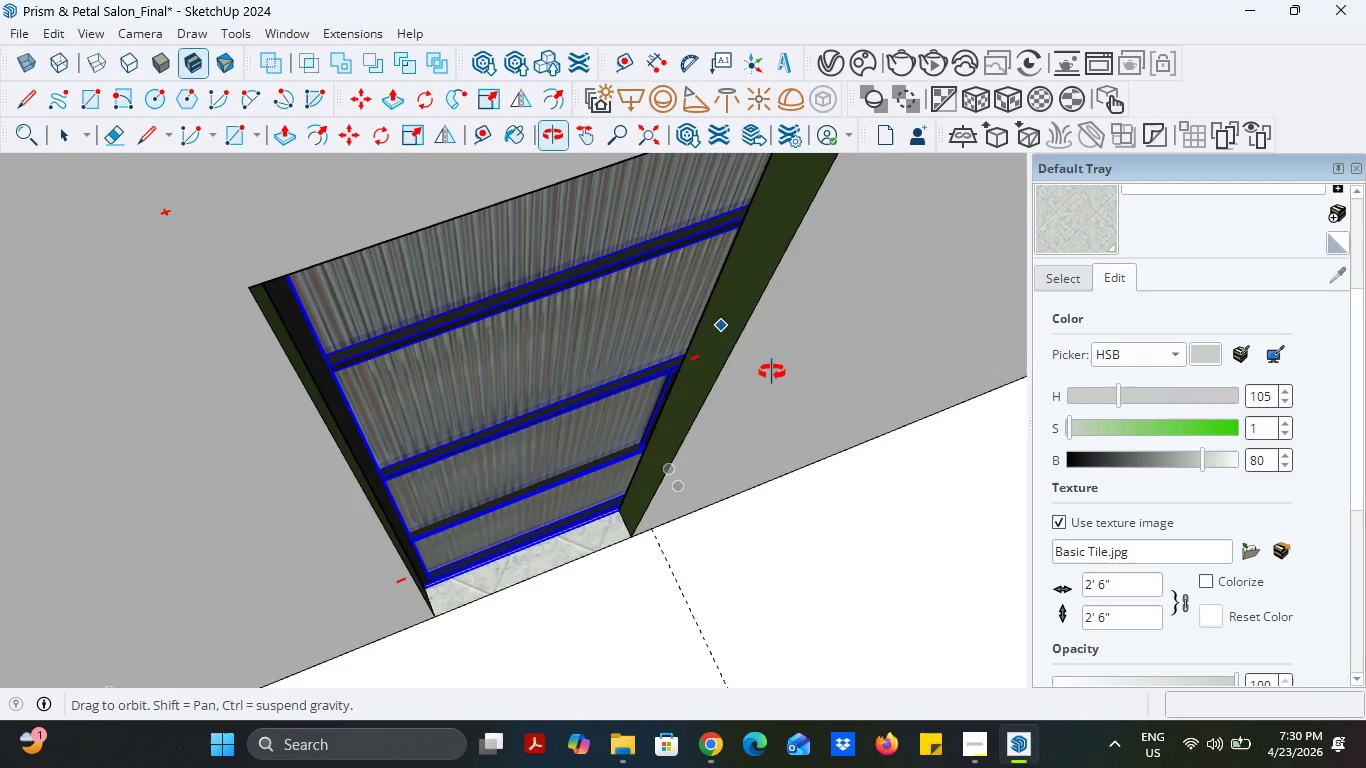 
double_click([387, 346])
 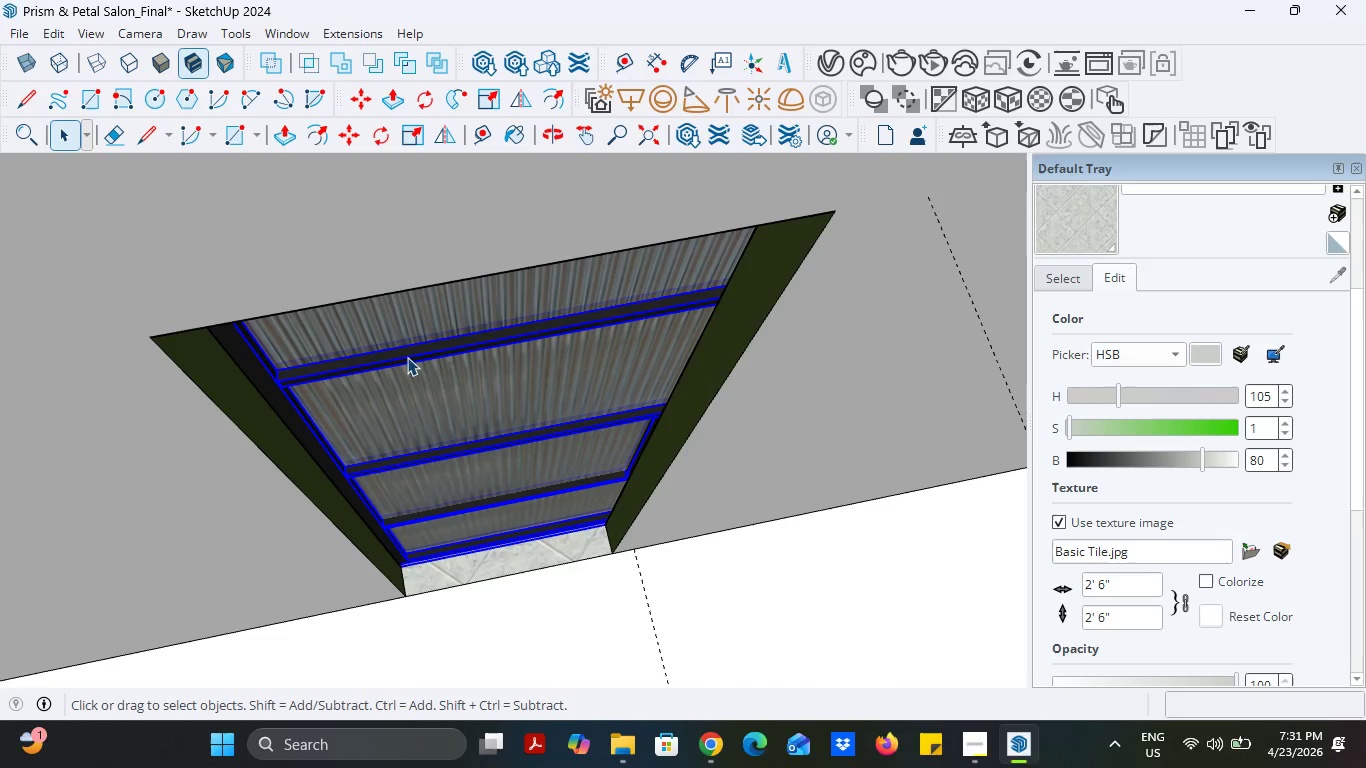 
key(S)
 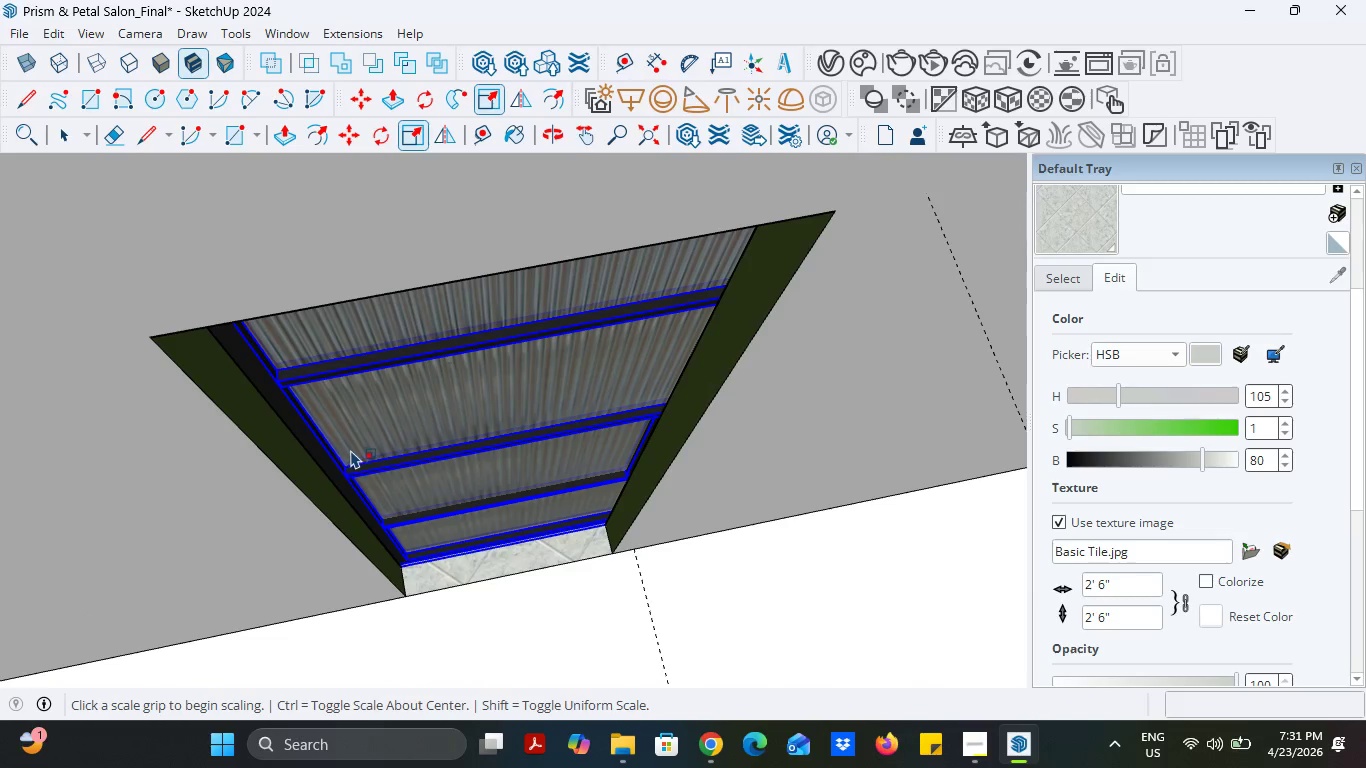 
scroll: coordinate [539, 487], scroll_direction: down, amount: 19.0
 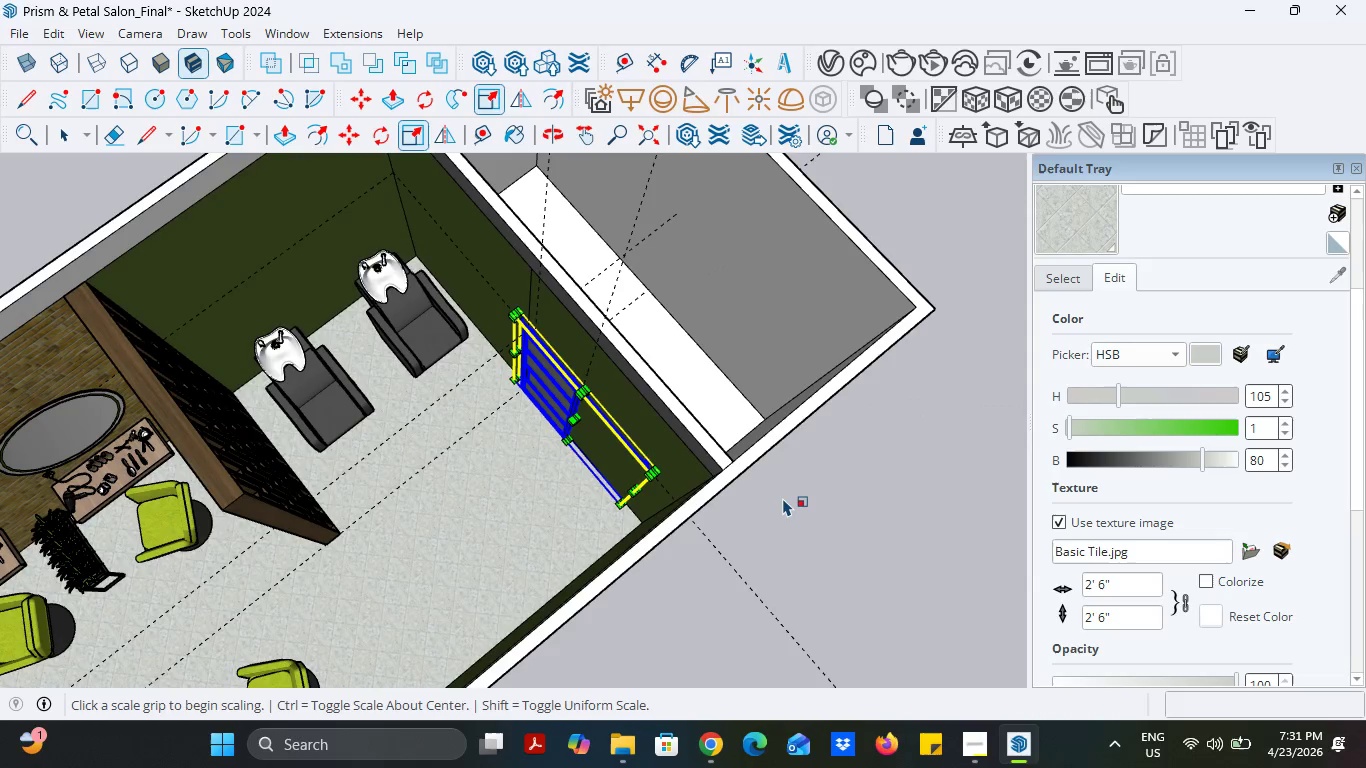 
scroll: coordinate [603, 377], scroll_direction: up, amount: 9.0
 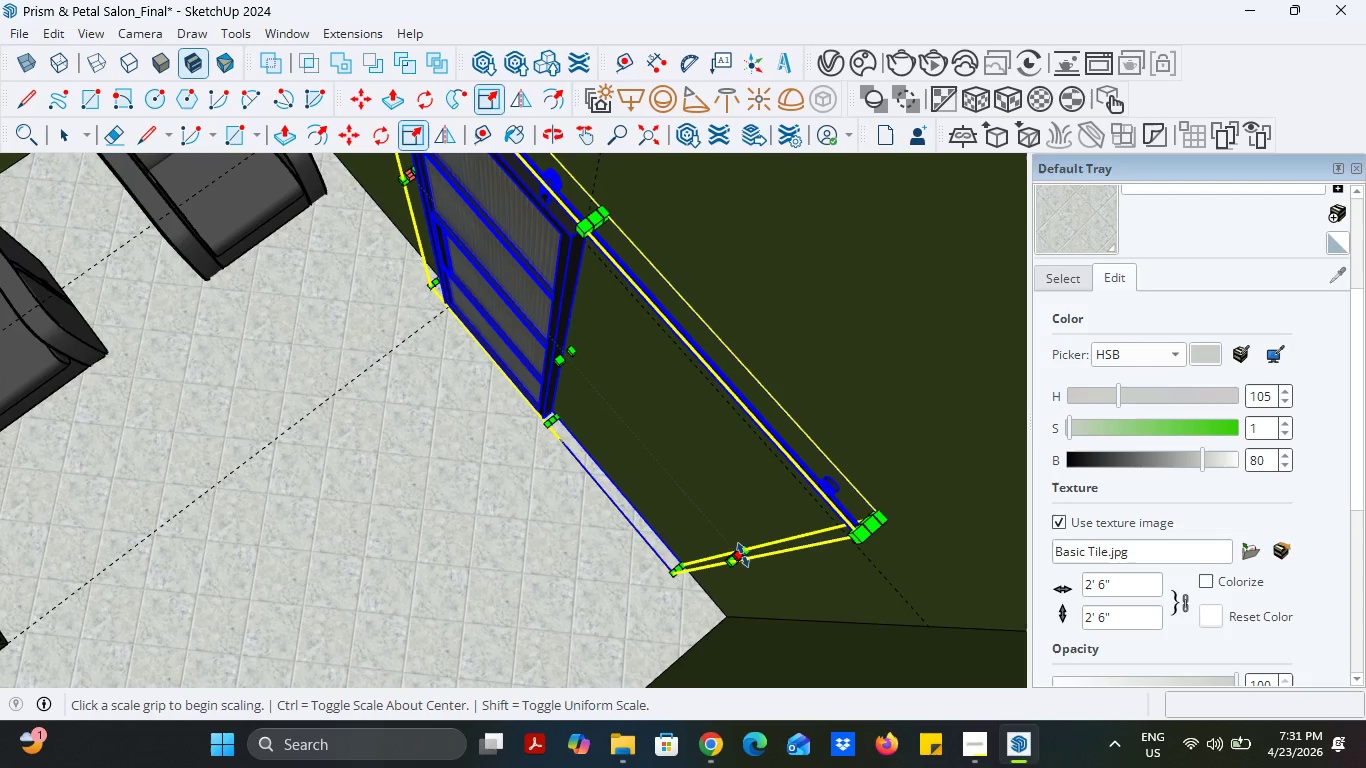 
left_click([743, 555])
 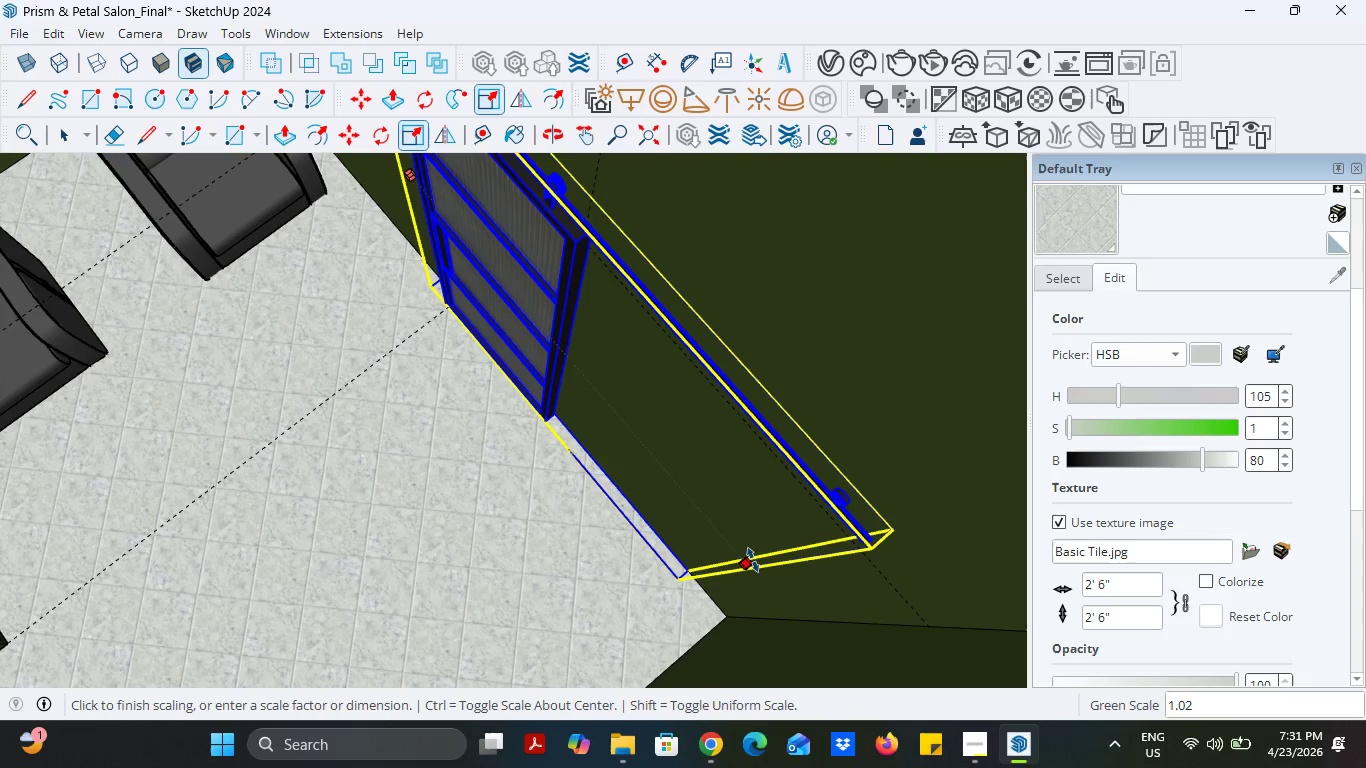 
left_click([754, 560])
 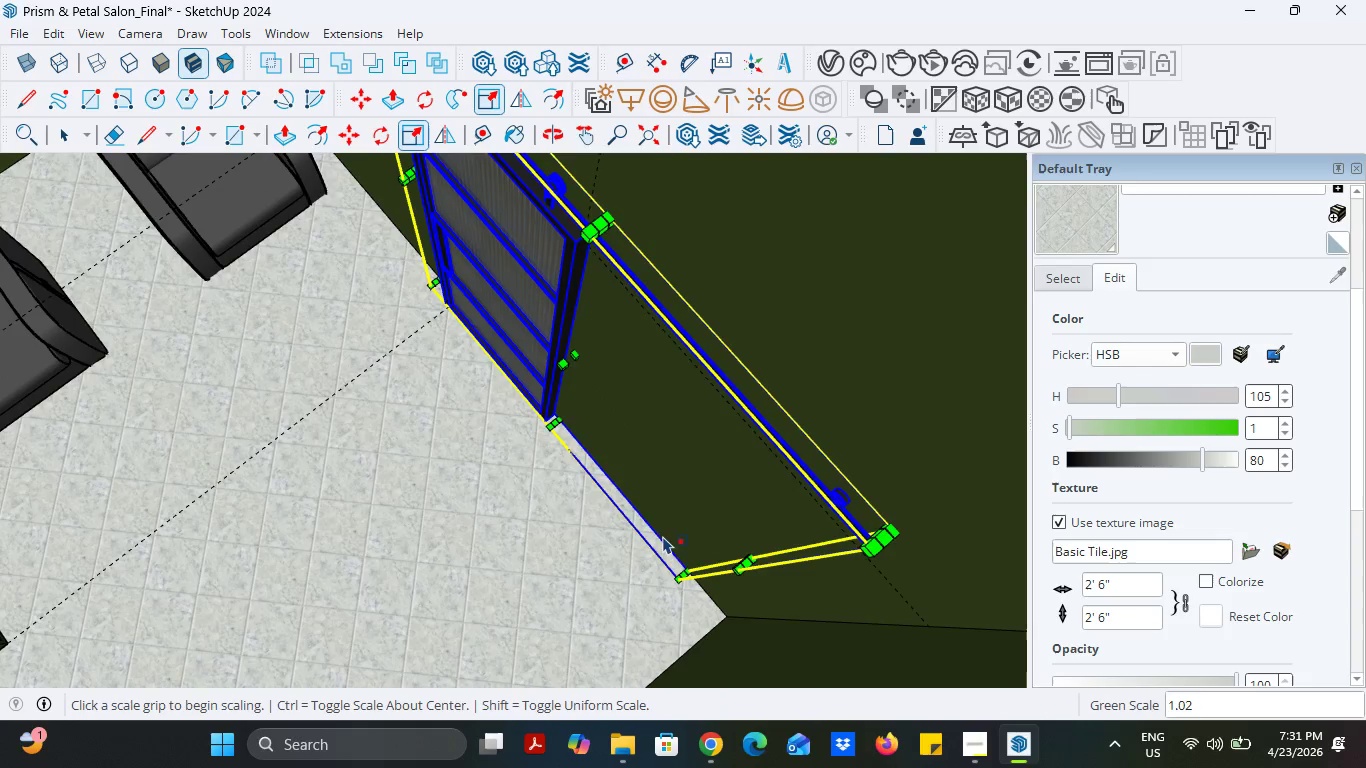 
scroll: coordinate [538, 511], scroll_direction: down, amount: 11.0
 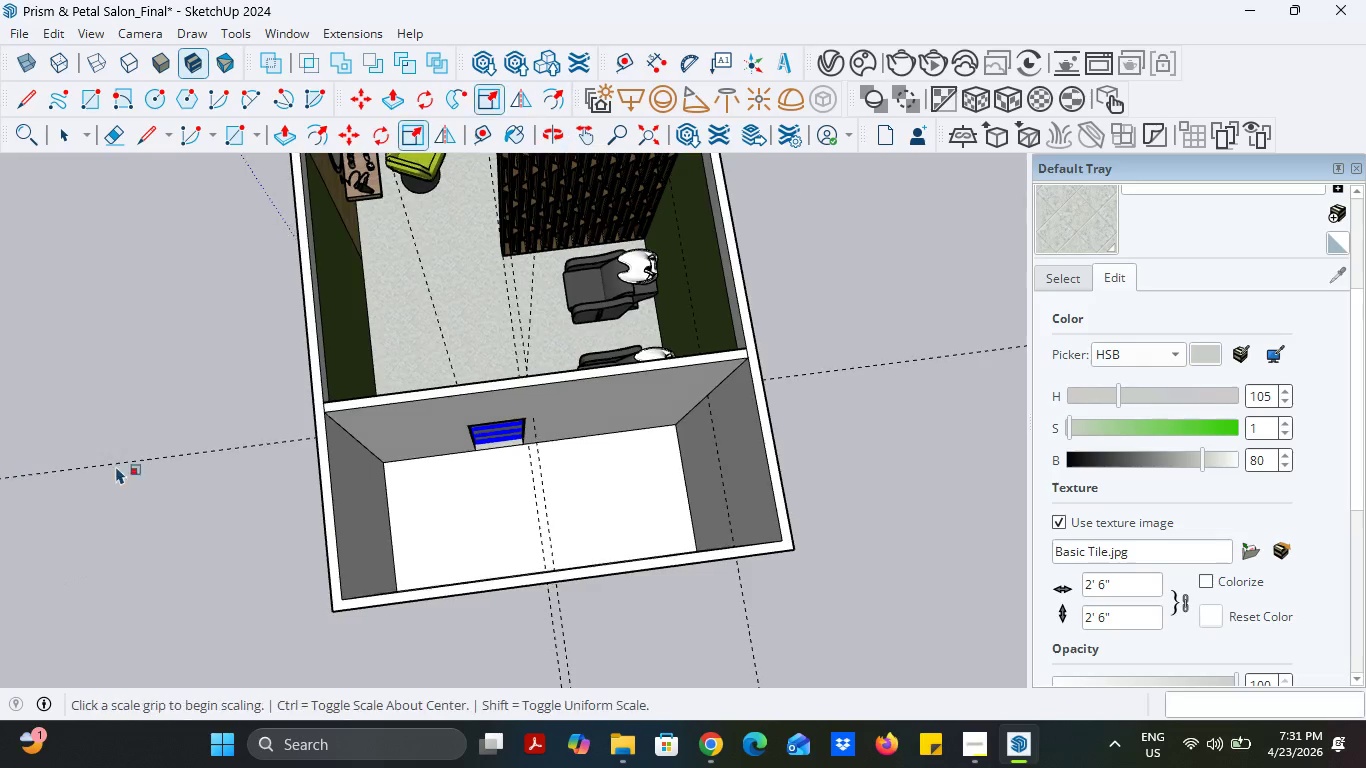 
scroll: coordinate [514, 411], scroll_direction: up, amount: 18.0
 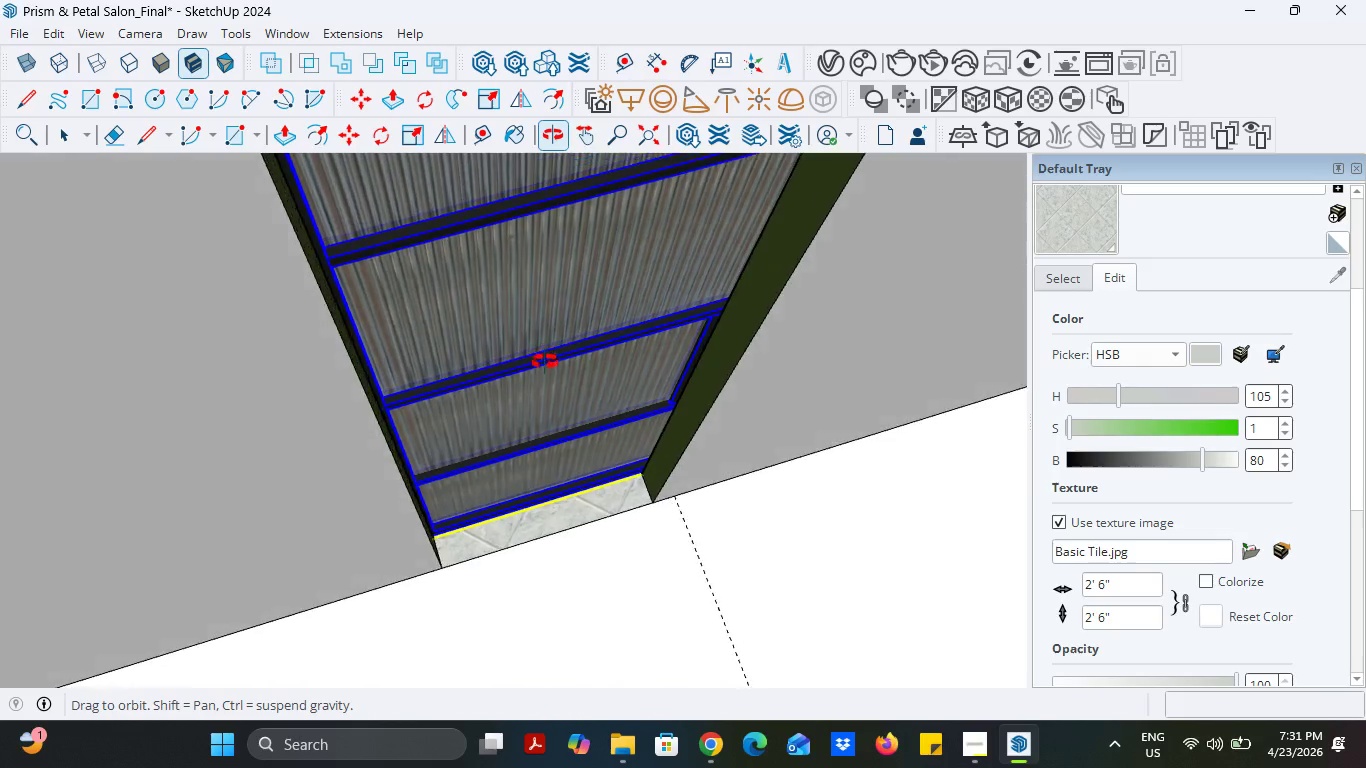 
scroll: coordinate [621, 538], scroll_direction: down, amount: 12.0
 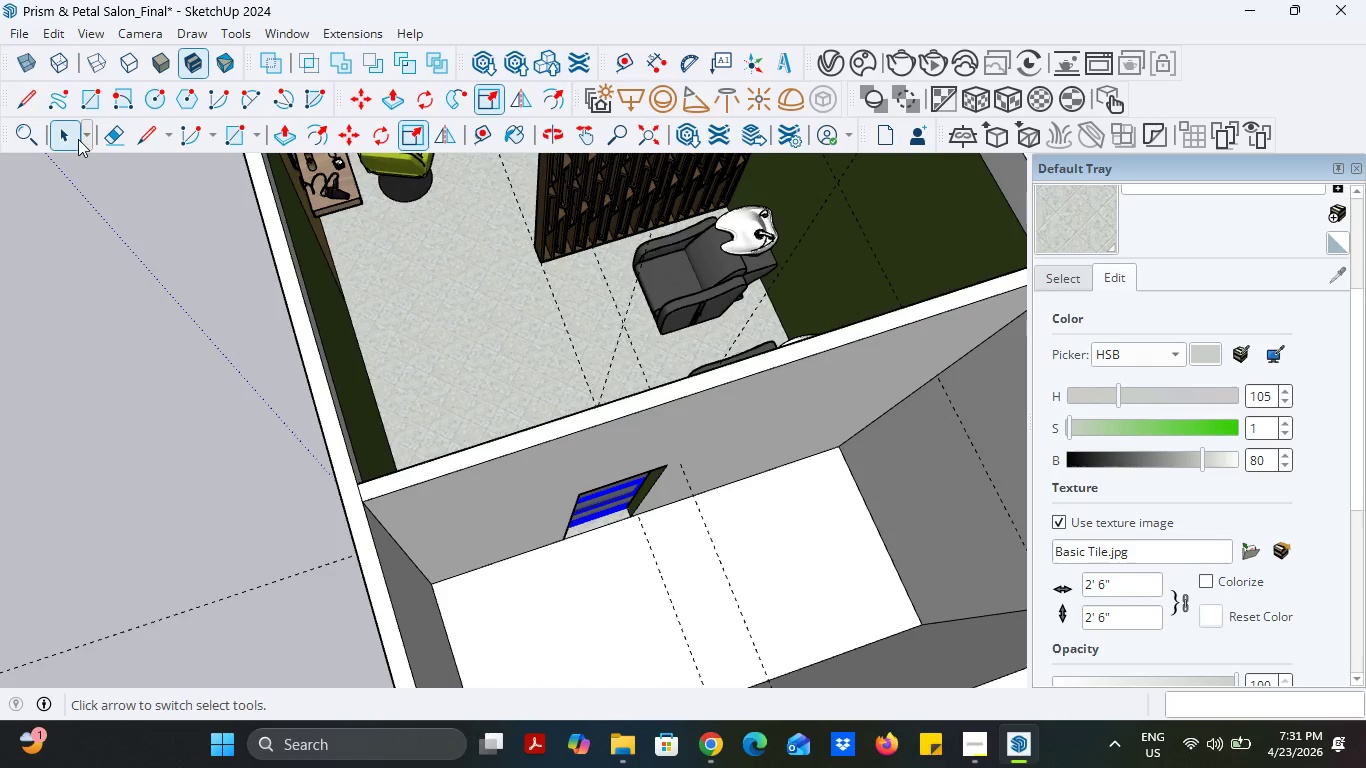 
double_click([105, 247])
 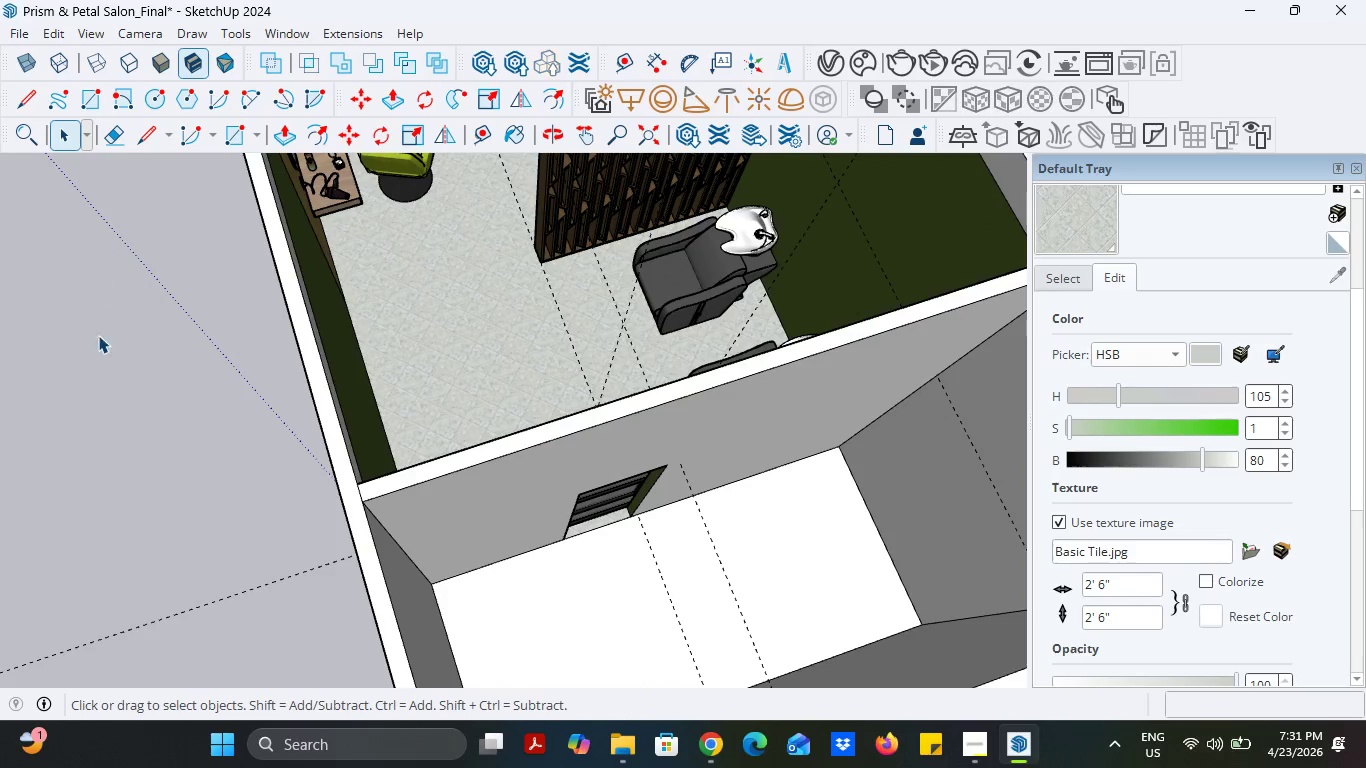 
scroll: coordinate [98, 365], scroll_direction: down, amount: 2.0
 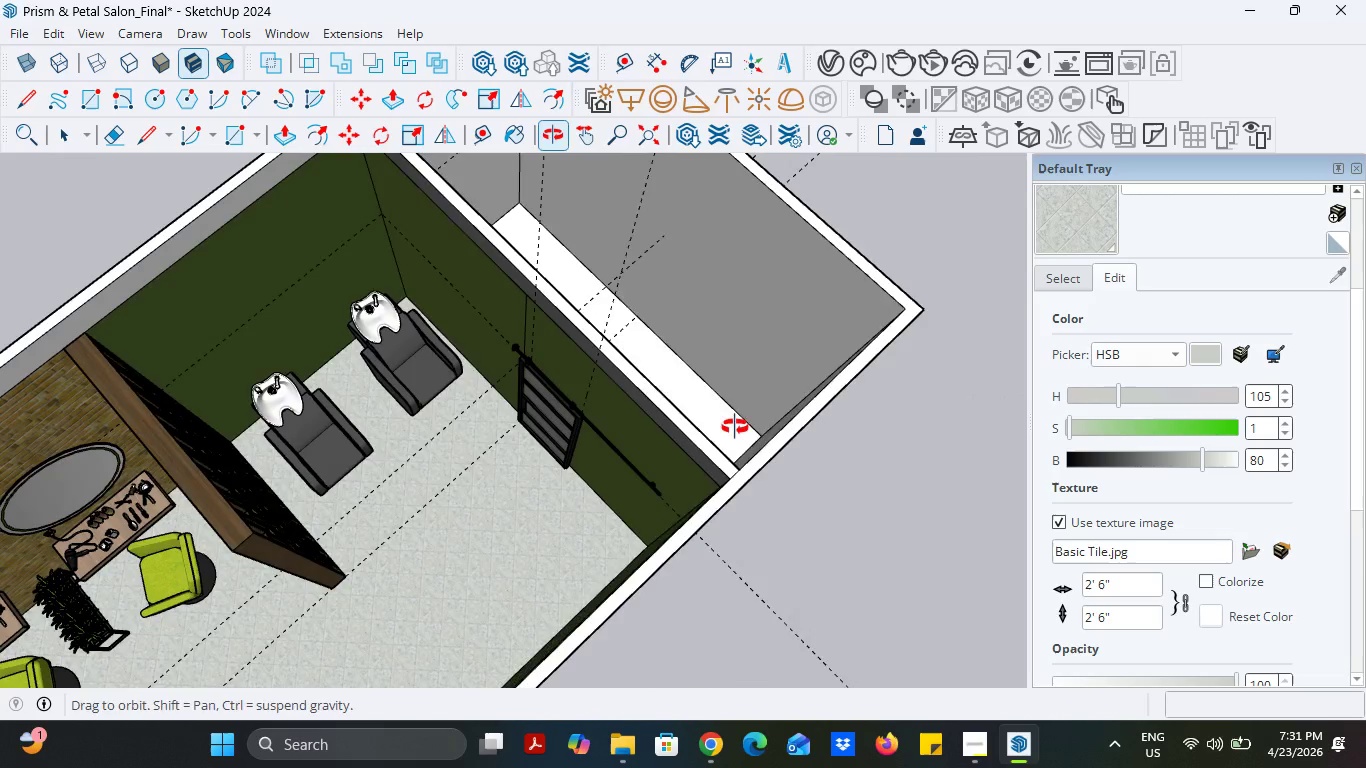 
scroll: coordinate [632, 334], scroll_direction: up, amount: 5.0
 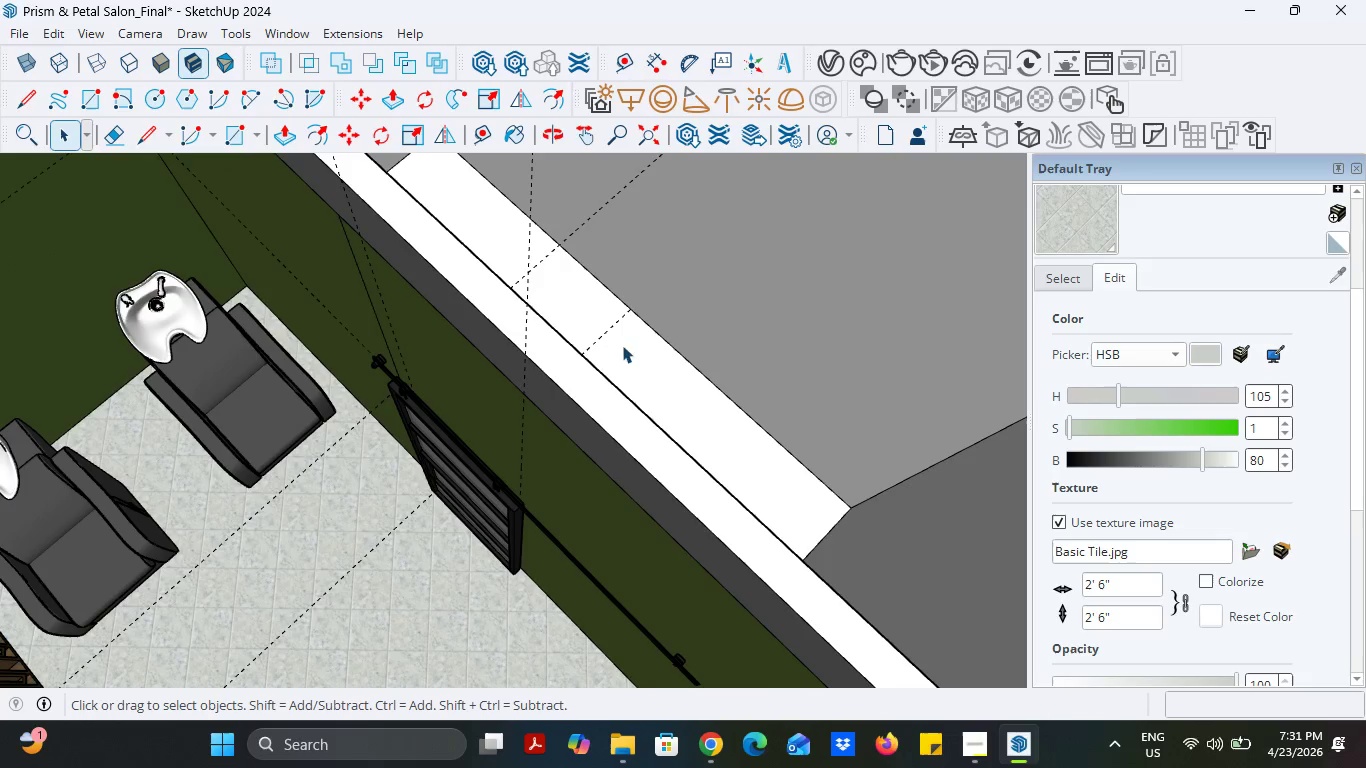 
scroll: coordinate [465, 535], scroll_direction: down, amount: 17.0
 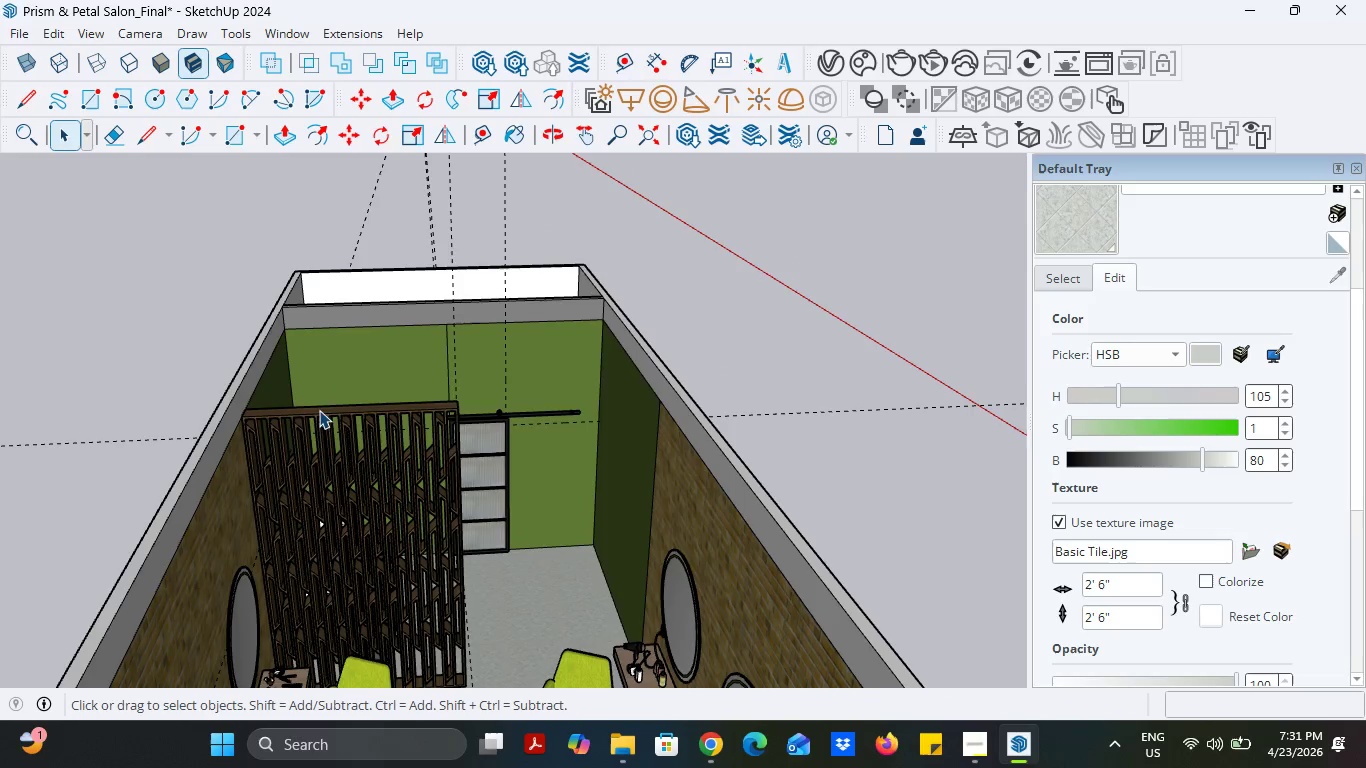 
scroll: coordinate [357, 420], scroll_direction: up, amount: 5.0
 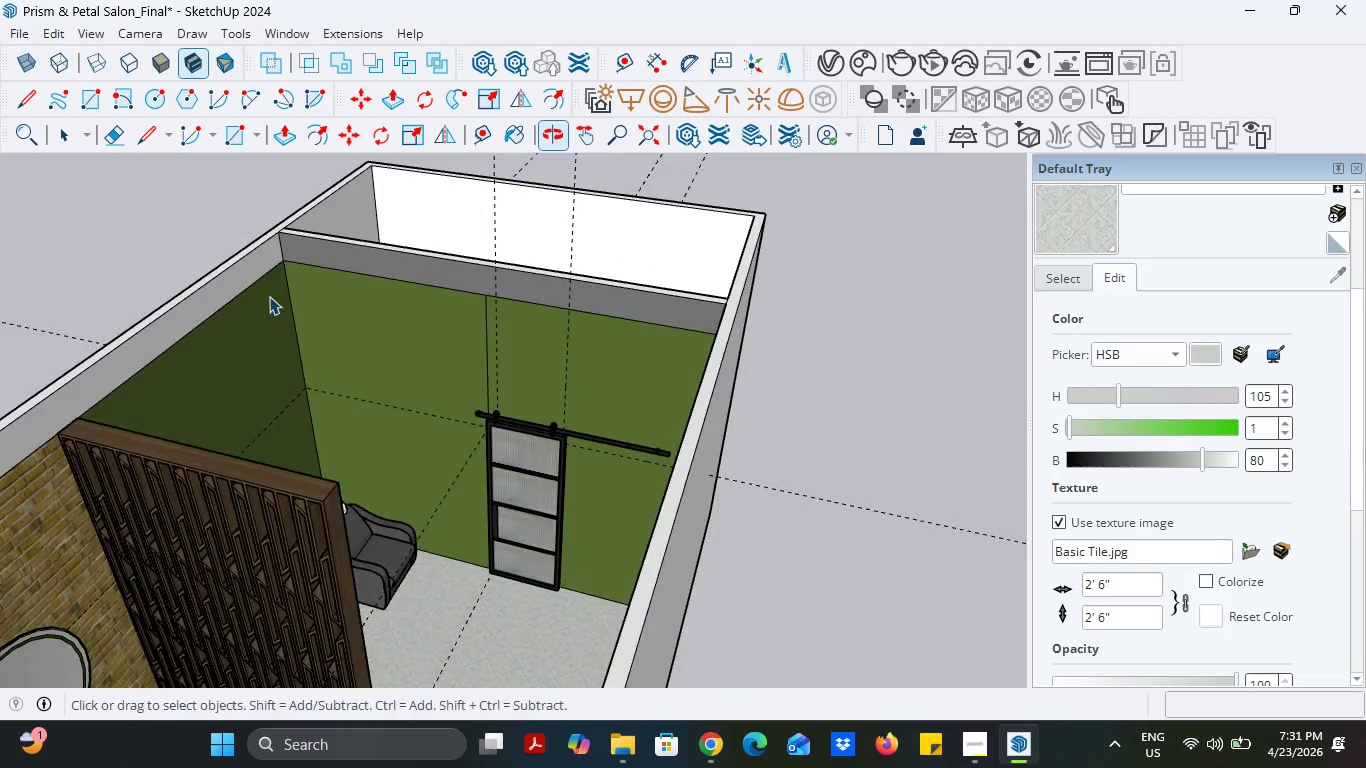 
left_click([117, 140])
 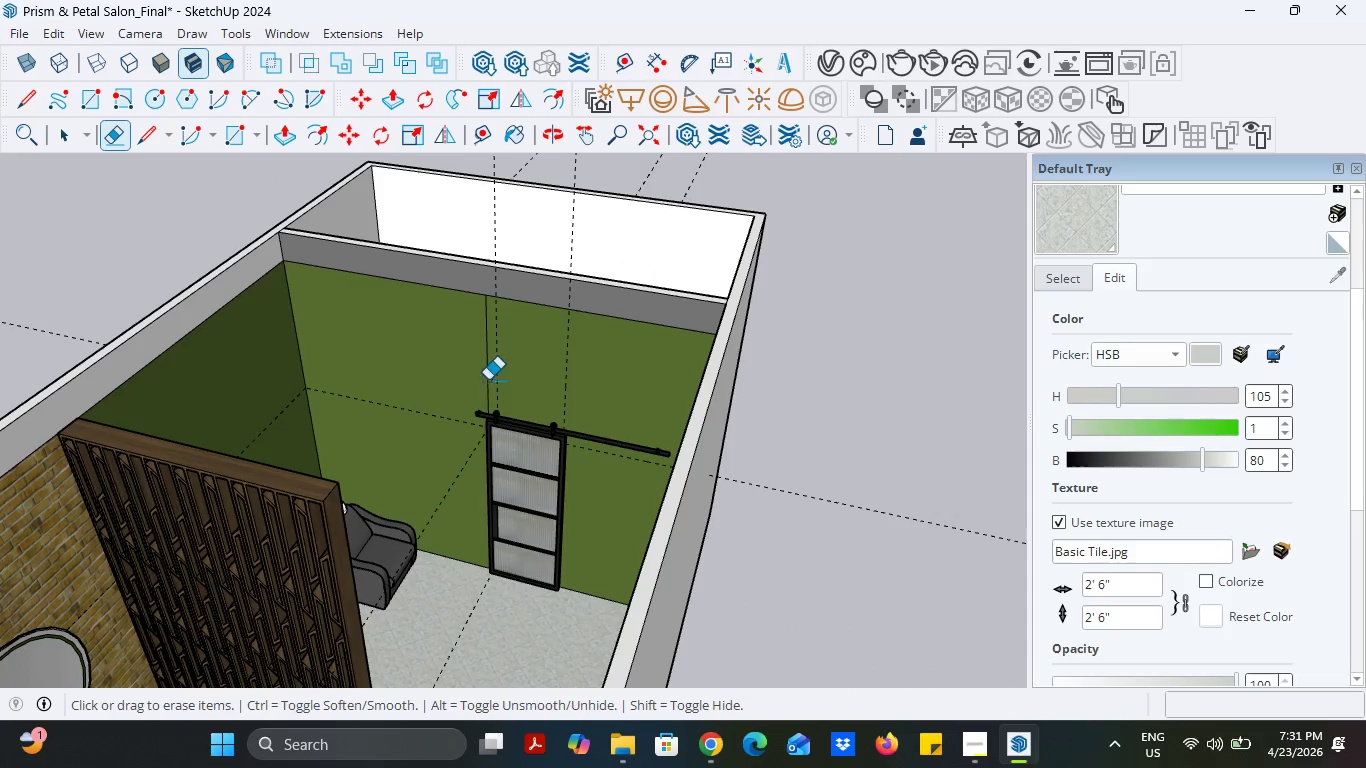 
left_click_drag(start_coordinate=[486, 371], to_coordinate=[567, 369])
 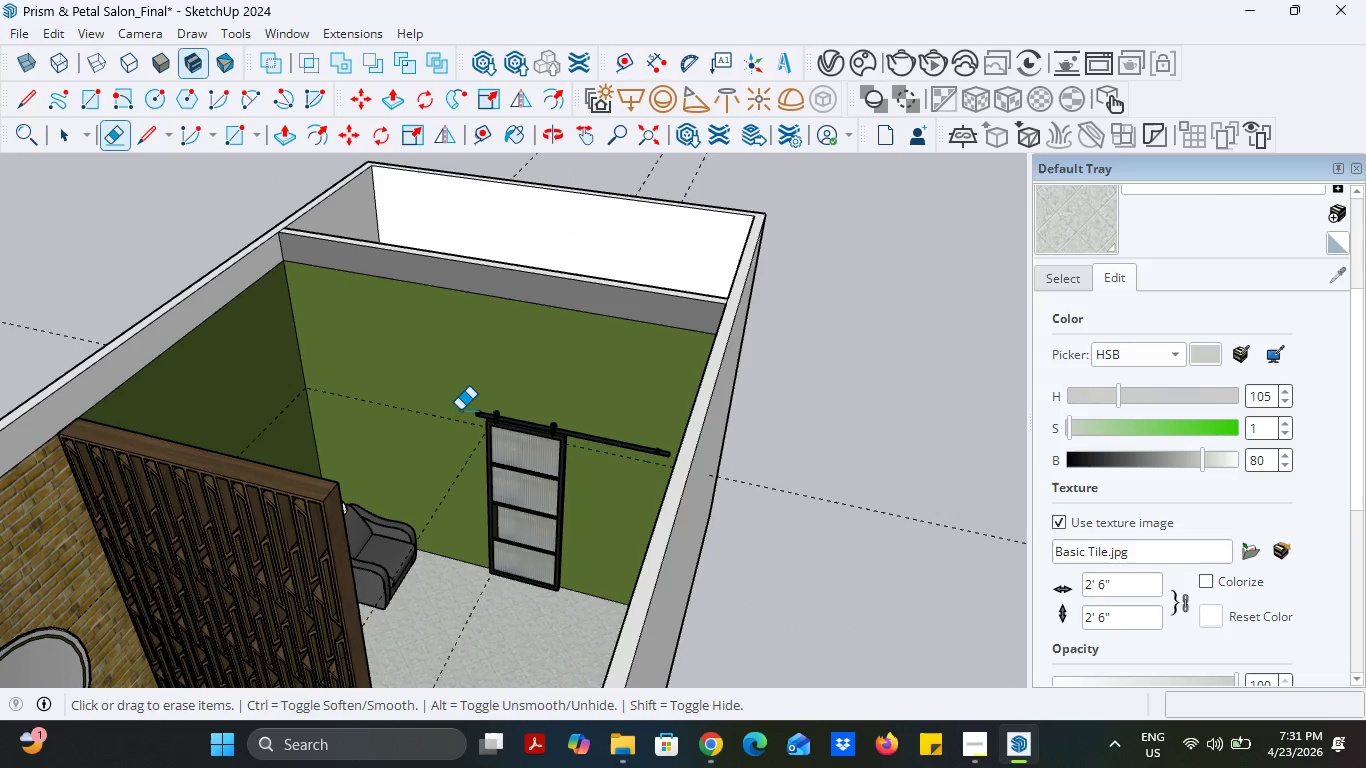 
left_click_drag(start_coordinate=[460, 409], to_coordinate=[460, 453])
 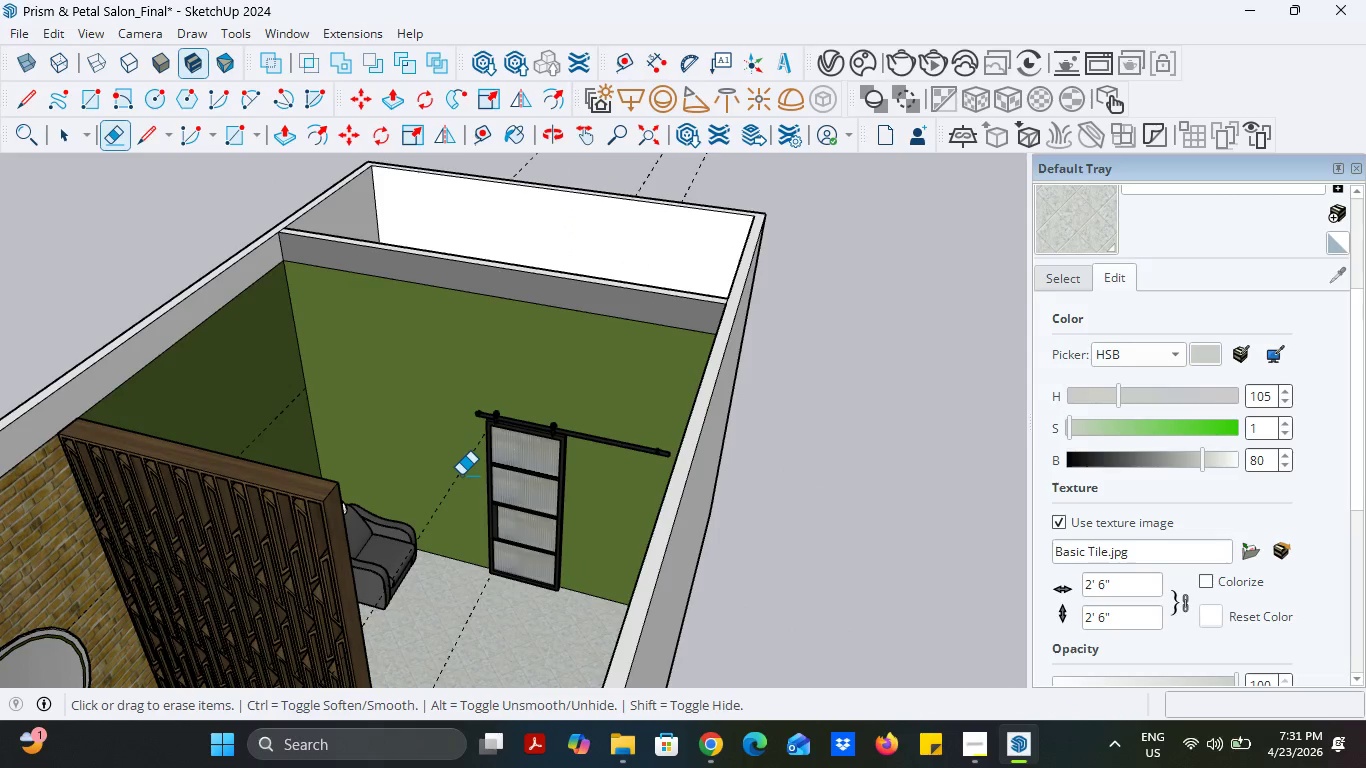 
left_click_drag(start_coordinate=[462, 475], to_coordinate=[466, 484])
 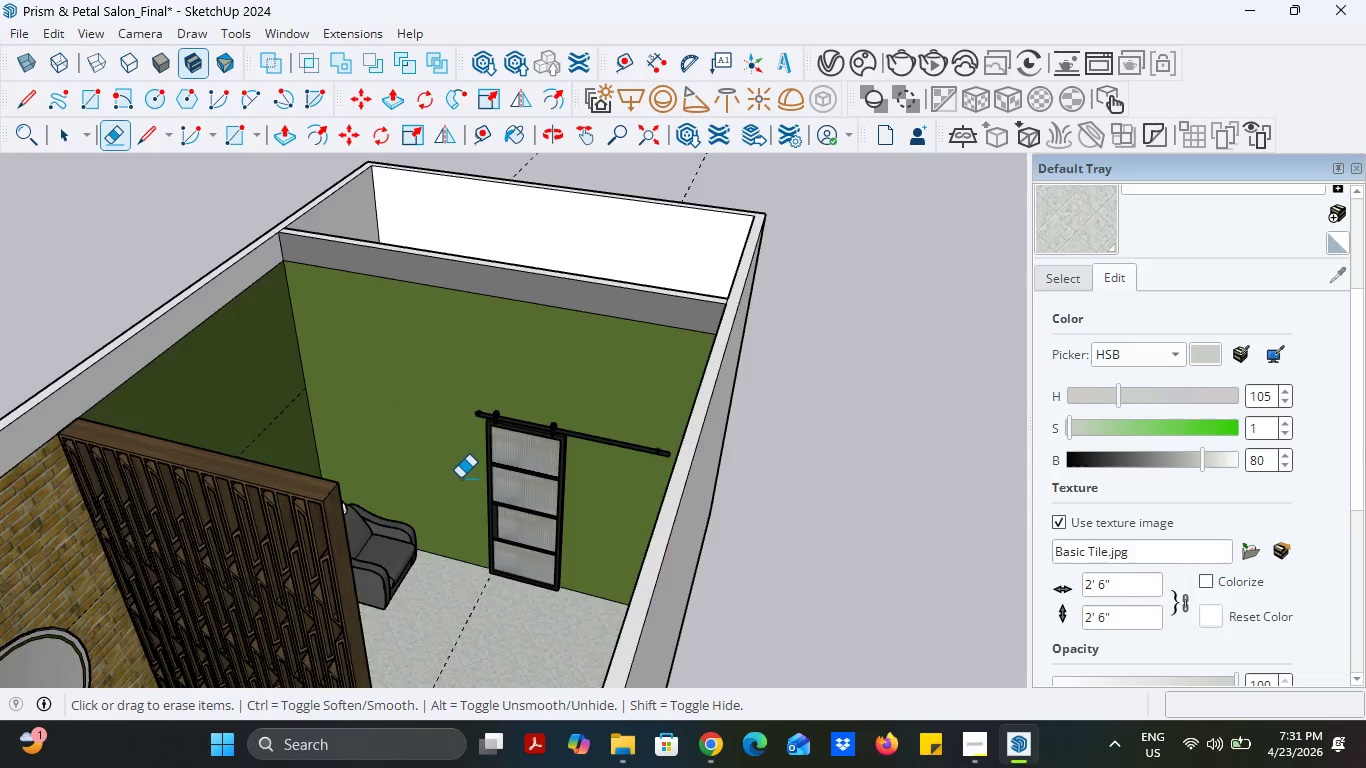 
scroll: coordinate [458, 484], scroll_direction: up, amount: 4.0
 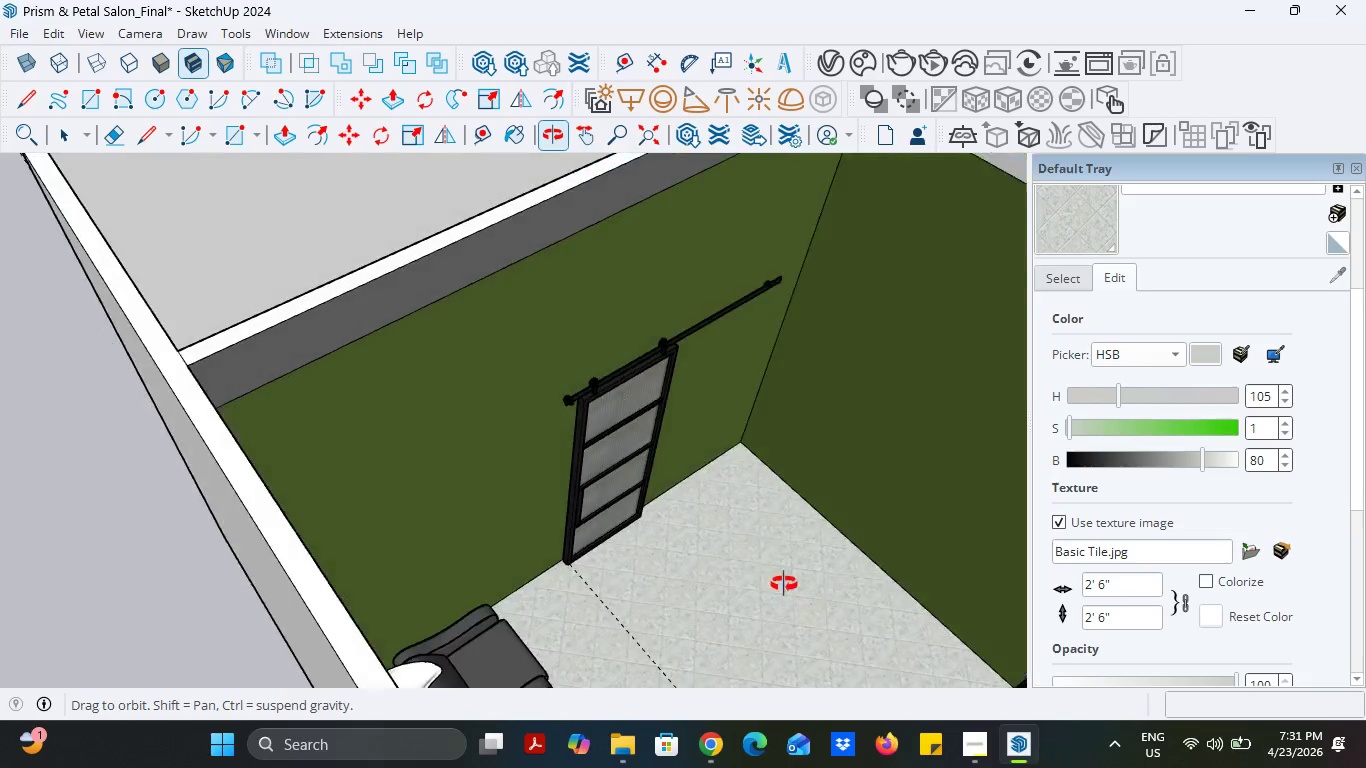 
left_click_drag(start_coordinate=[602, 605], to_coordinate=[594, 612])
 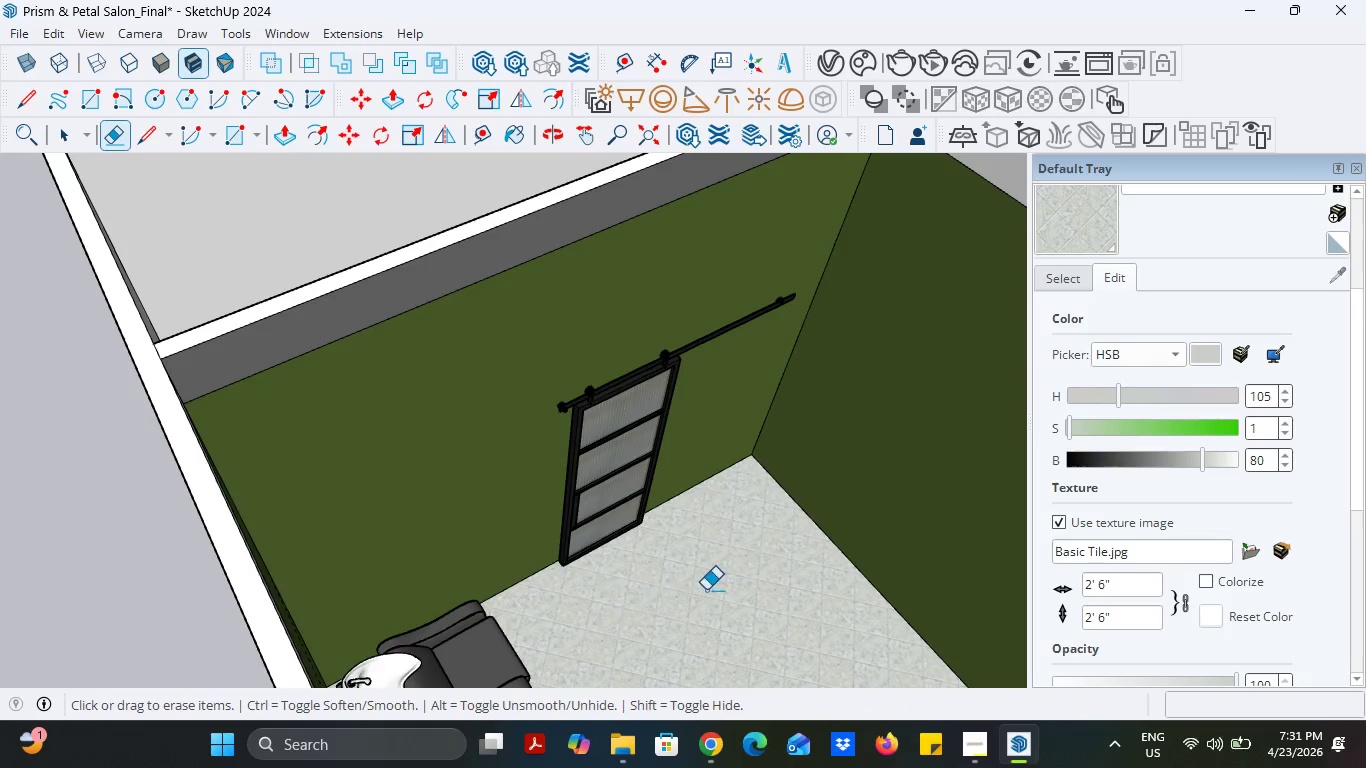 
scroll: coordinate [707, 590], scroll_direction: down, amount: 3.0
 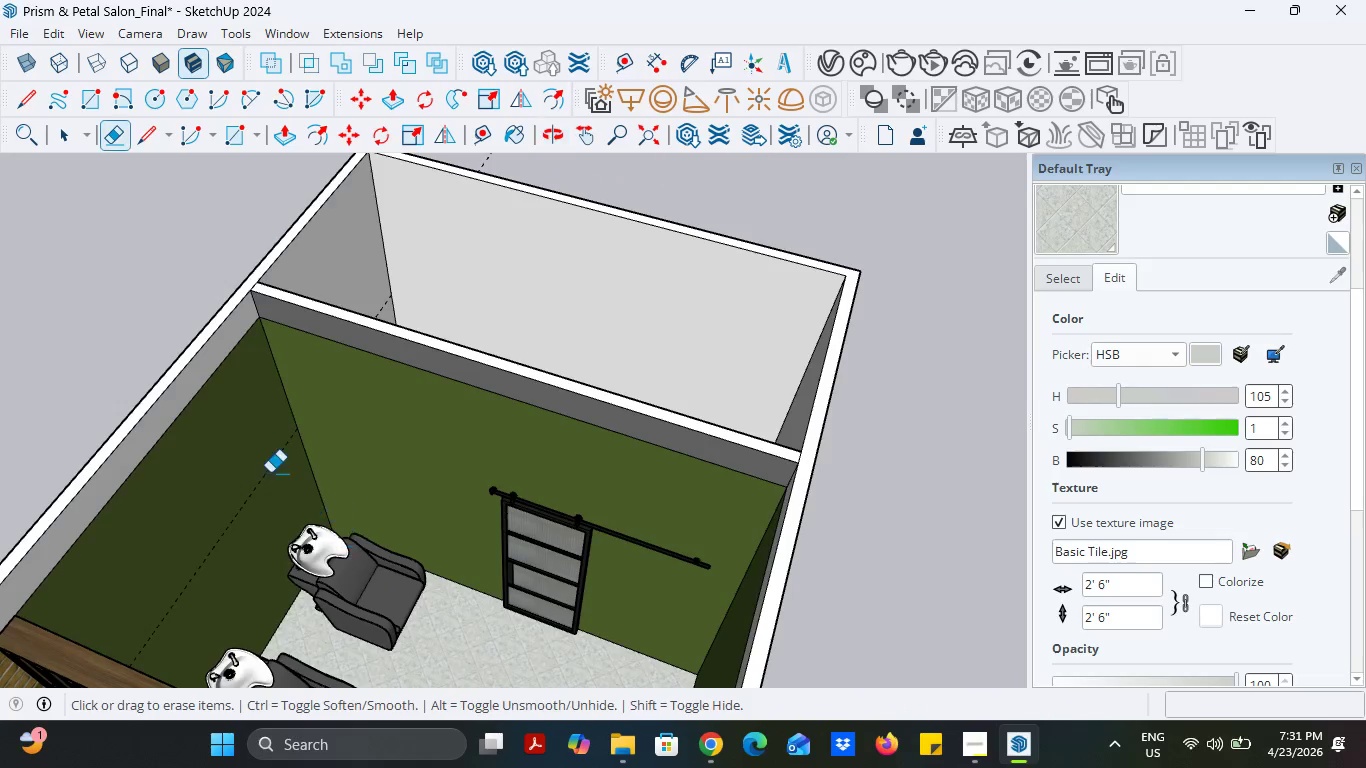 
left_click_drag(start_coordinate=[233, 473], to_coordinate=[263, 506])
 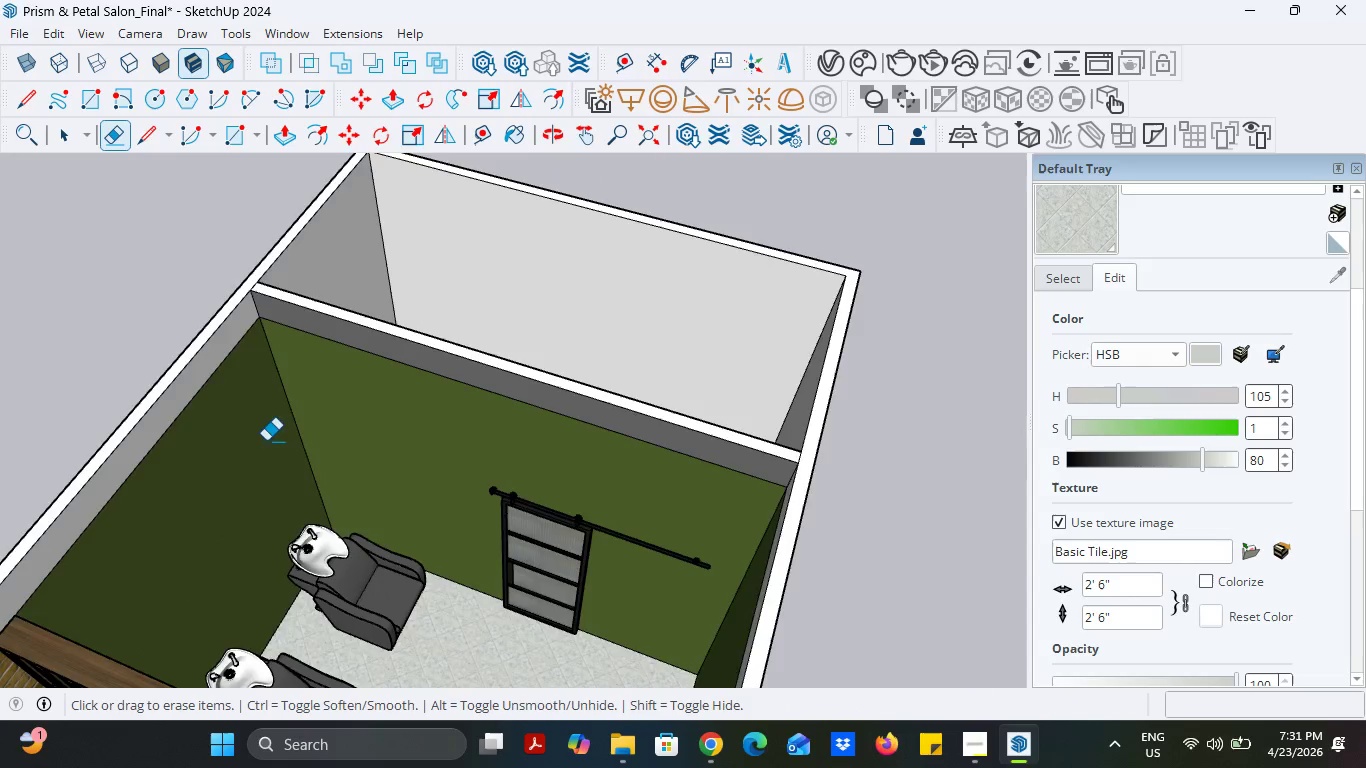 
scroll: coordinate [563, 361], scroll_direction: down, amount: 10.0
 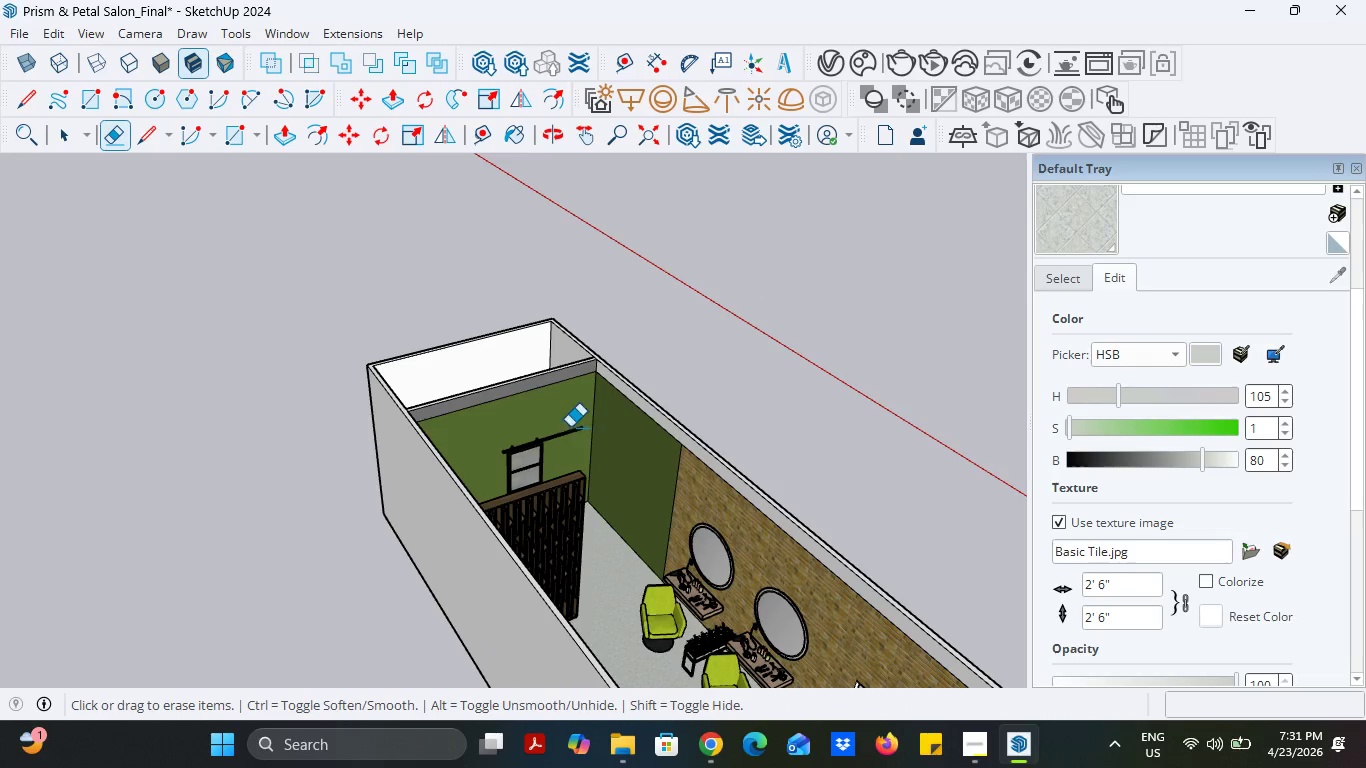 
scroll: coordinate [621, 475], scroll_direction: up, amount: 6.0
 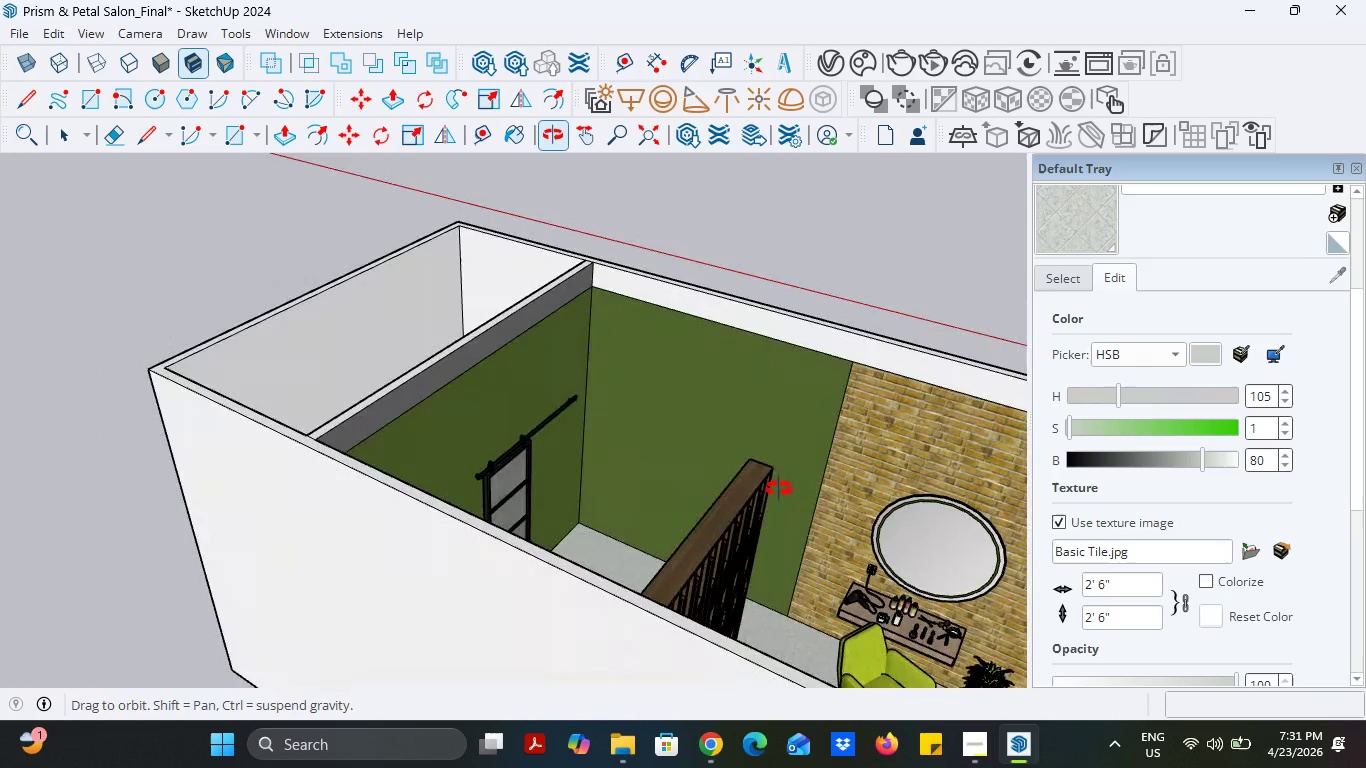 
scroll: coordinate [560, 408], scroll_direction: down, amount: 6.0
 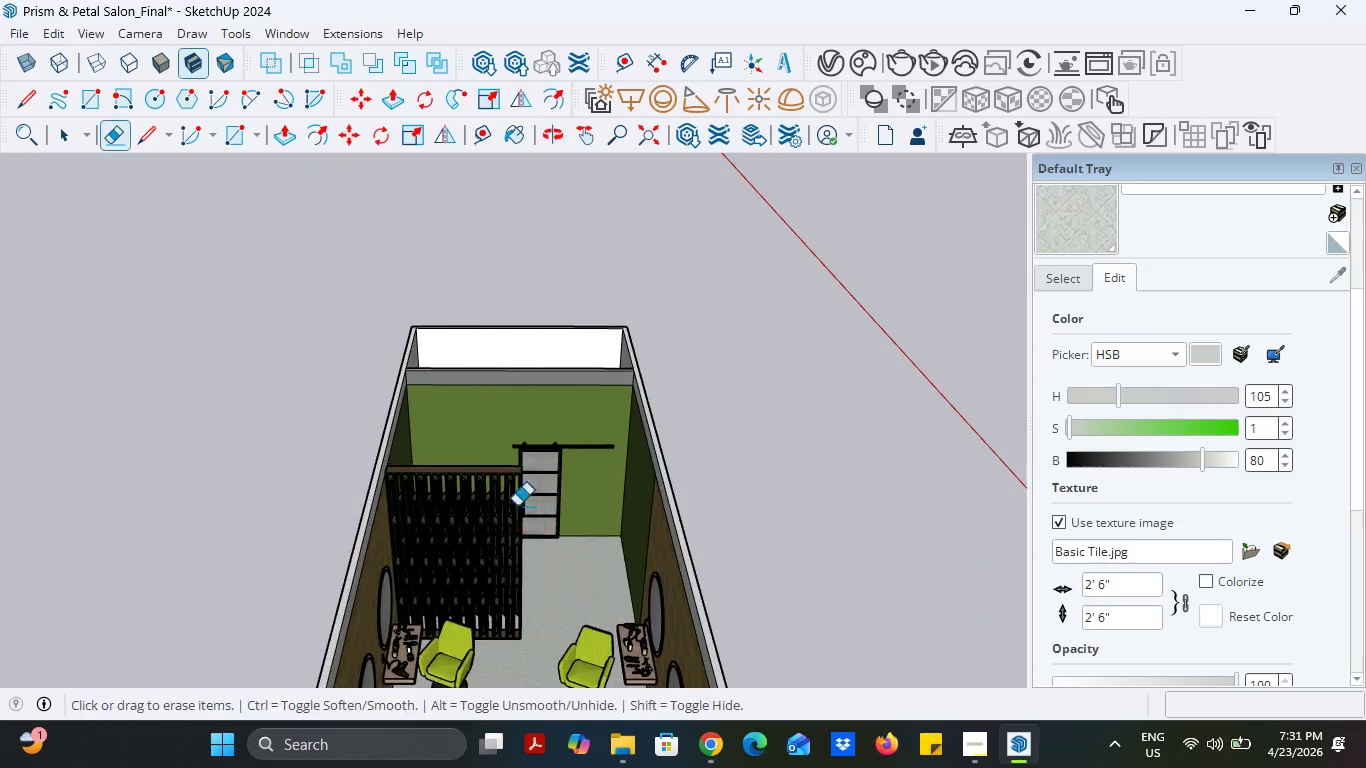 
scroll: coordinate [546, 548], scroll_direction: up, amount: 15.0
 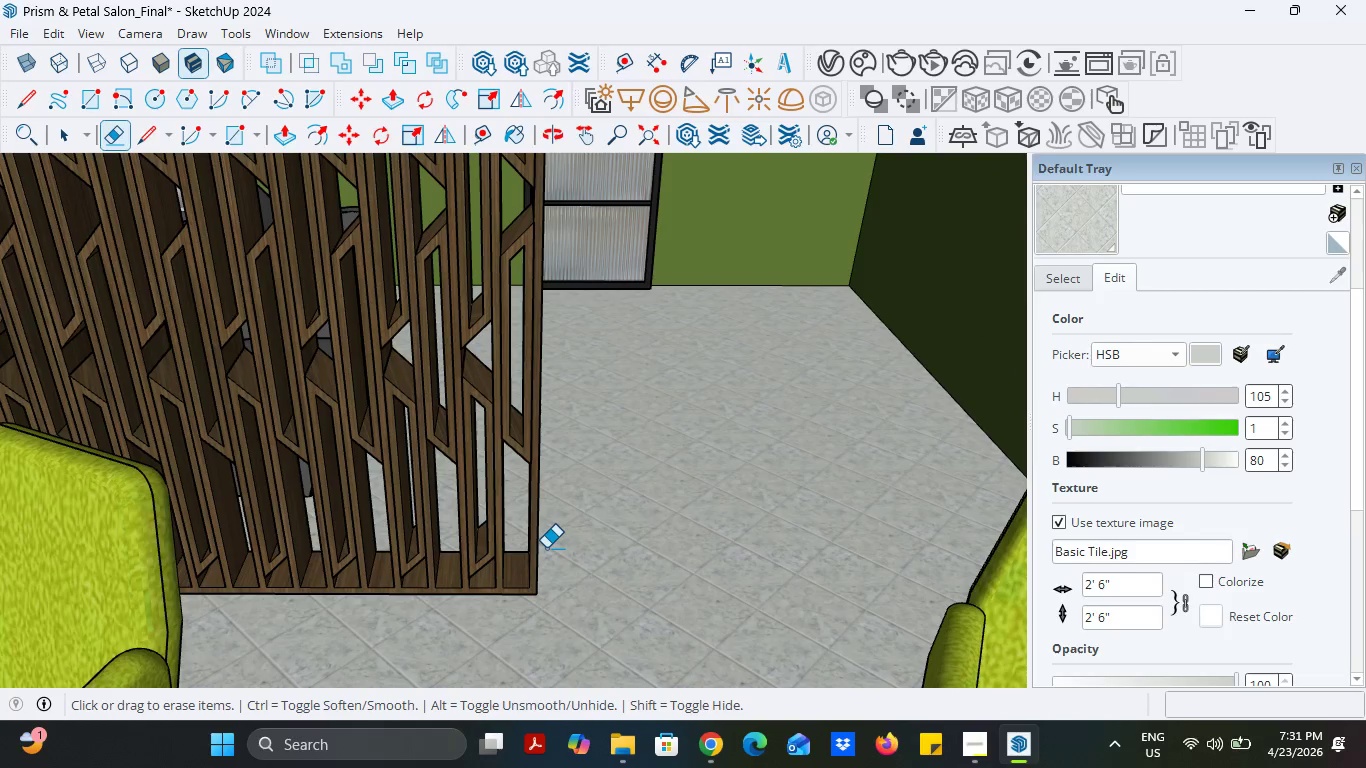 
scroll: coordinate [540, 573], scroll_direction: down, amount: 5.0
 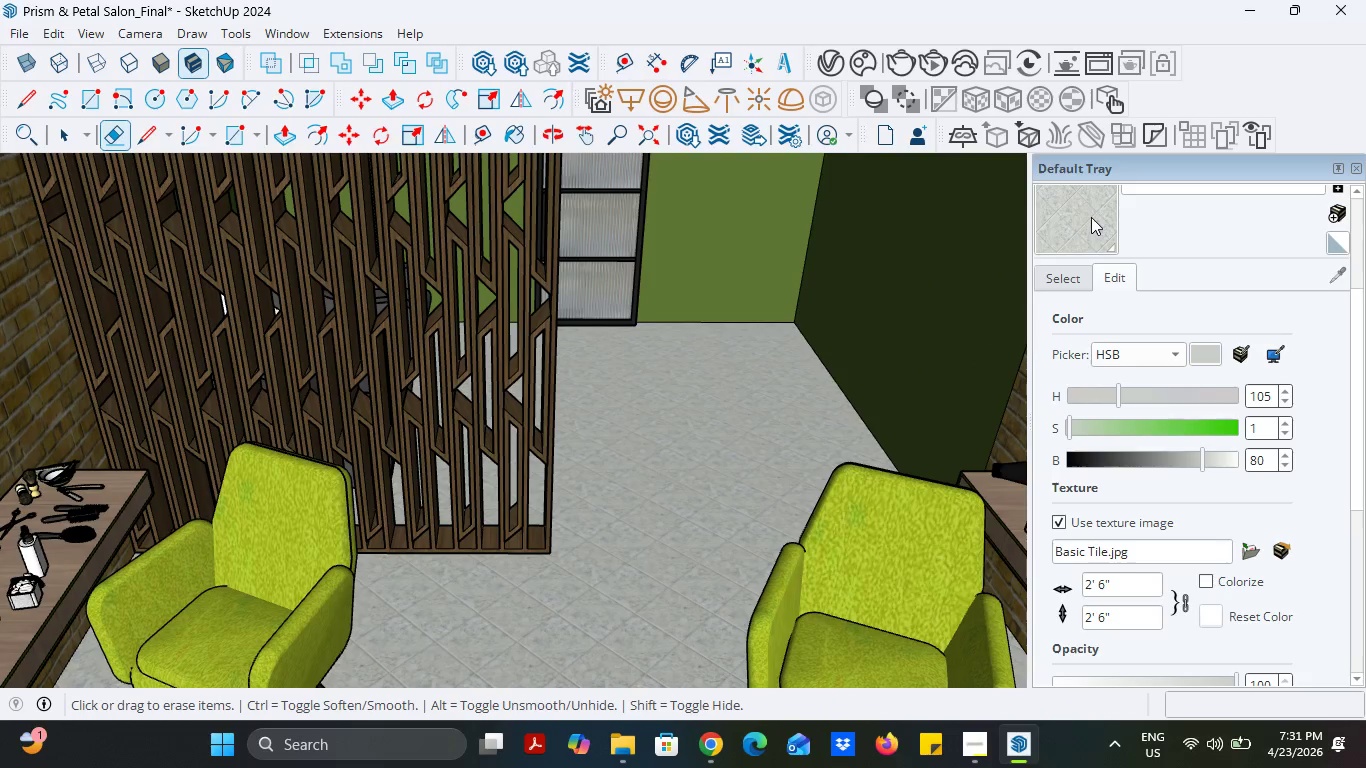 
left_click([1130, 616])
 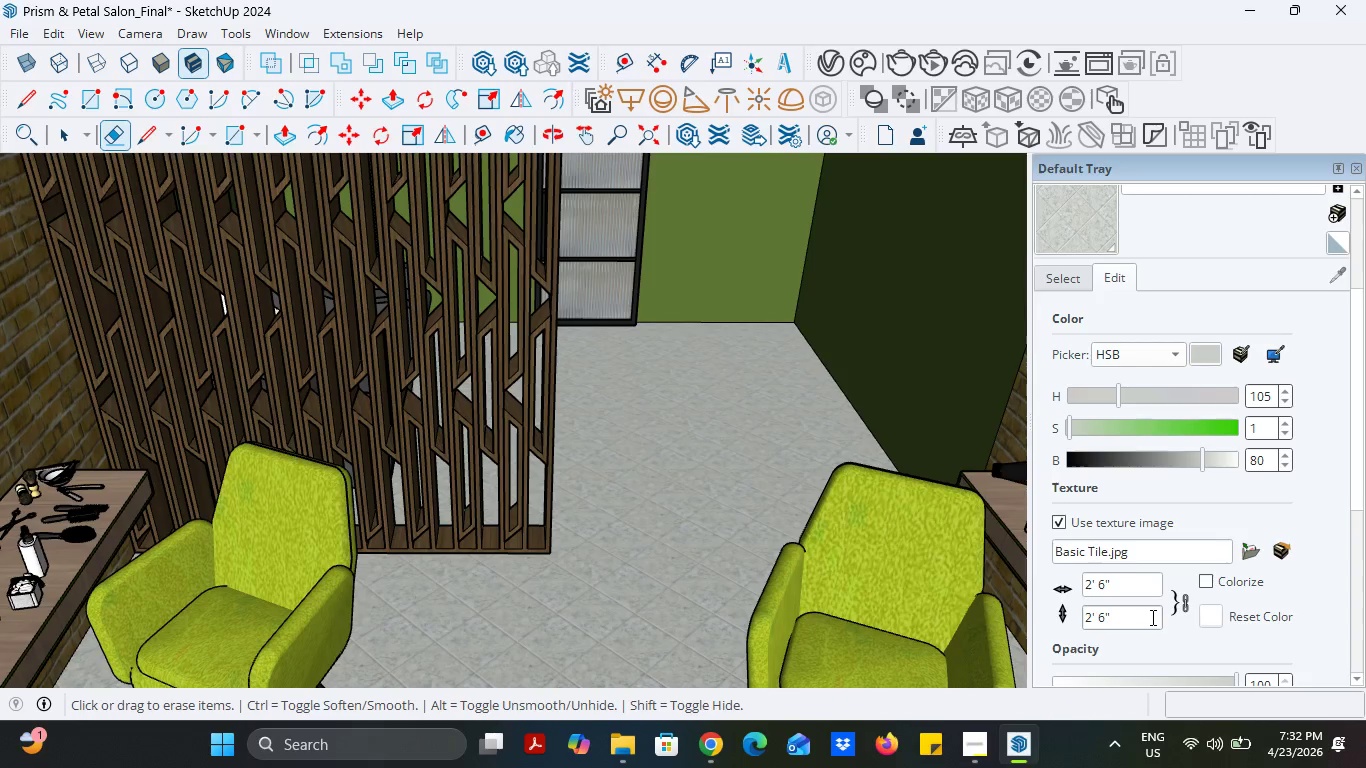 
left_click_drag(start_coordinate=[1151, 617], to_coordinate=[1057, 621])
 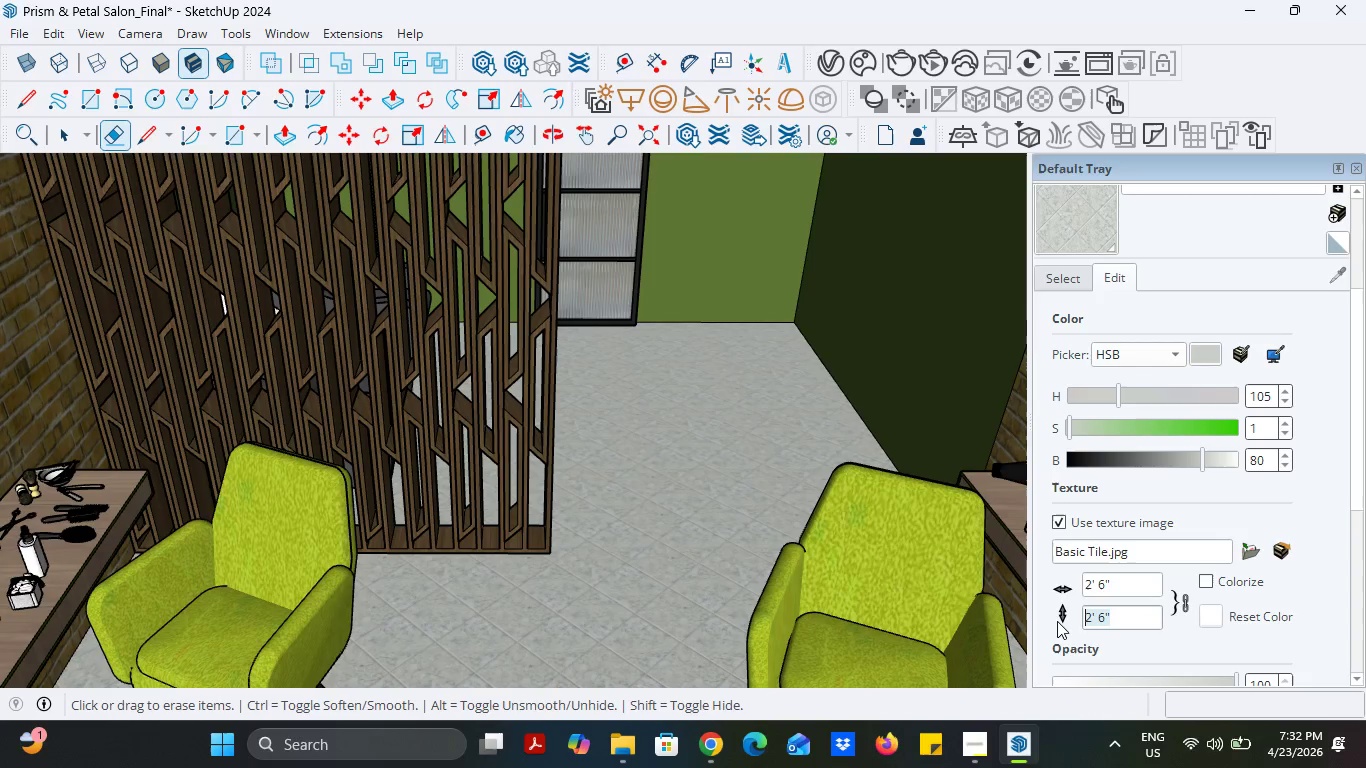 
type(36)
 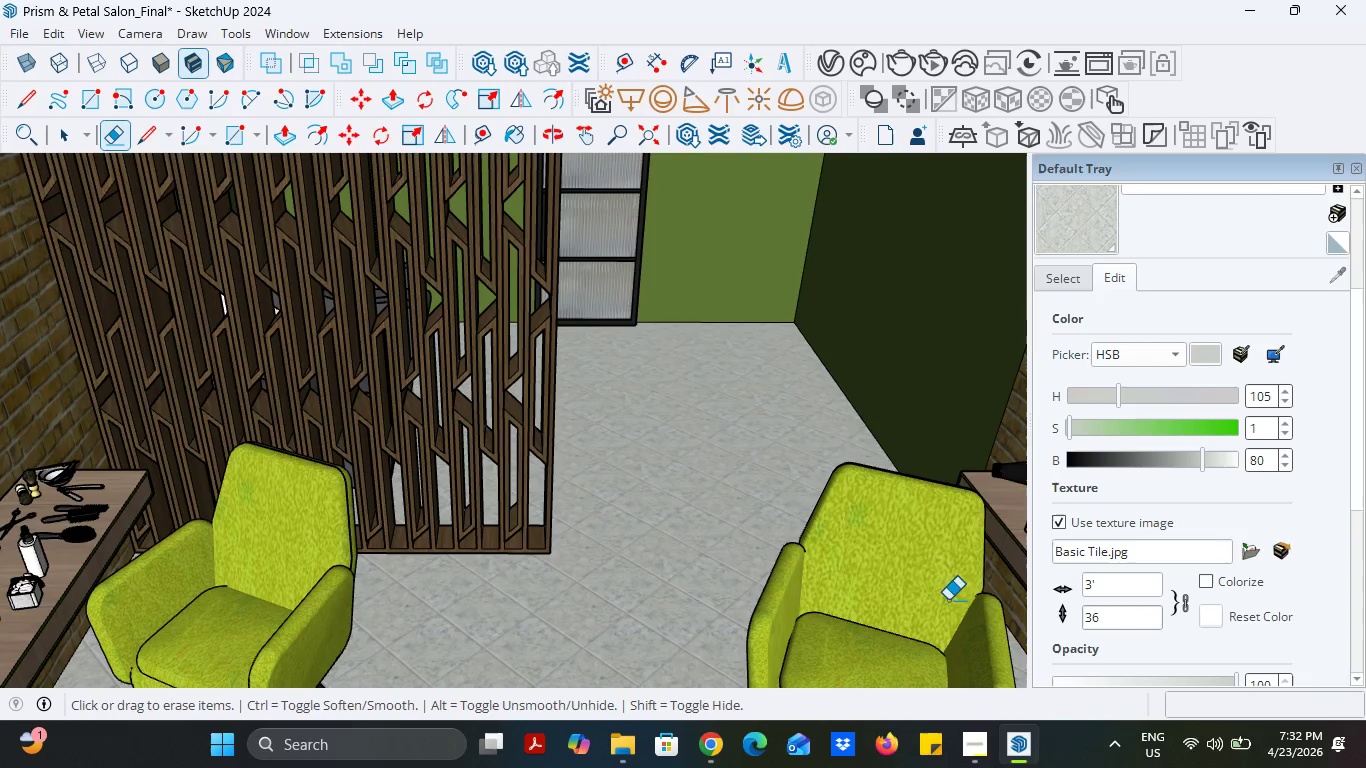 
scroll: coordinate [607, 575], scroll_direction: down, amount: 6.0
 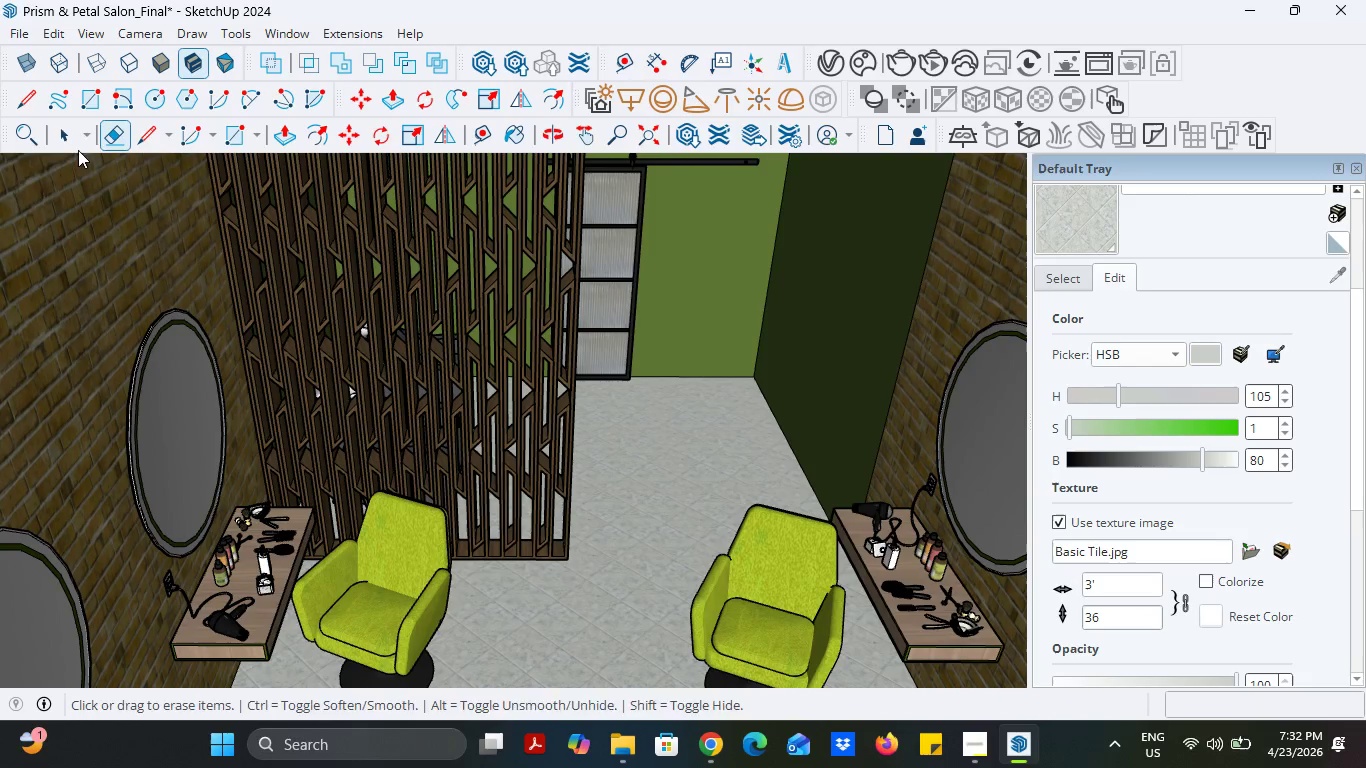 
left_click([66, 134])
 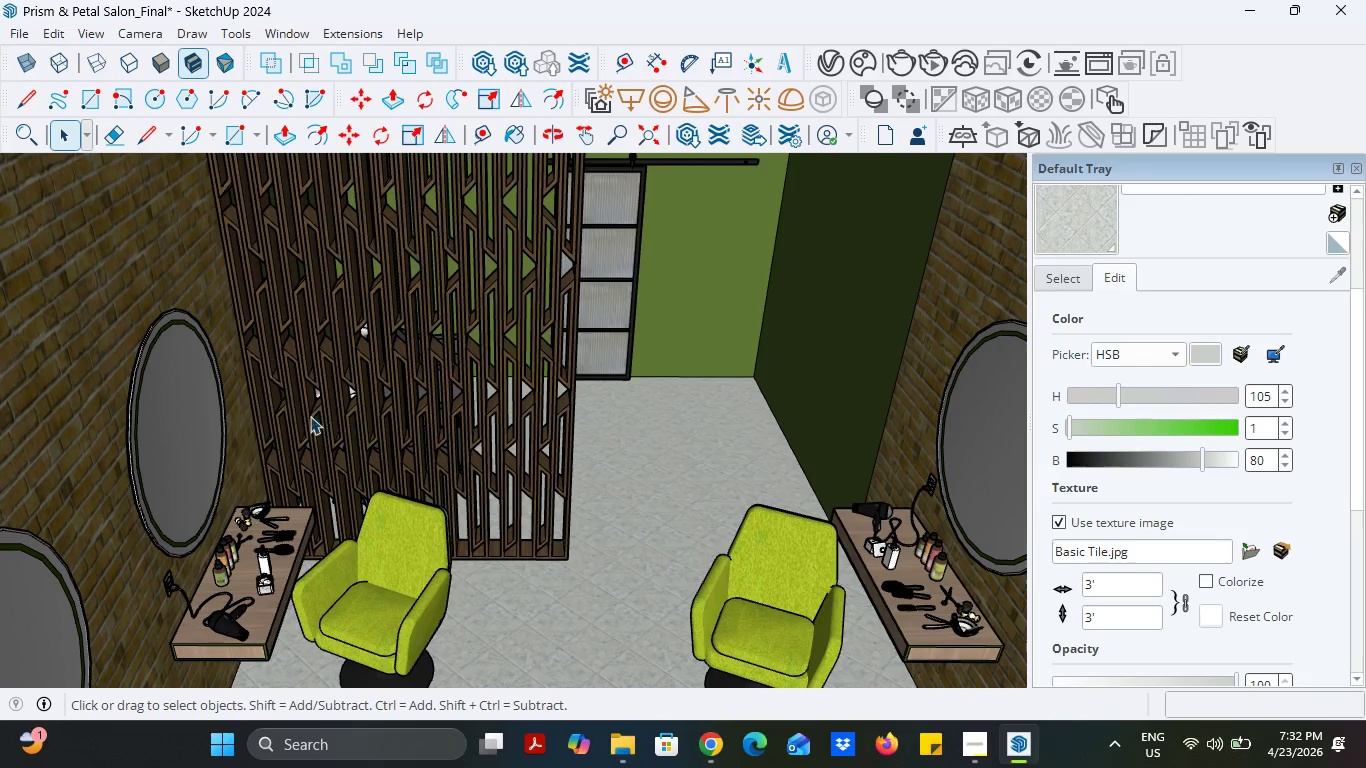 
scroll: coordinate [378, 459], scroll_direction: down, amount: 11.0
 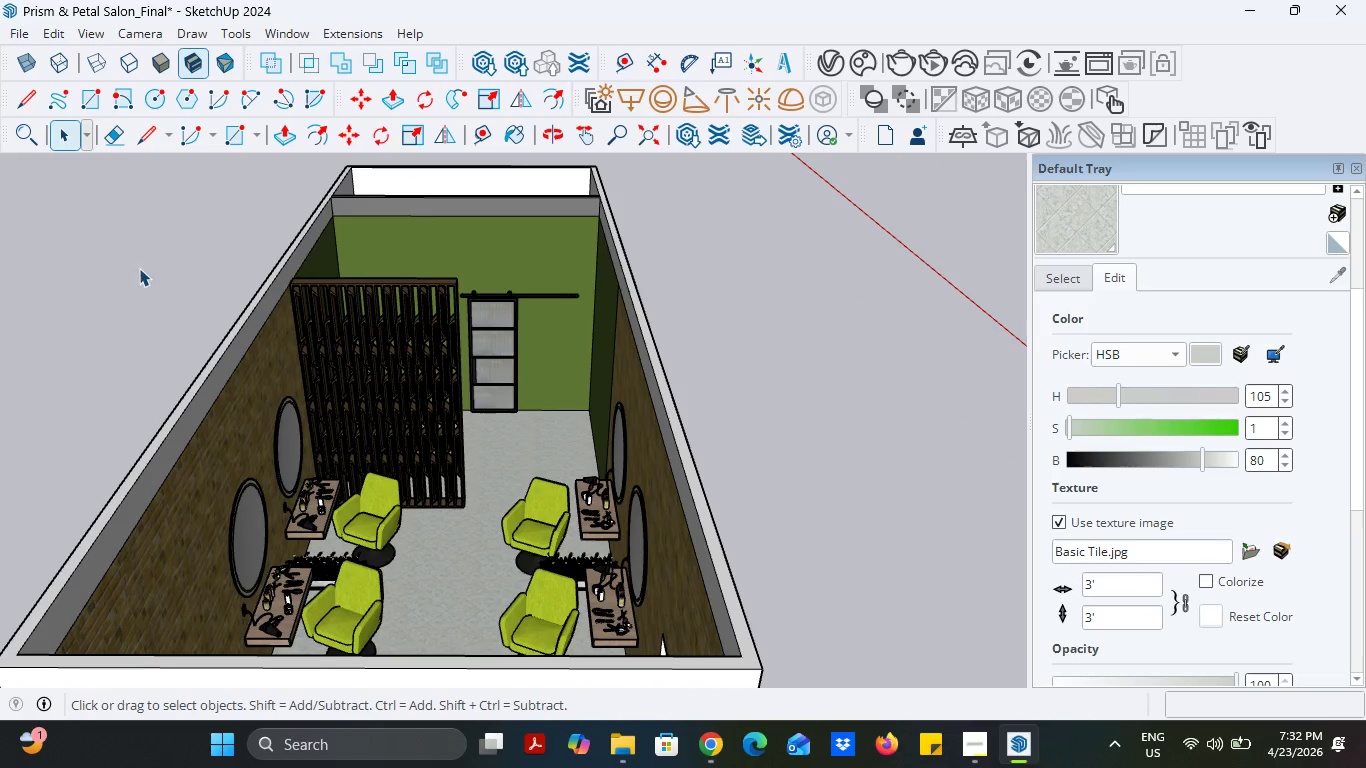 
left_click([139, 268])
 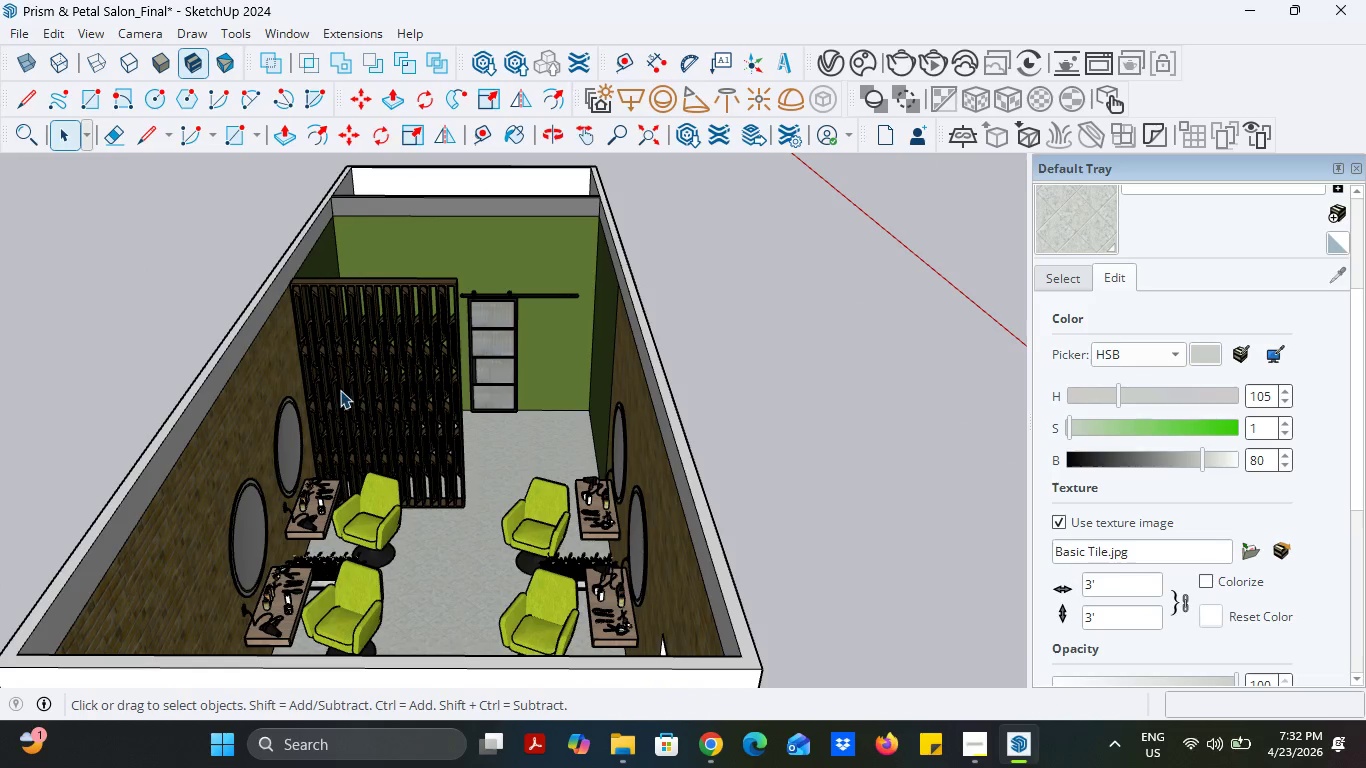 
scroll: coordinate [559, 446], scroll_direction: up, amount: 10.0
 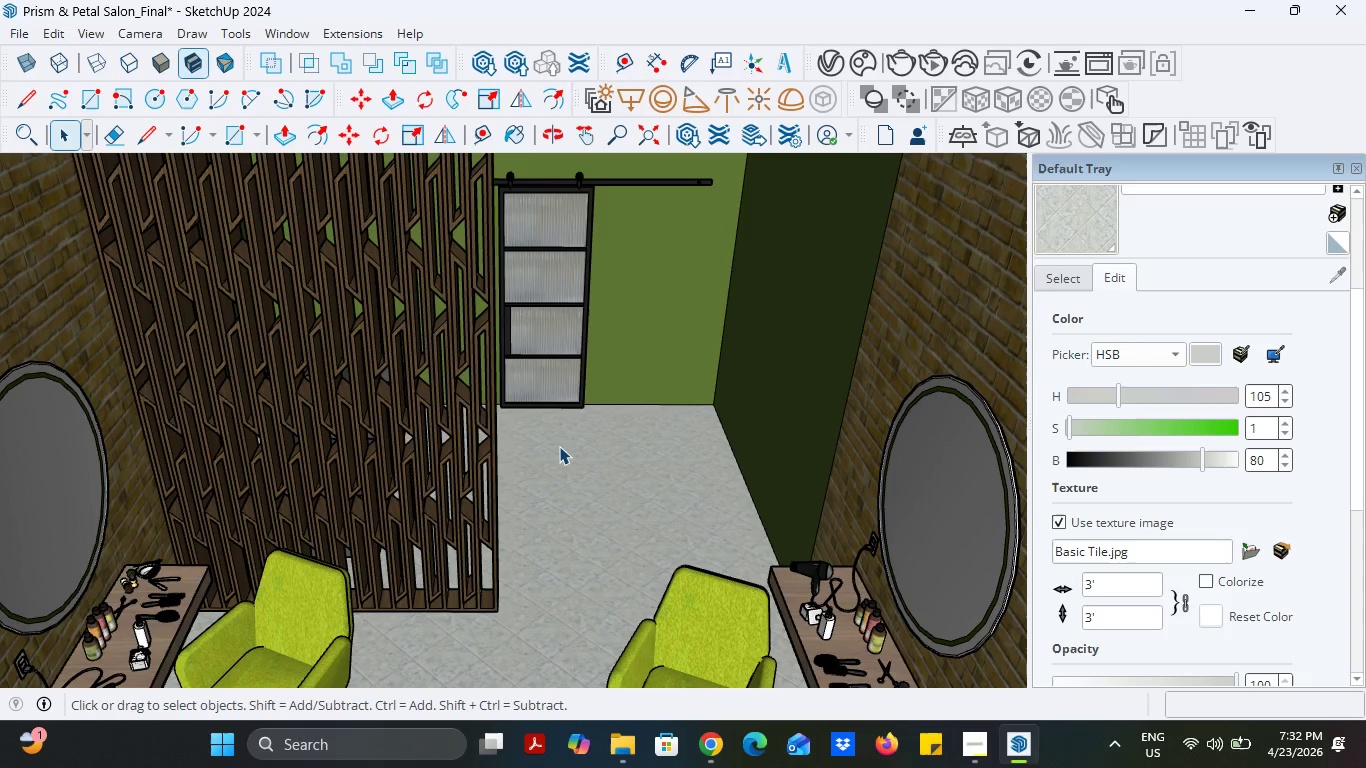 
scroll: coordinate [563, 448], scroll_direction: down, amount: 4.0
 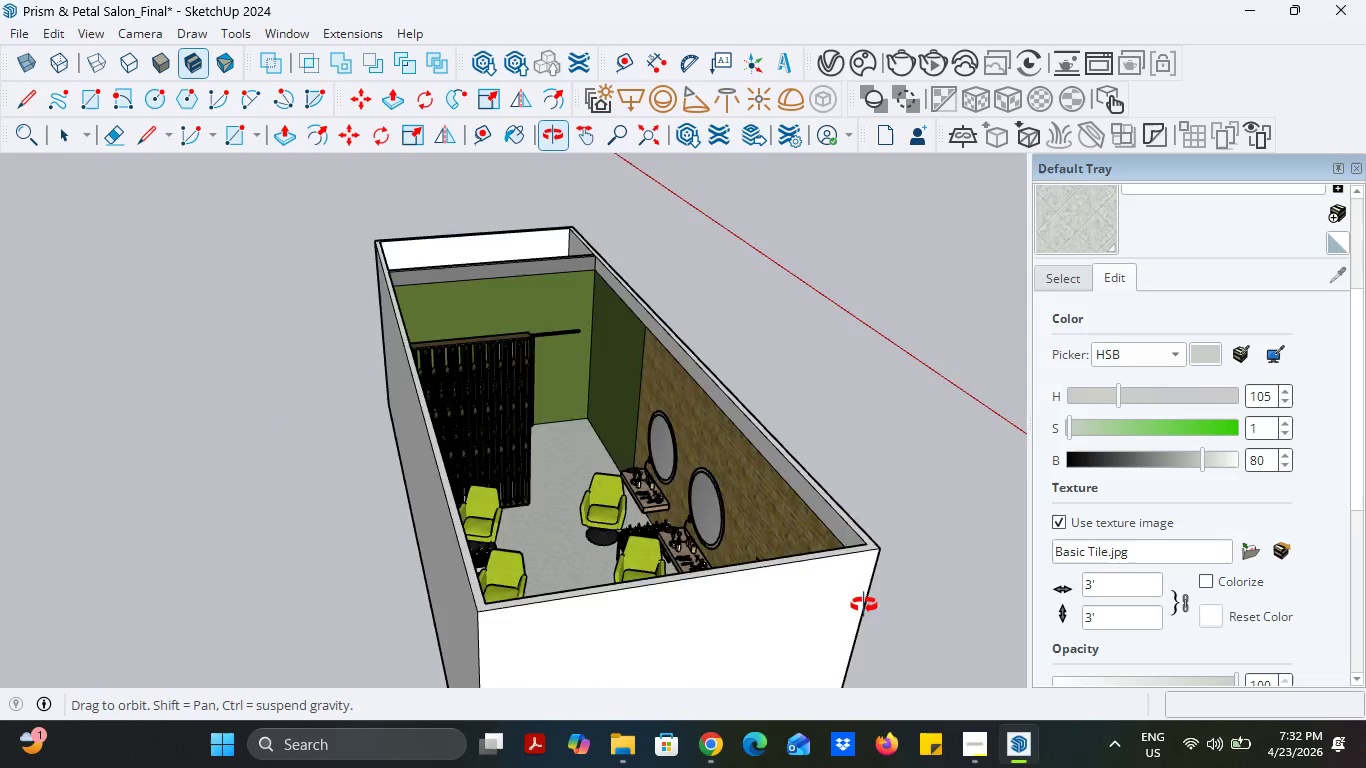 
scroll: coordinate [718, 505], scroll_direction: up, amount: 24.0
 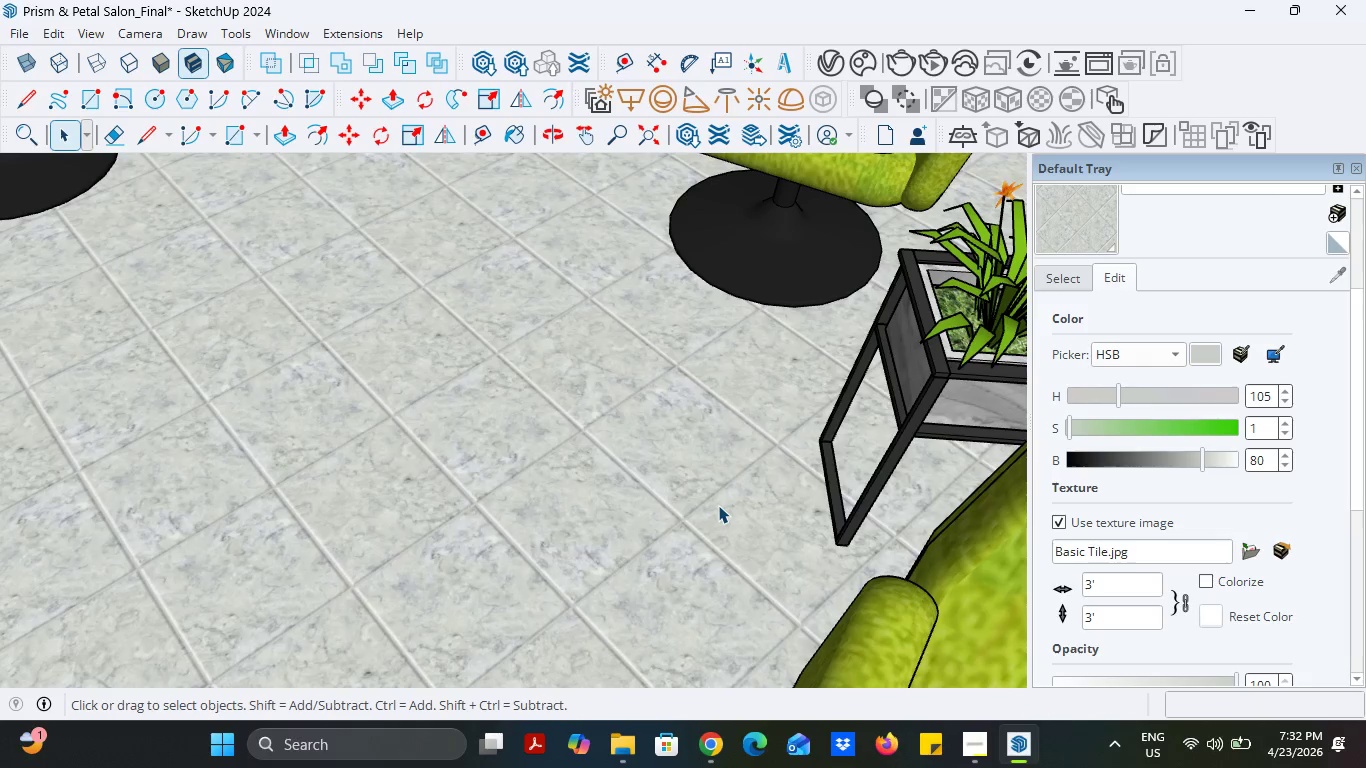 
scroll: coordinate [635, 257], scroll_direction: down, amount: 24.0
 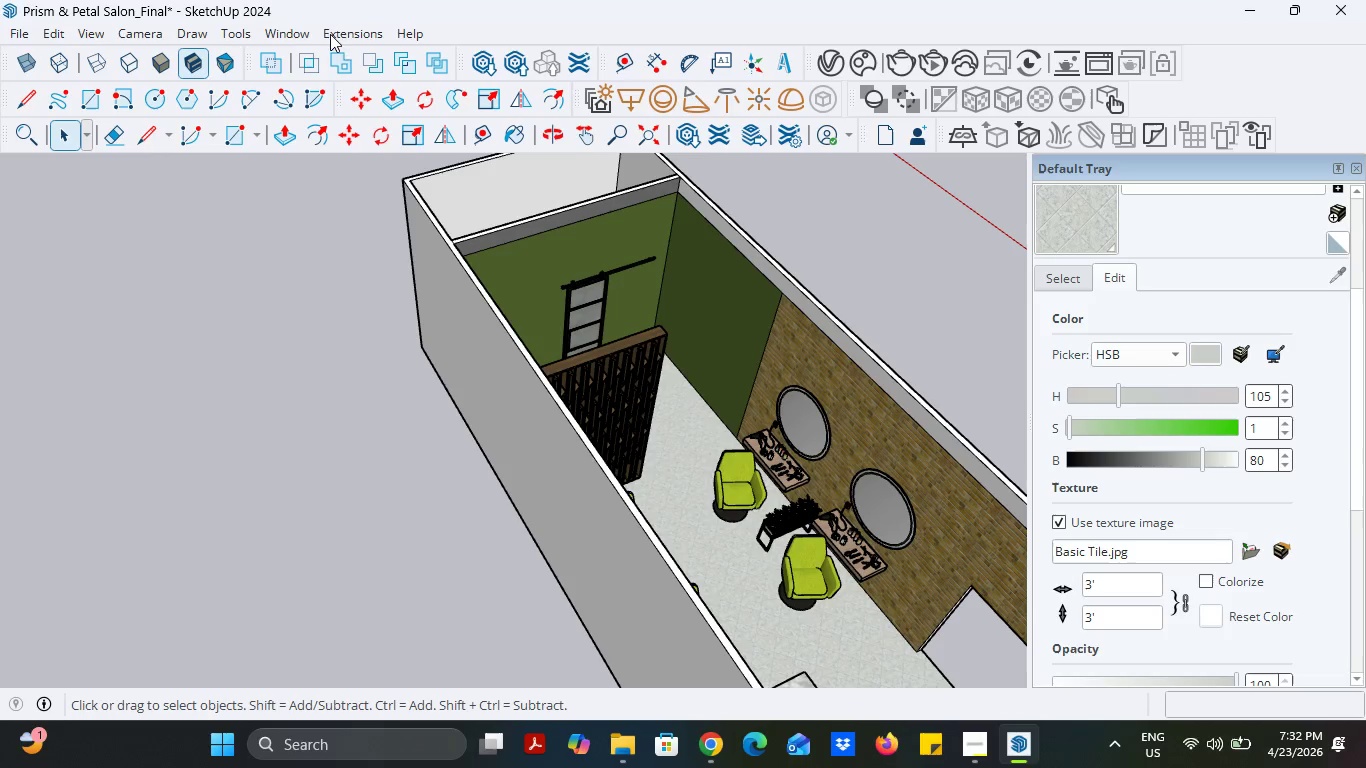 
left_click([311, 36])
 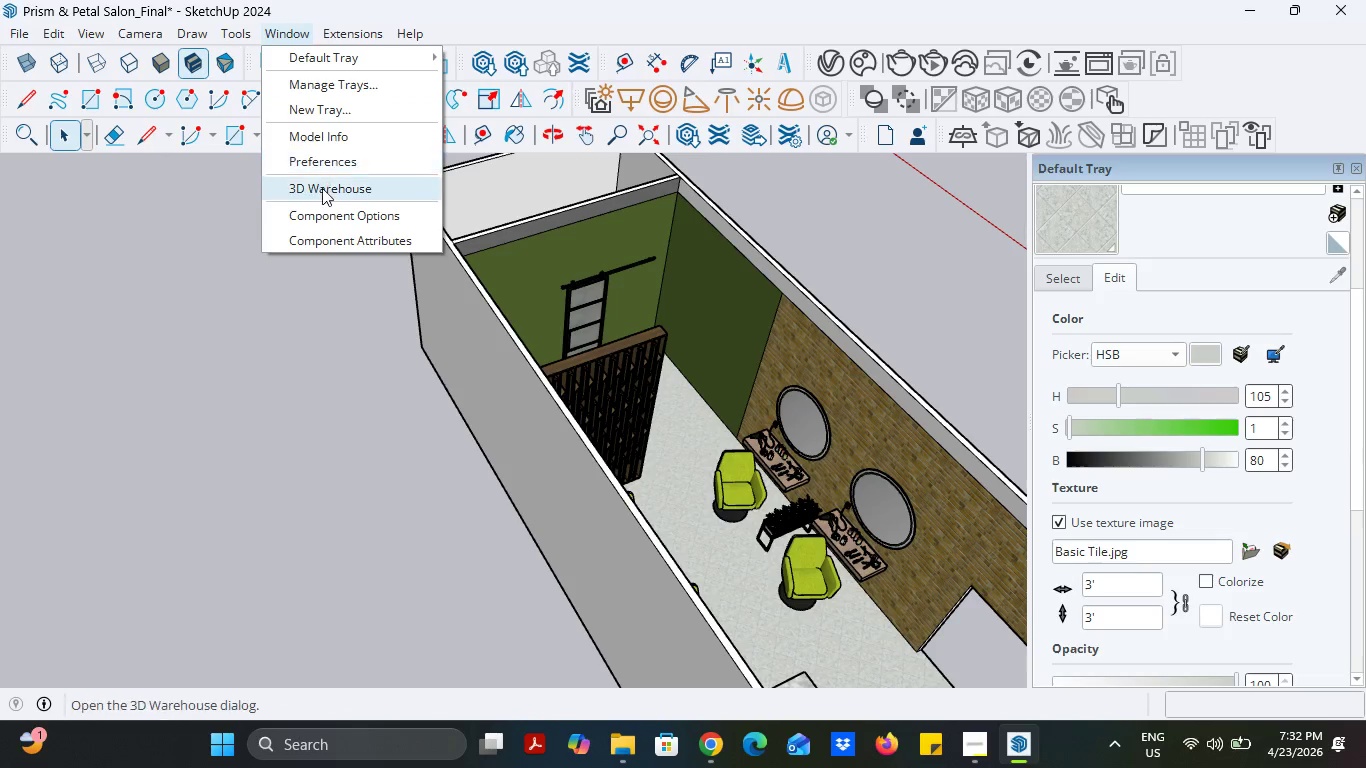 
left_click([322, 188])
 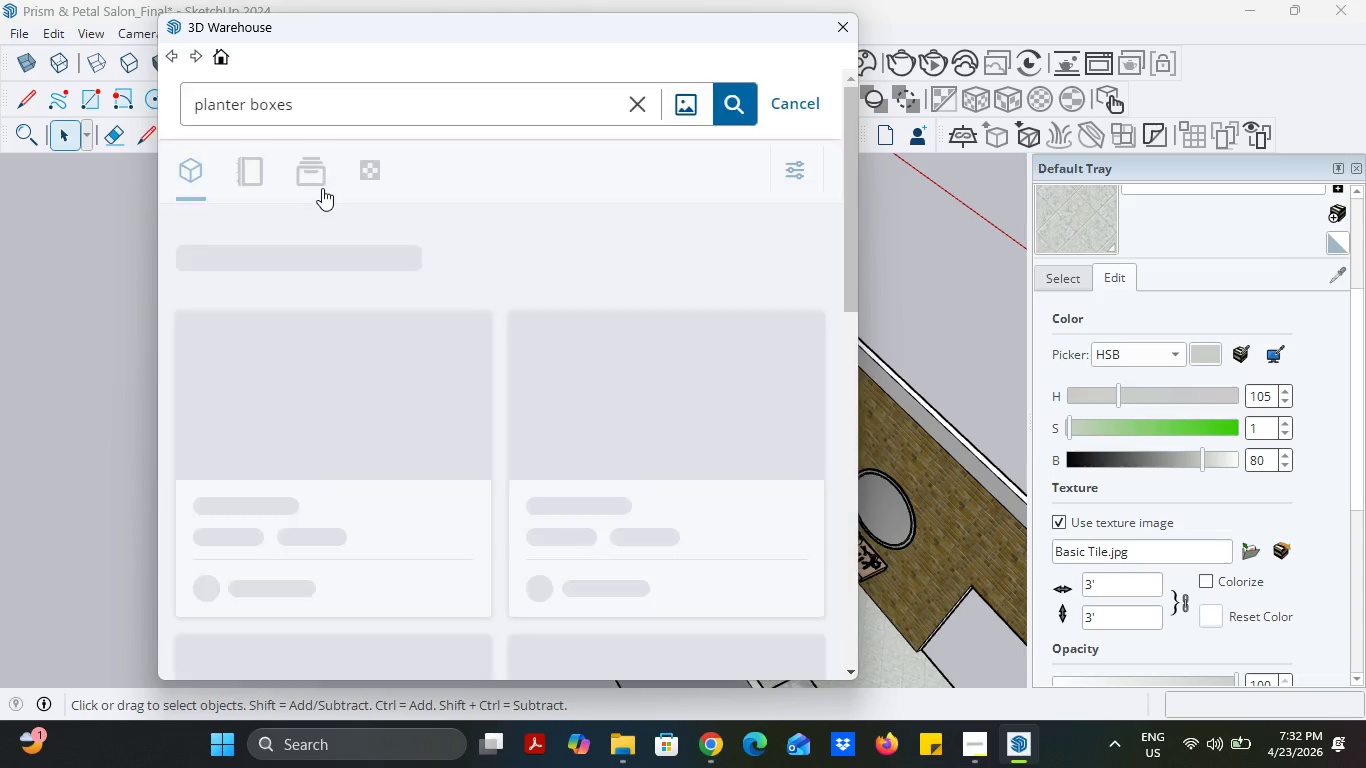 
left_click([371, 111])
 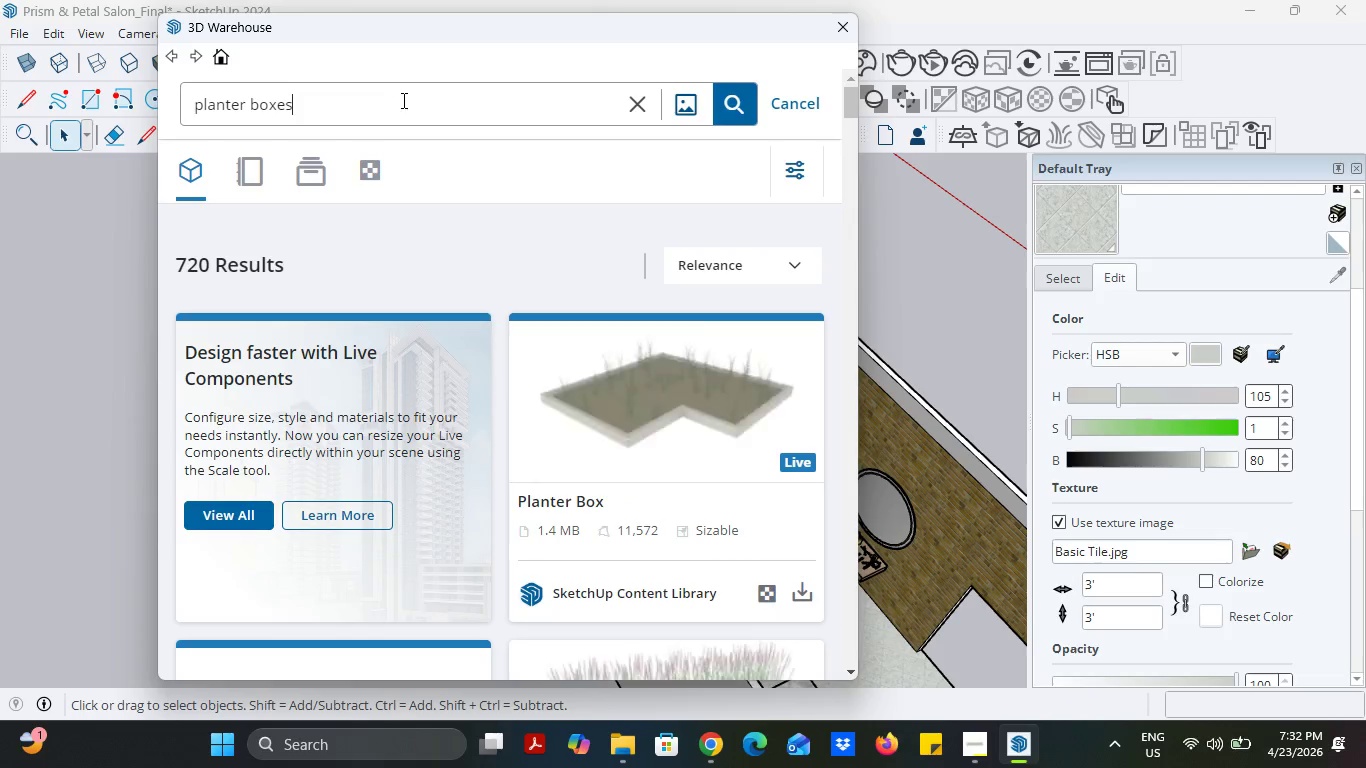 
left_click_drag(start_coordinate=[410, 100], to_coordinate=[169, 90])
 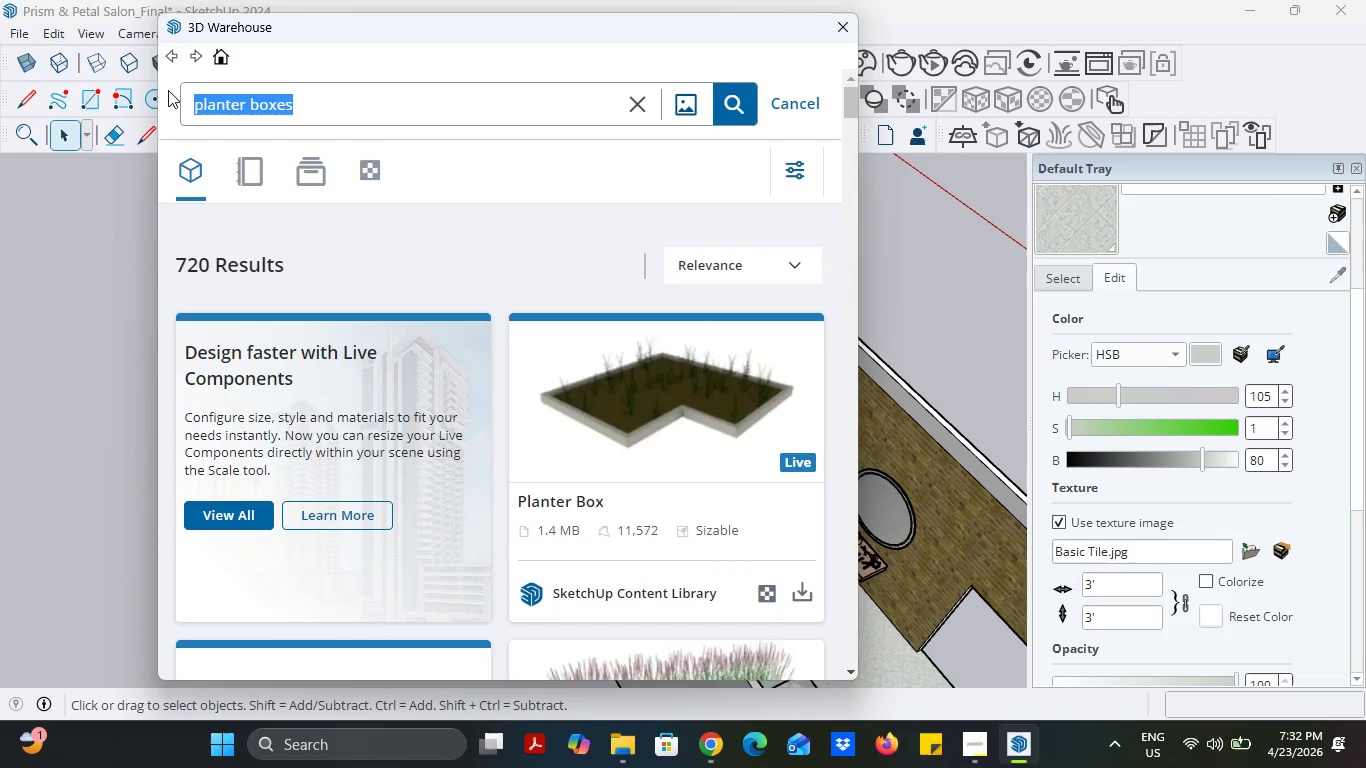 
type(living wall)
 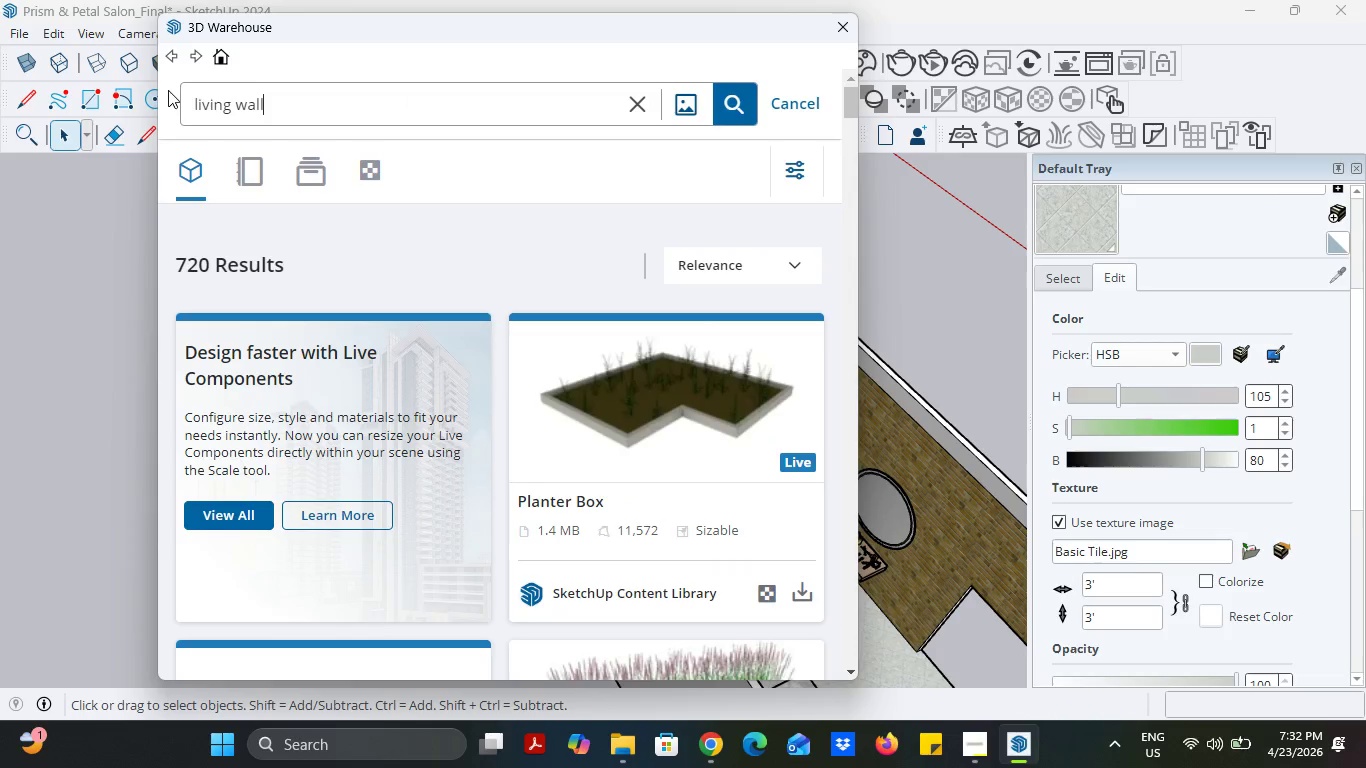 
key(Enter)
 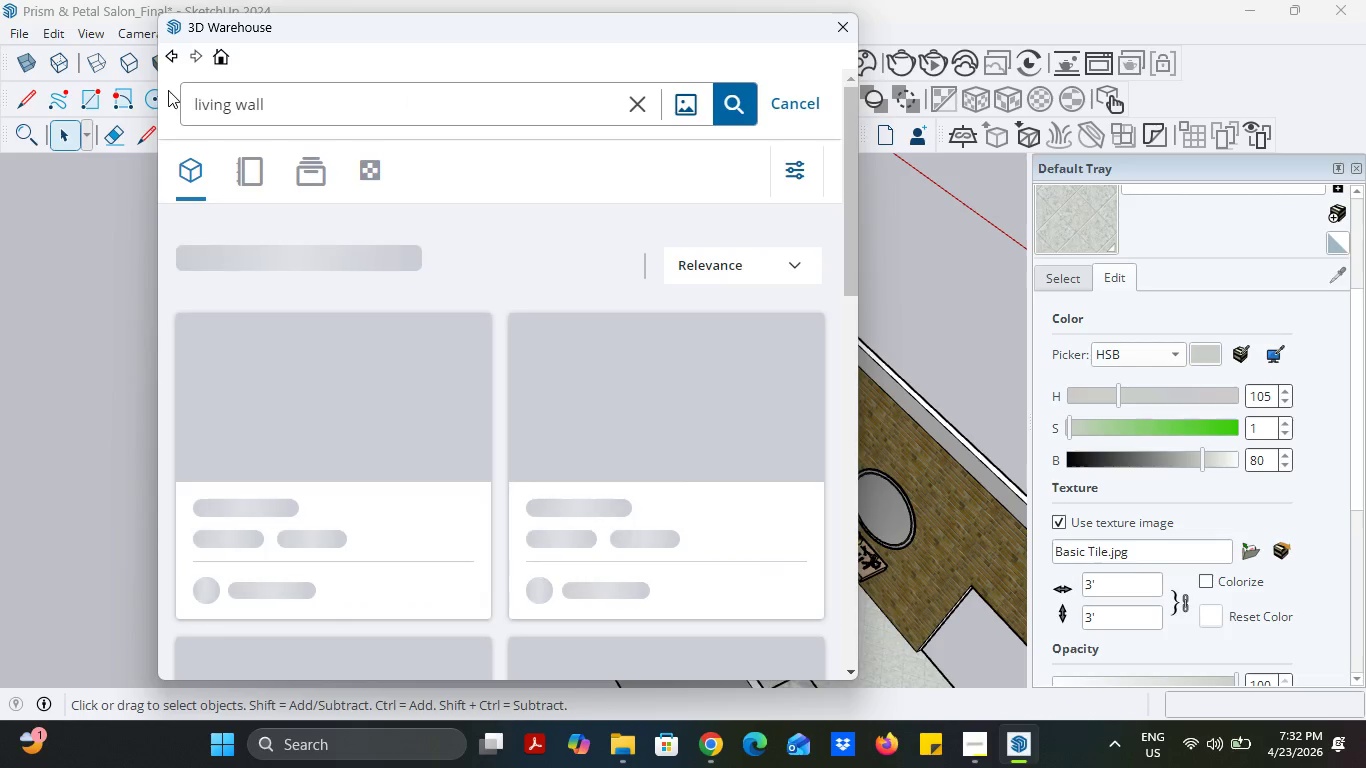 
mouse_move([146, 69])
 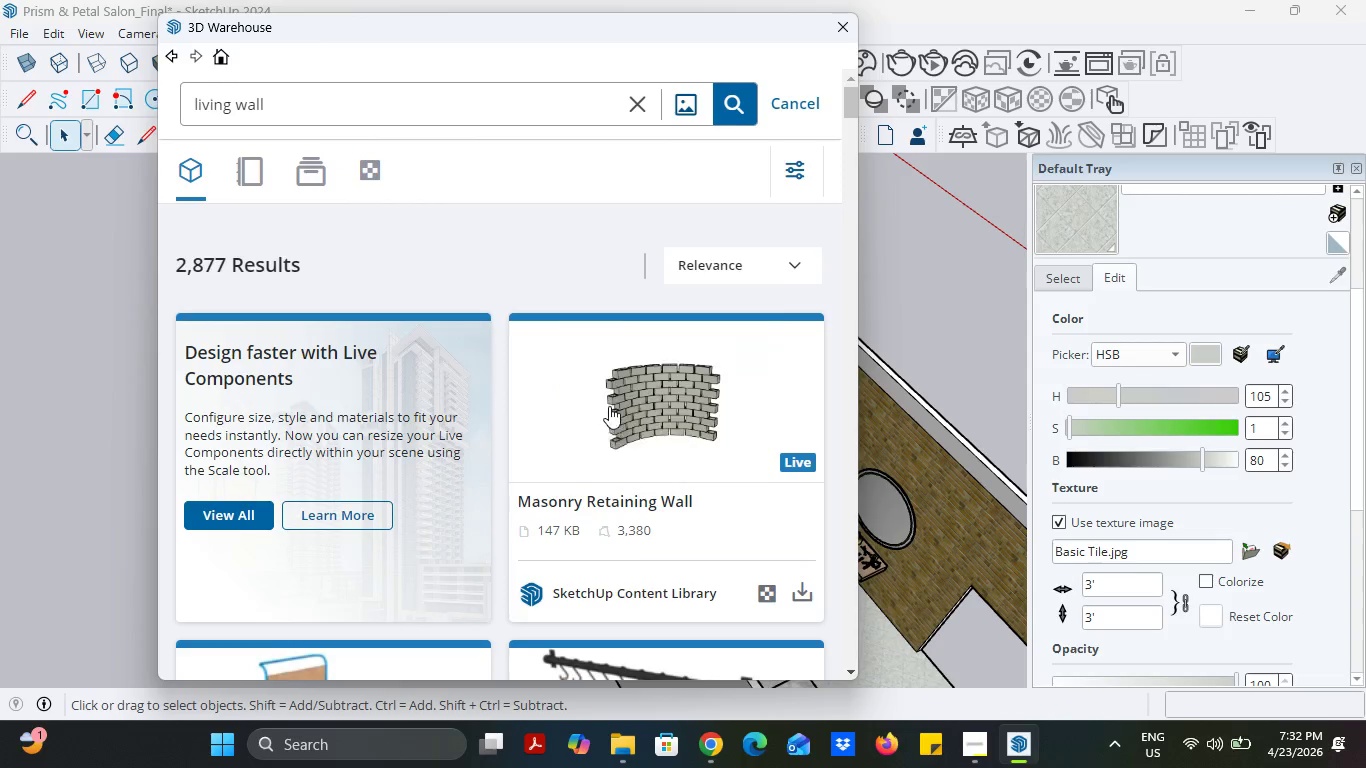 
scroll: coordinate [607, 417], scroll_direction: down, amount: 8.0
 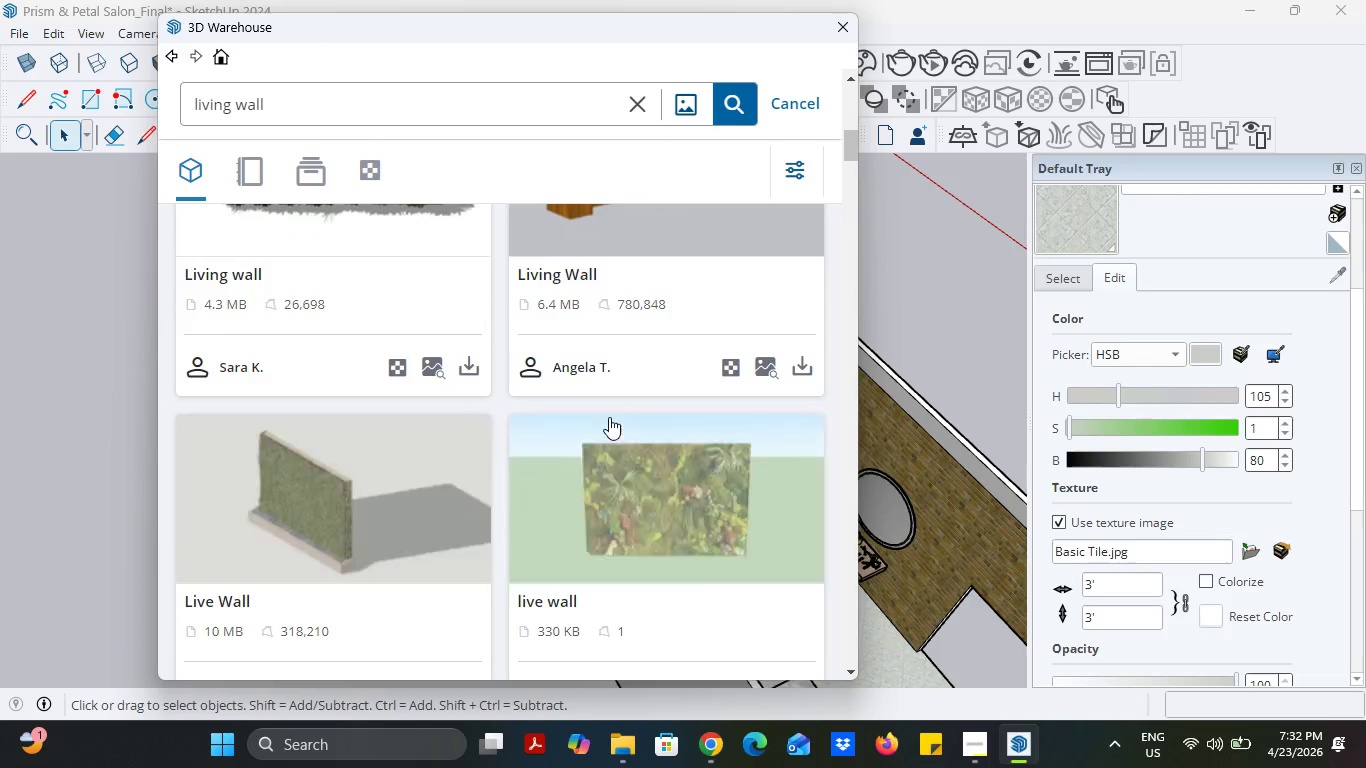 
scroll: coordinate [609, 417], scroll_direction: up, amount: 2.0
 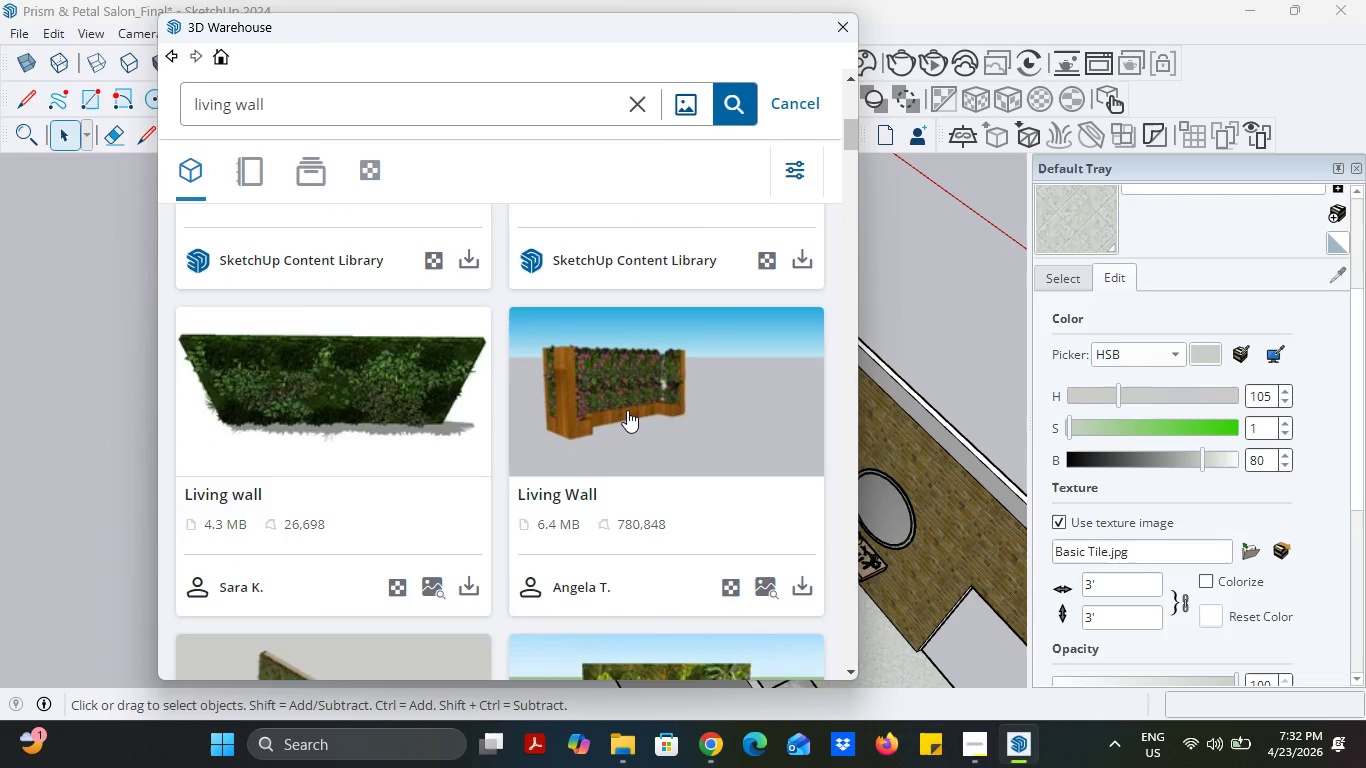 
scroll: coordinate [631, 409], scroll_direction: down, amount: 11.0
 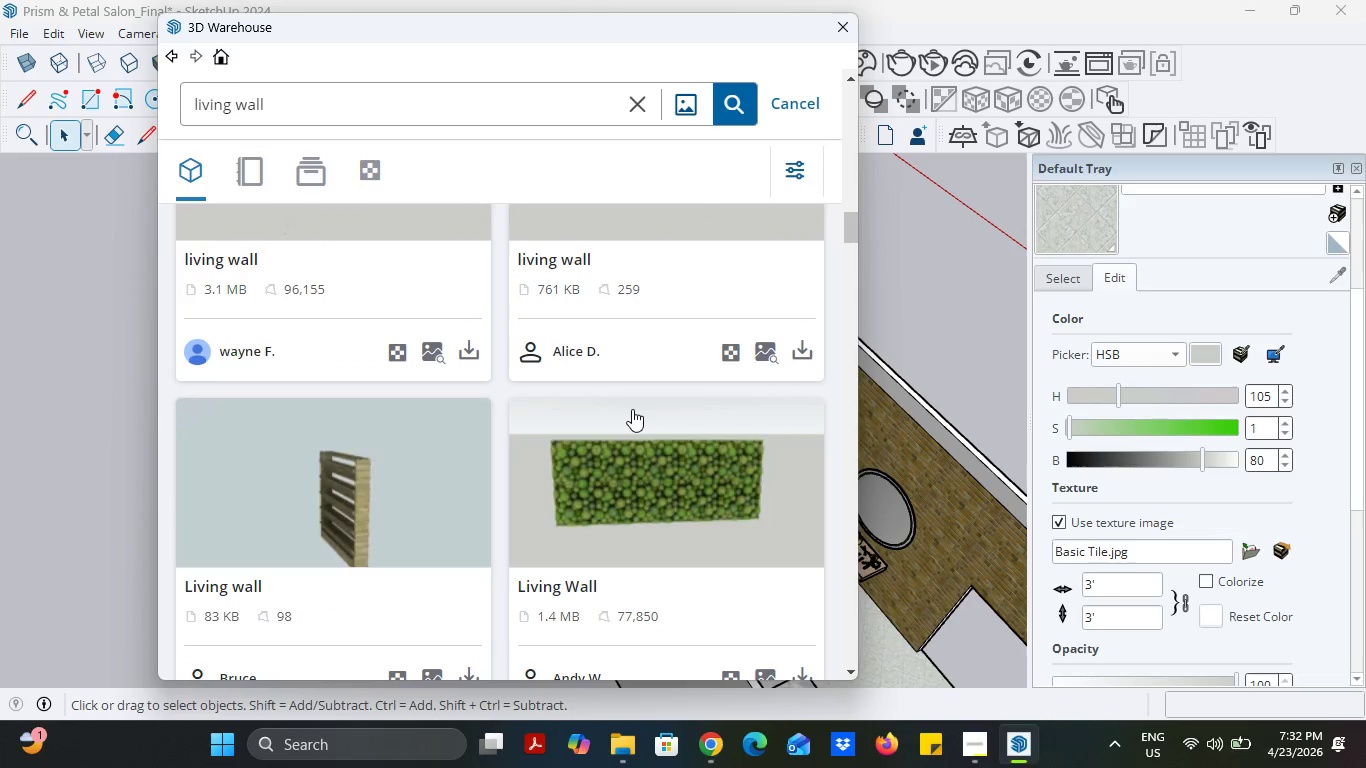 
scroll: coordinate [633, 409], scroll_direction: down, amount: 8.0
 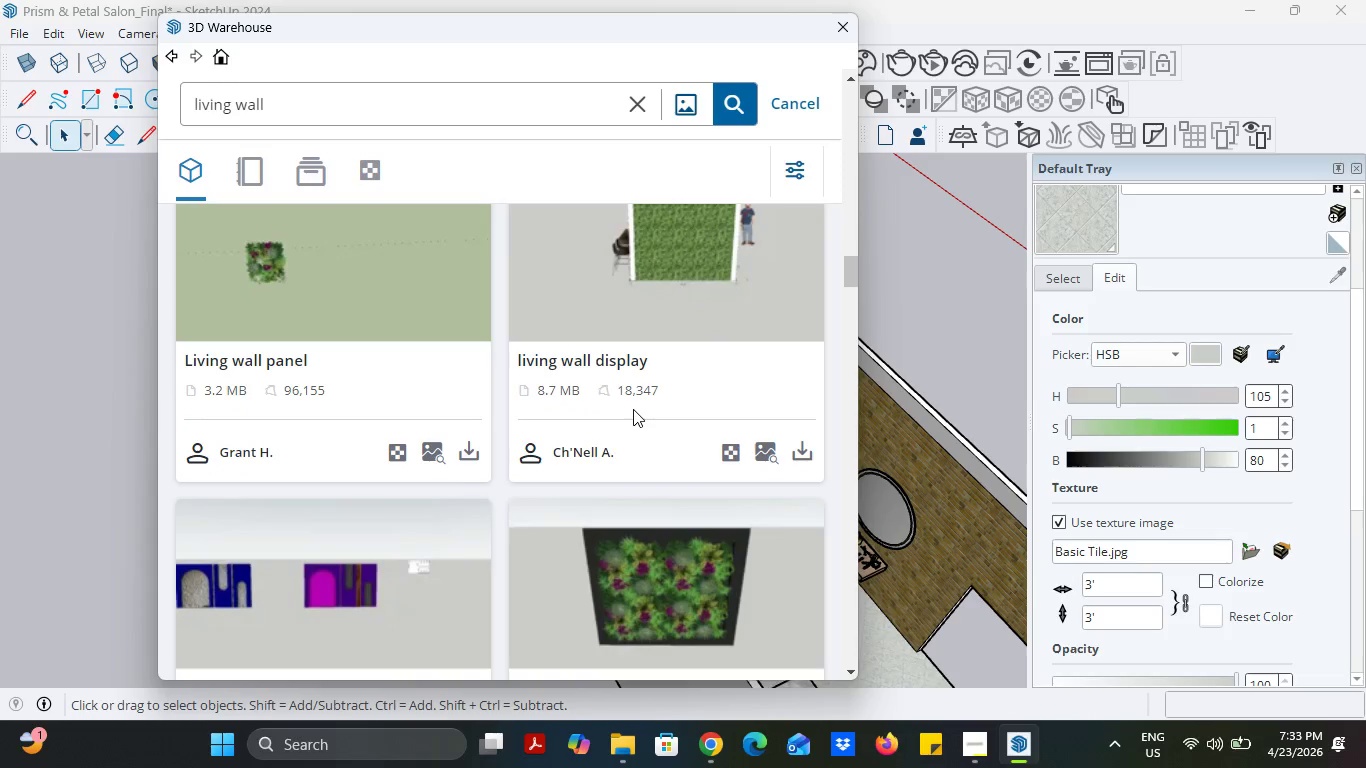 
scroll: coordinate [633, 409], scroll_direction: up, amount: 1.0
 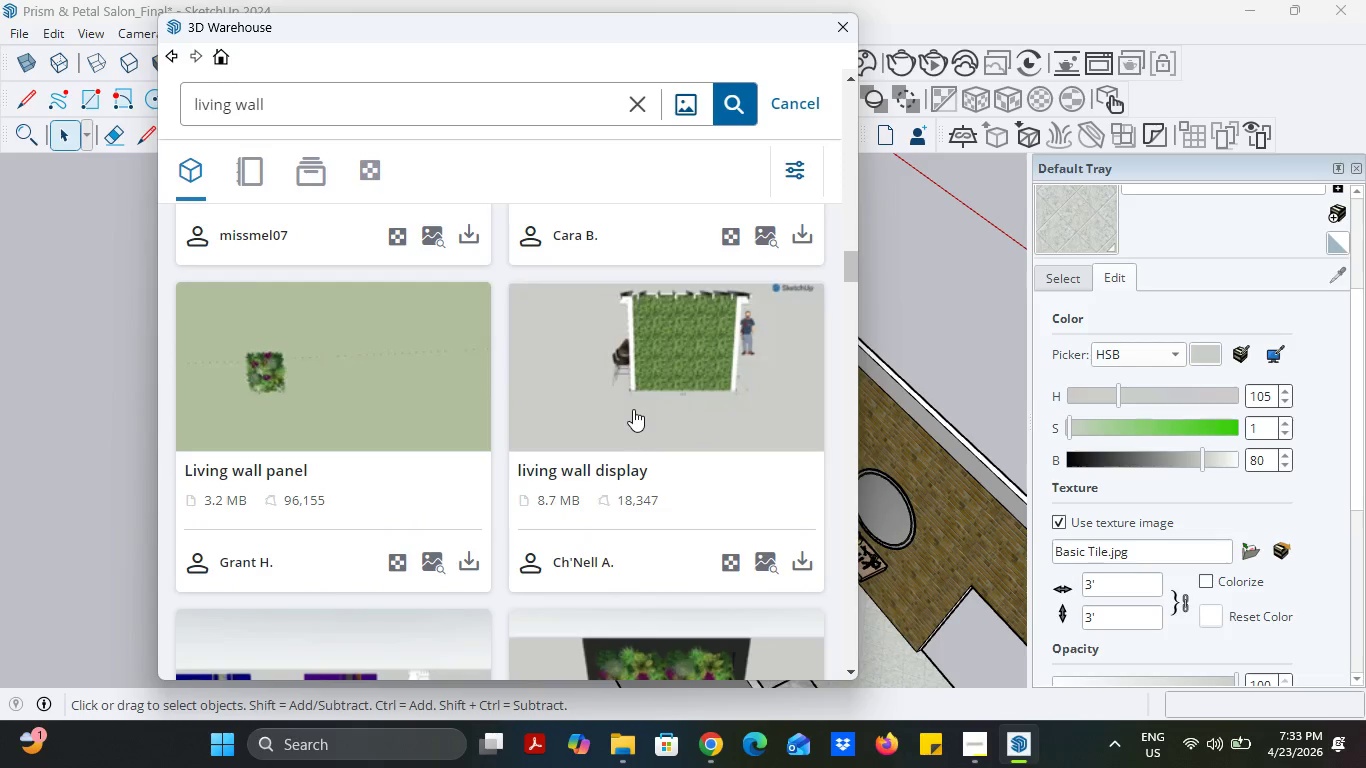 
scroll: coordinate [633, 409], scroll_direction: down, amount: 2.0
 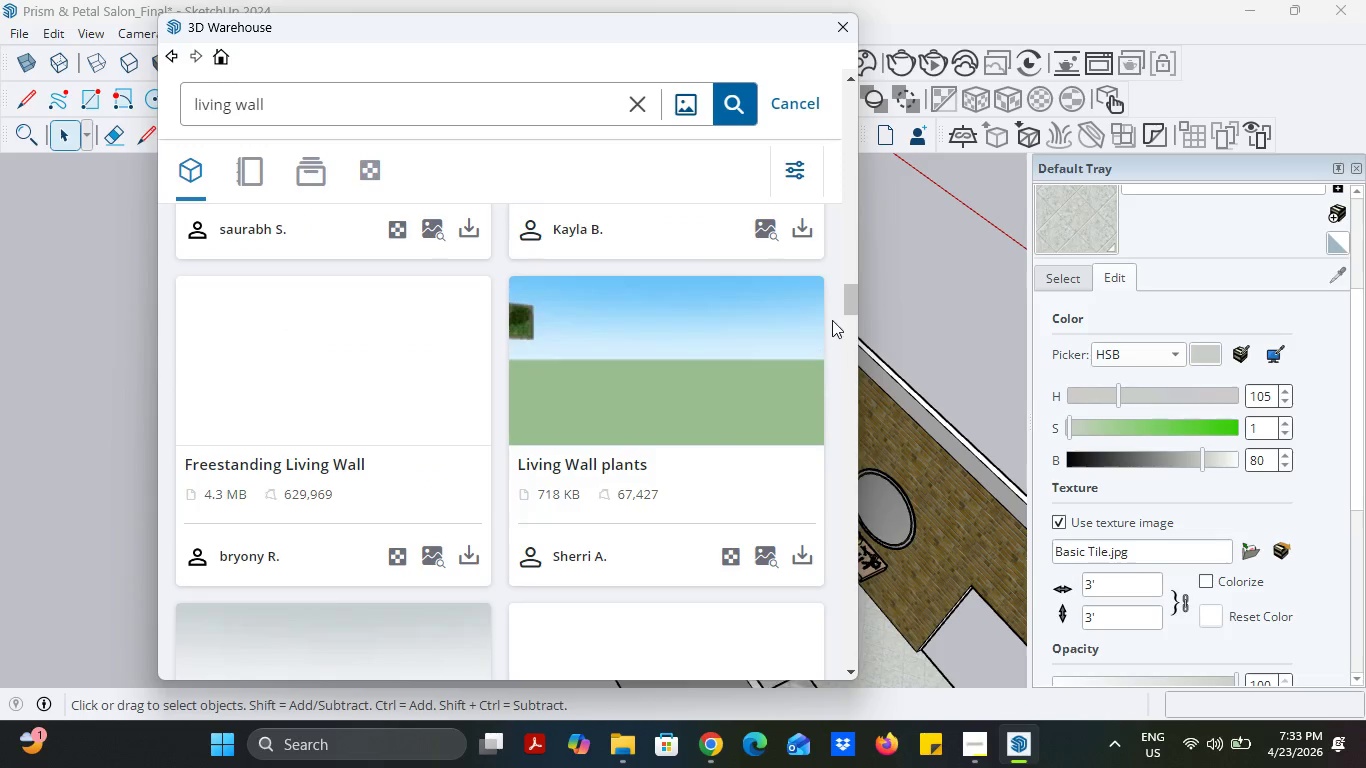 
left_click_drag(start_coordinate=[851, 297], to_coordinate=[855, 69])
 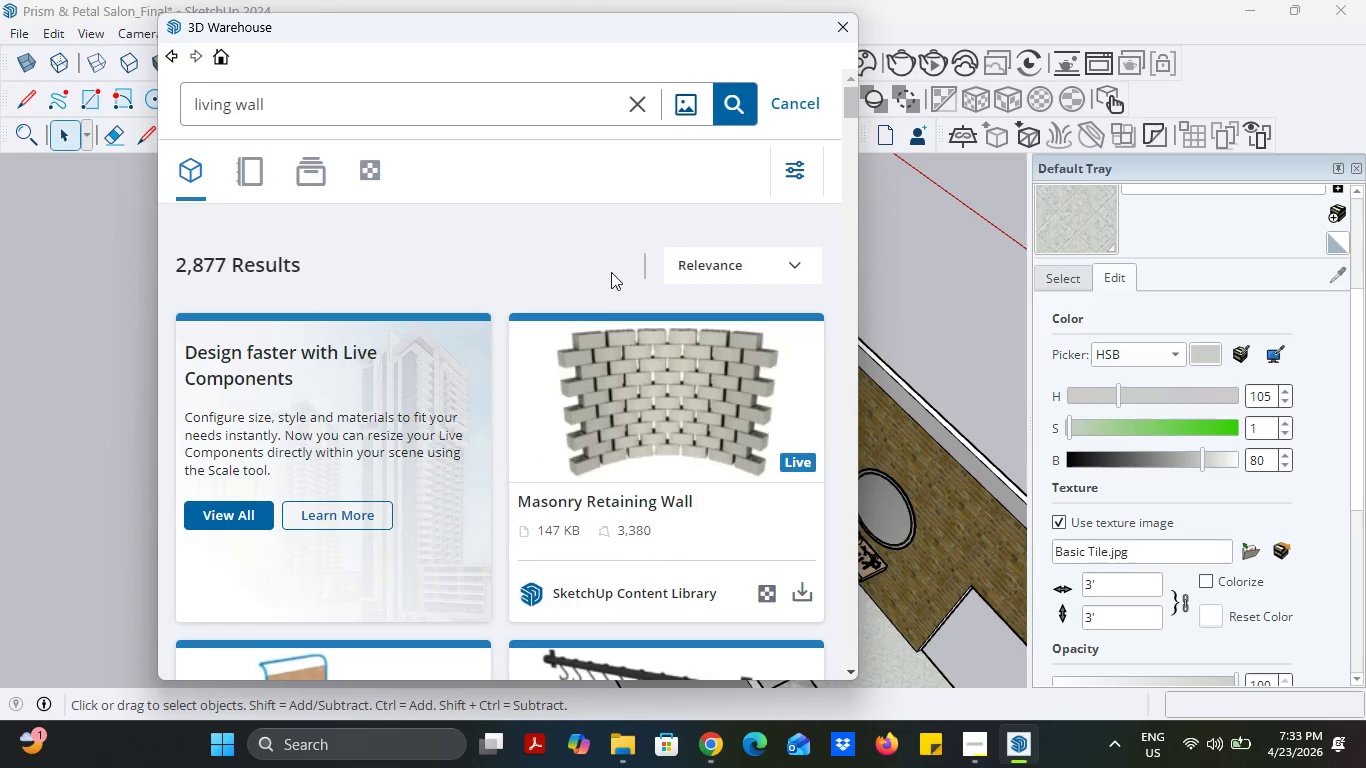 
scroll: coordinate [496, 330], scroll_direction: down, amount: 8.0
 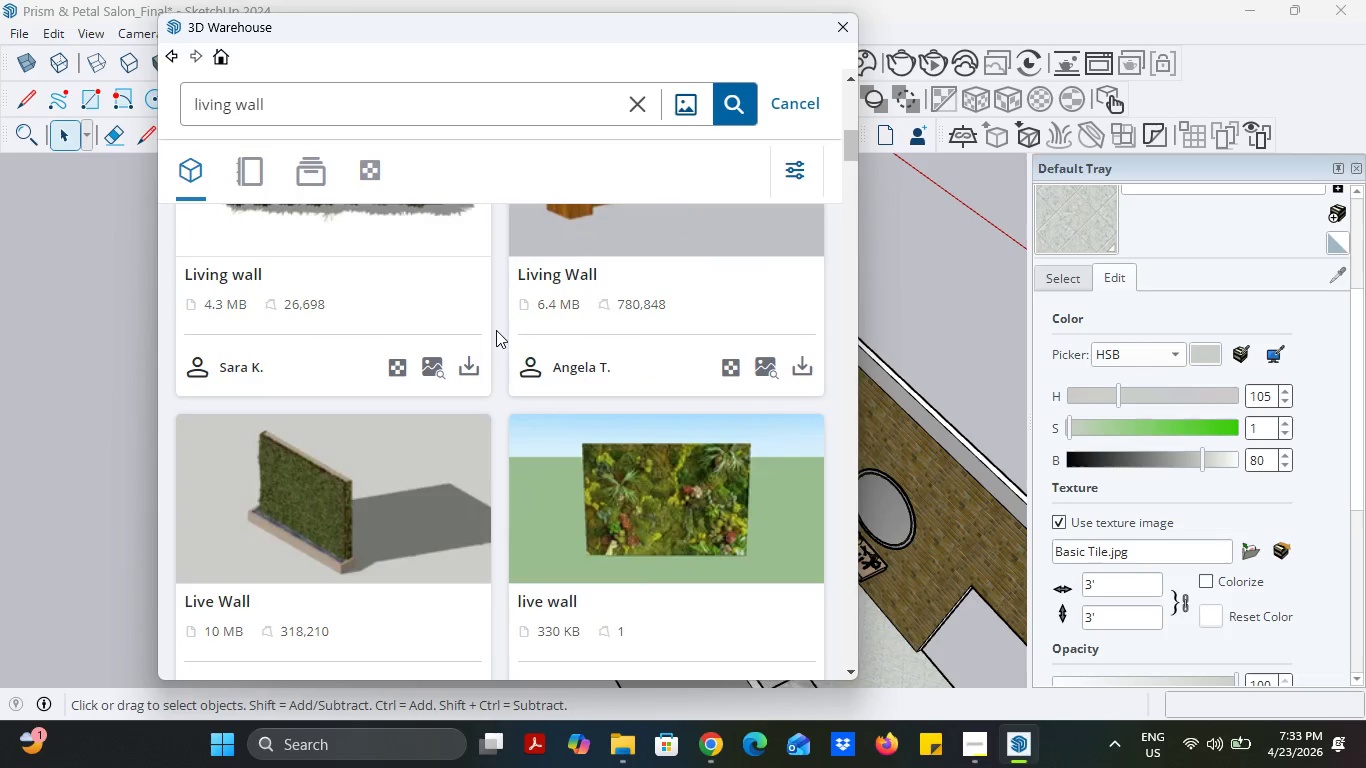 
scroll: coordinate [496, 330], scroll_direction: up, amount: 2.0
 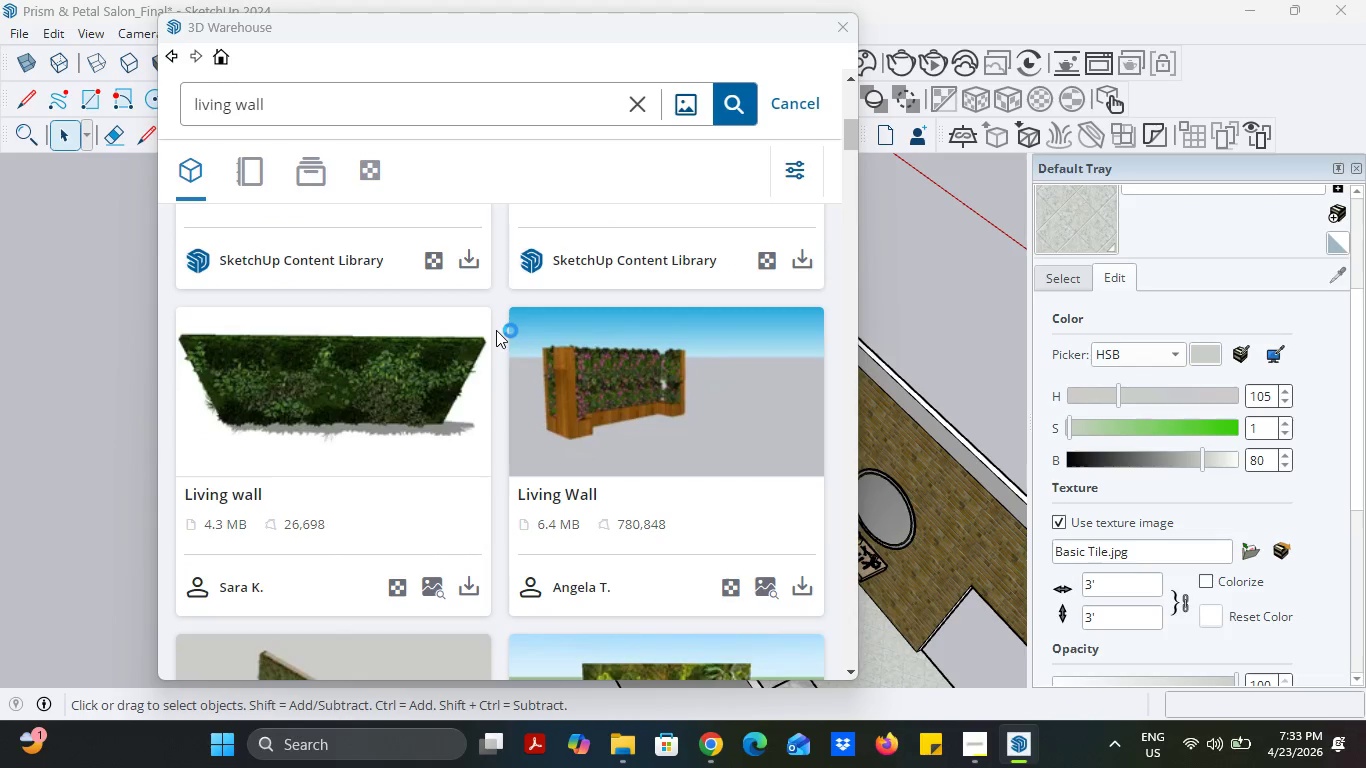 
scroll: coordinate [496, 330], scroll_direction: none, amount: 0.0
 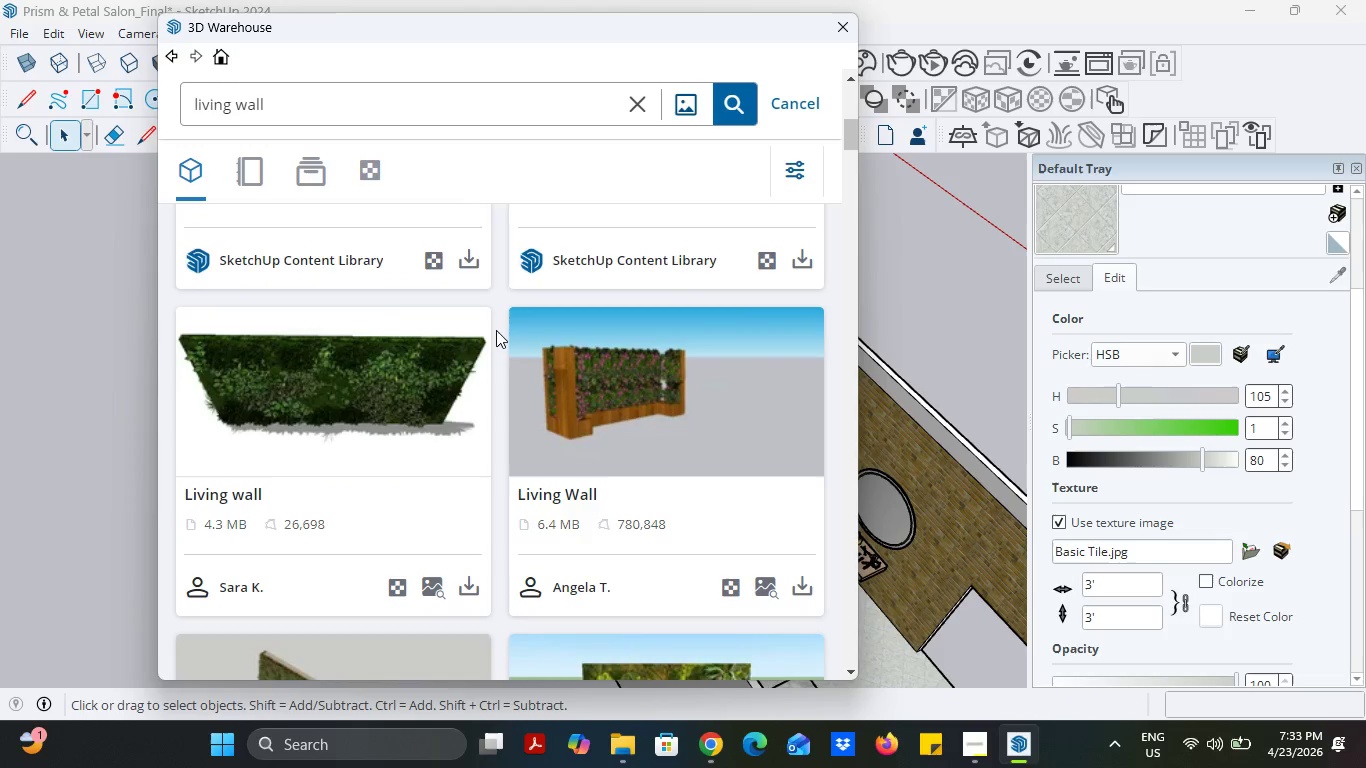 
scroll: coordinate [802, 561], scroll_direction: down, amount: 8.0
 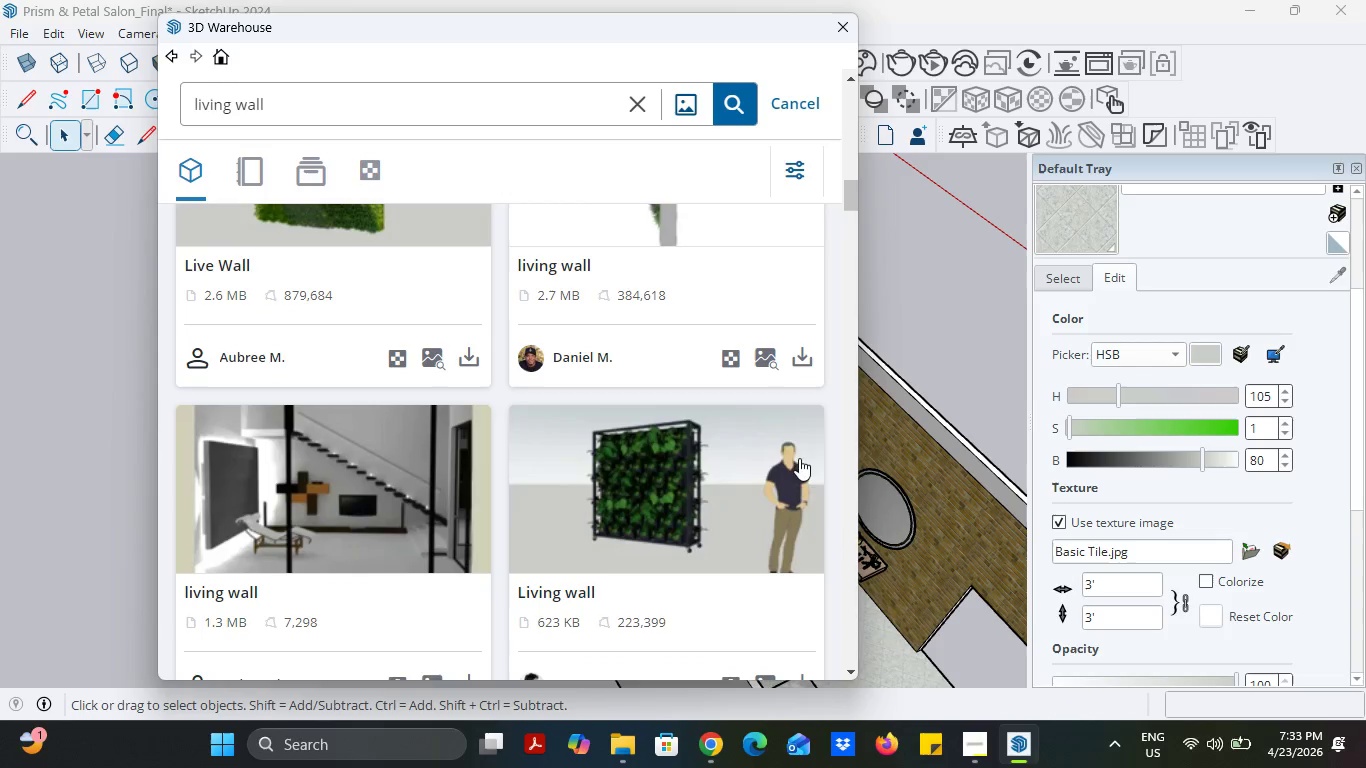 
left_click([805, 363])
 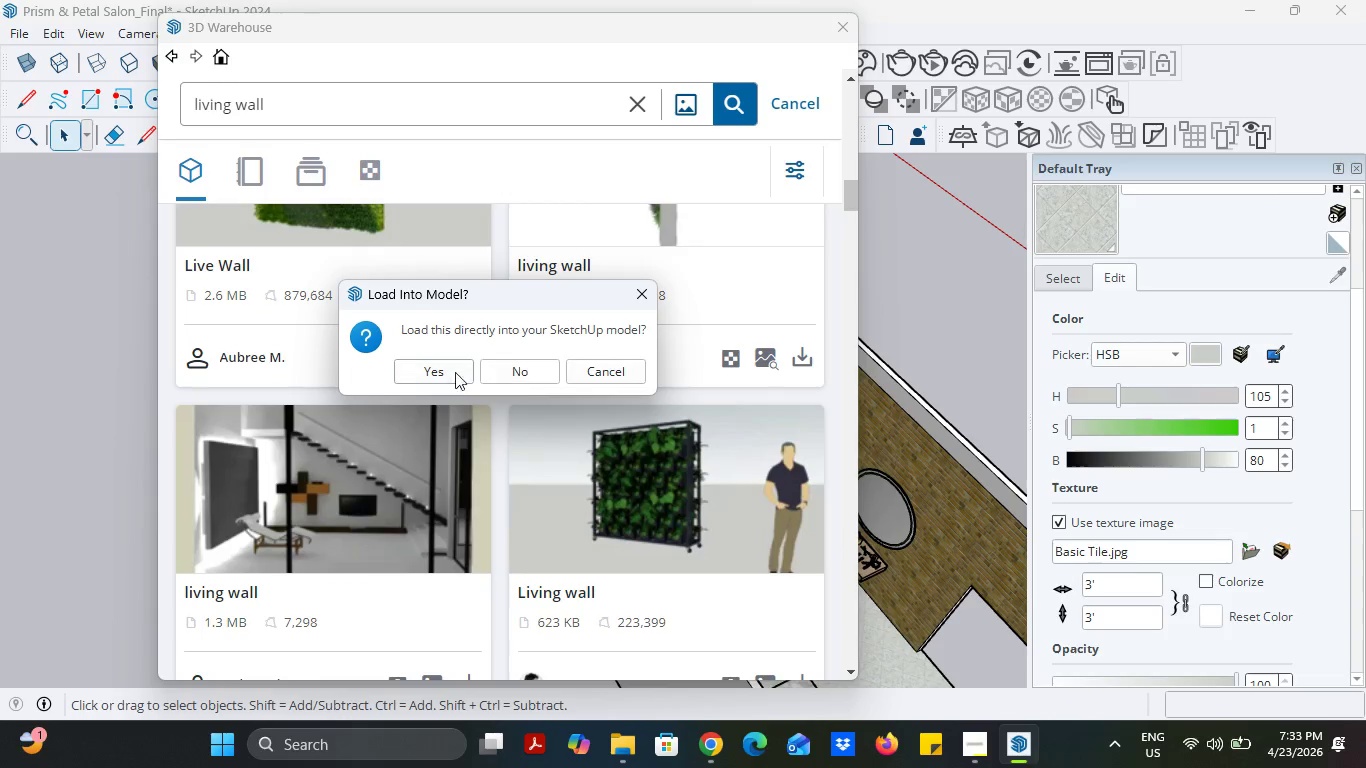 
left_click([405, 372])
 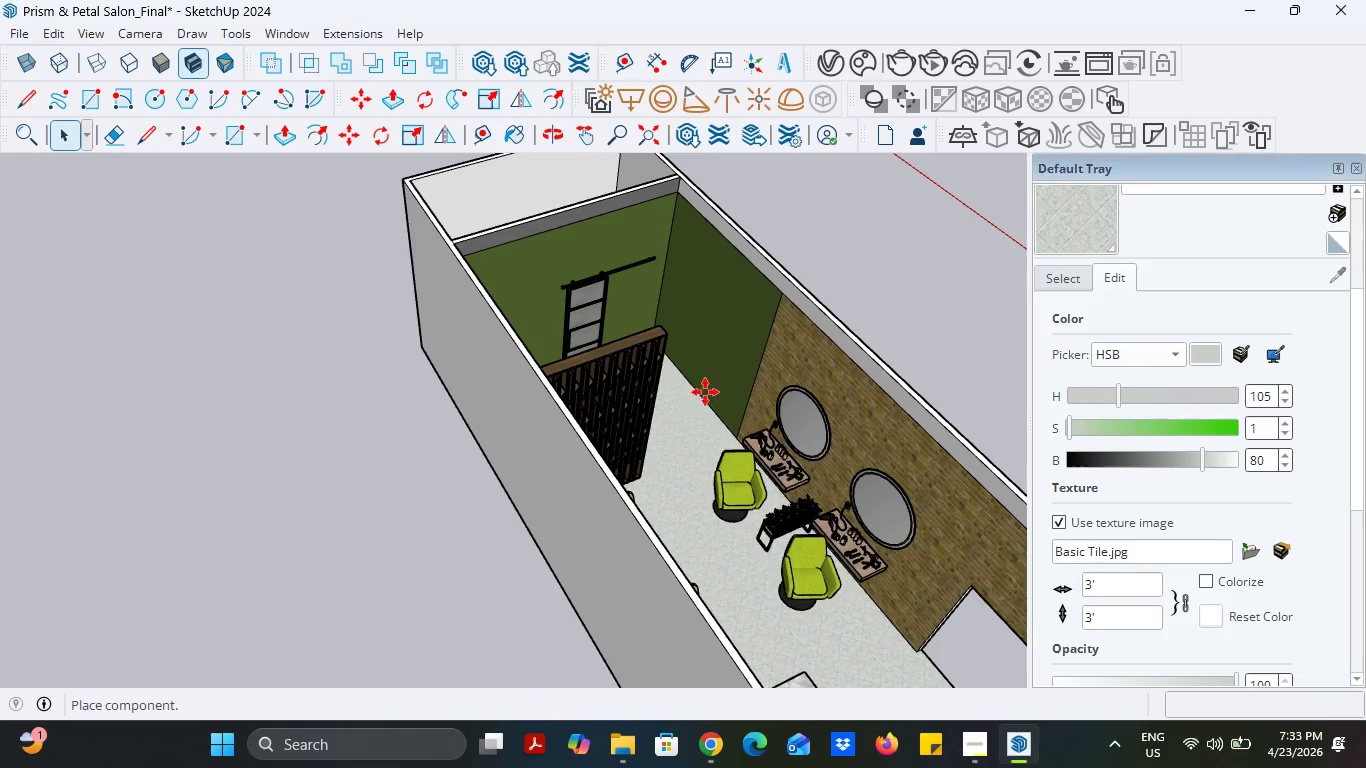 
wait(5.24)
 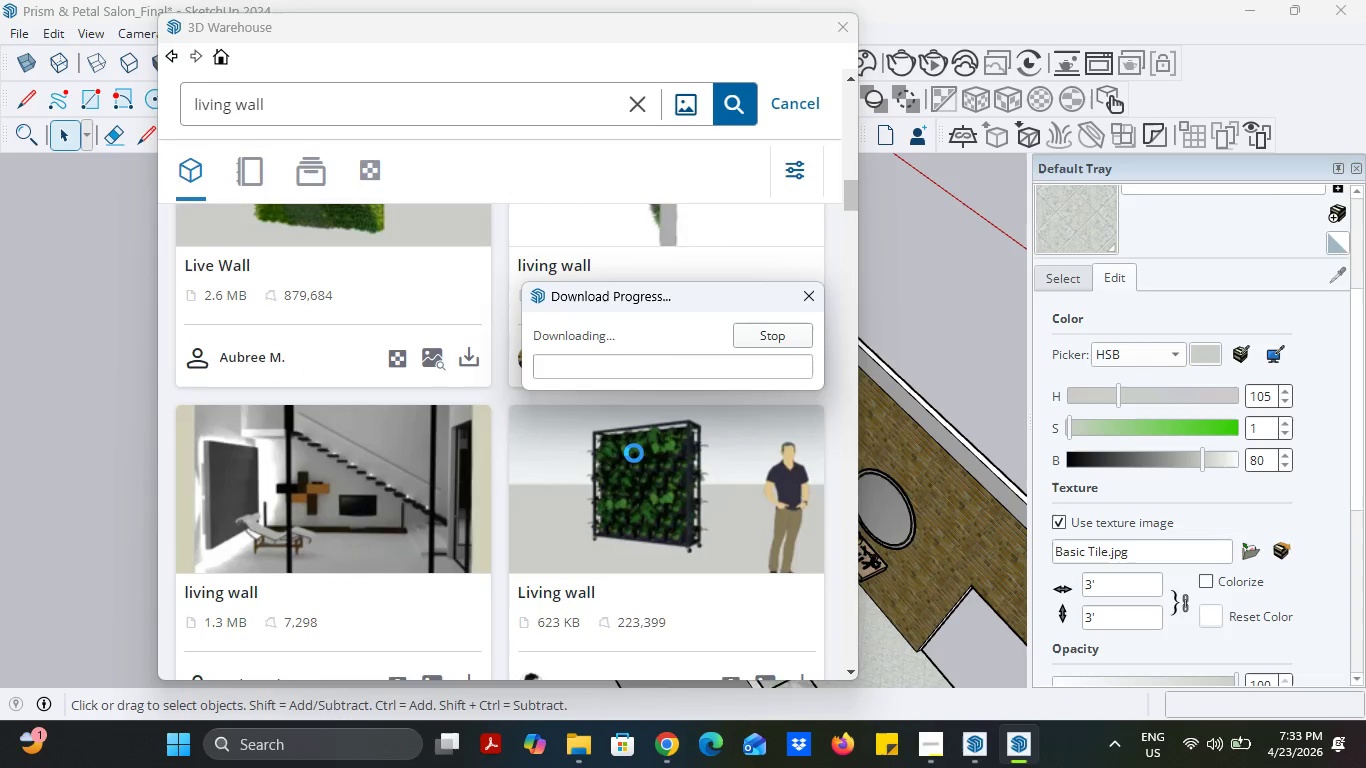 
scroll: coordinate [760, 455], scroll_direction: up, amount: 24.0
 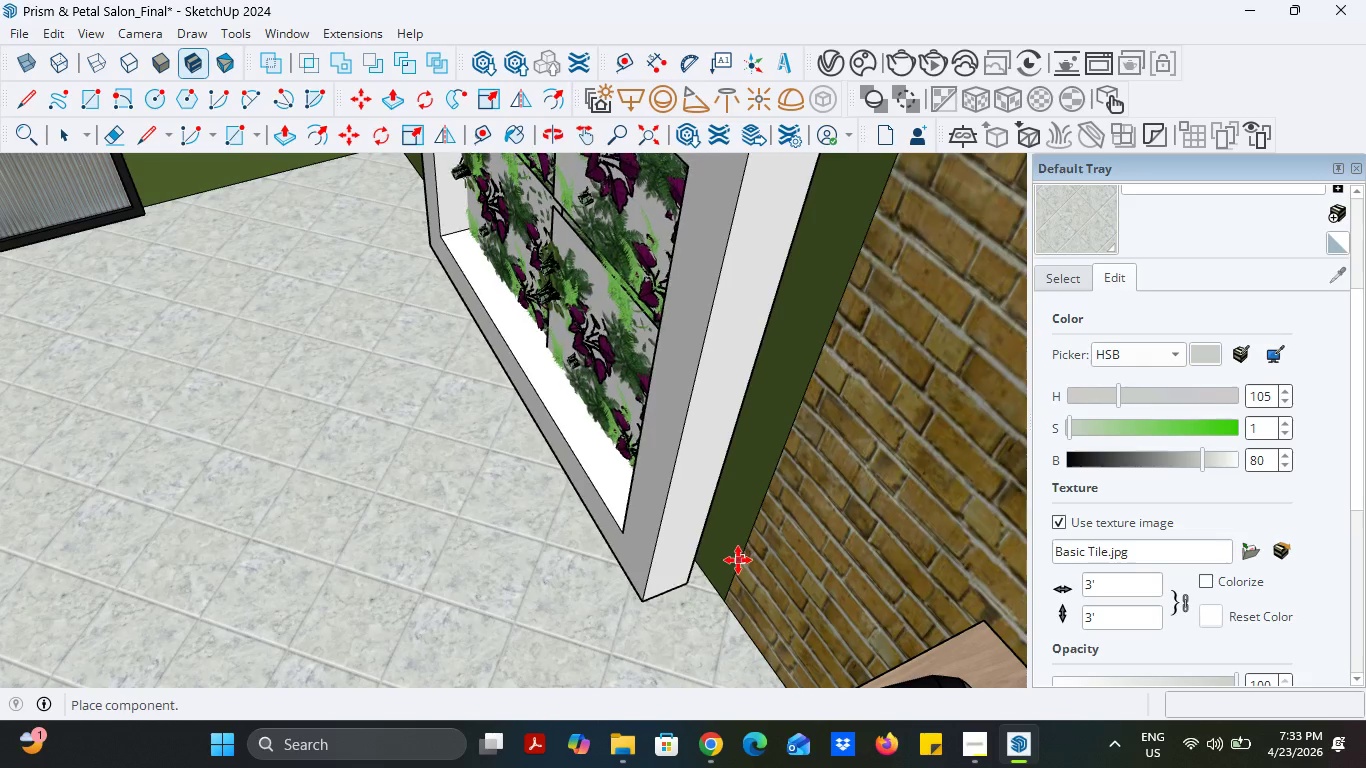 
scroll: coordinate [738, 561], scroll_direction: down, amount: 3.0
 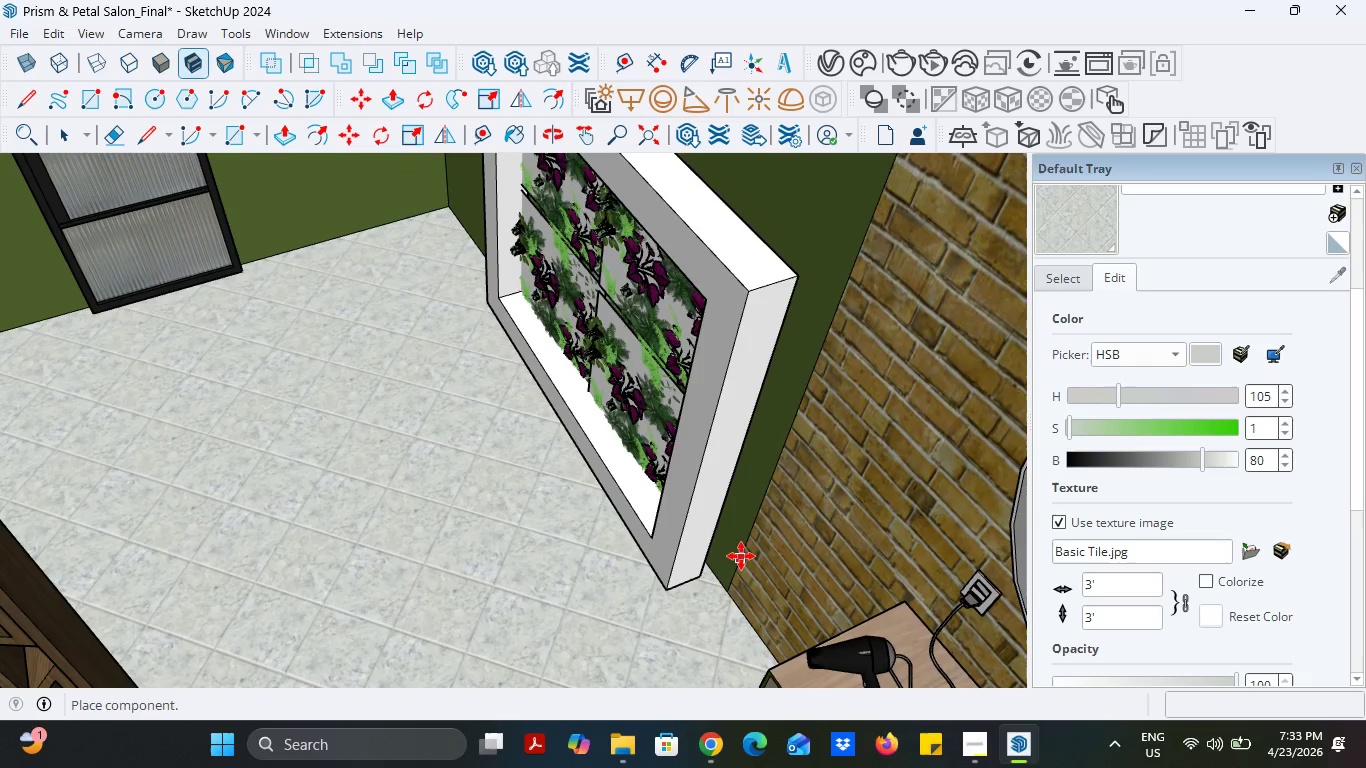 
key(Escape)
 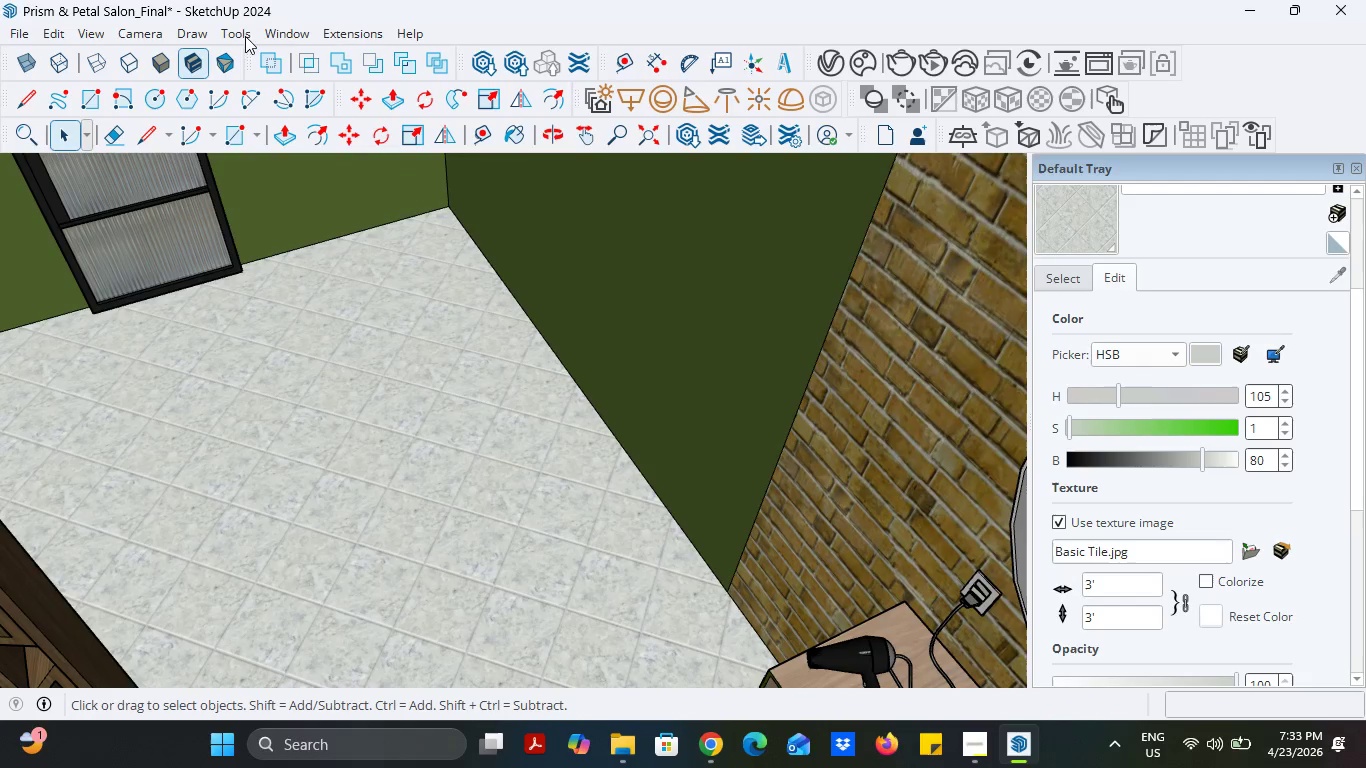 
left_click([280, 35])
 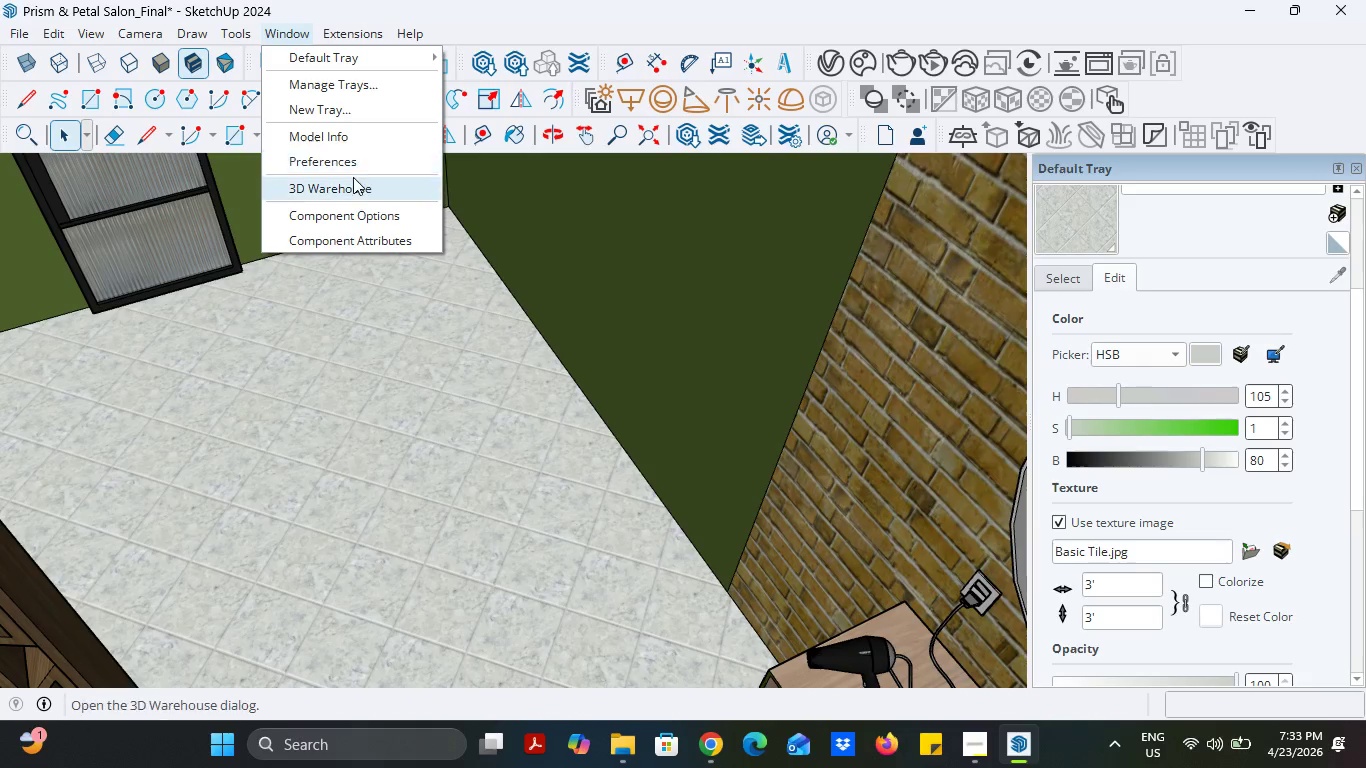 
left_click([354, 184])
 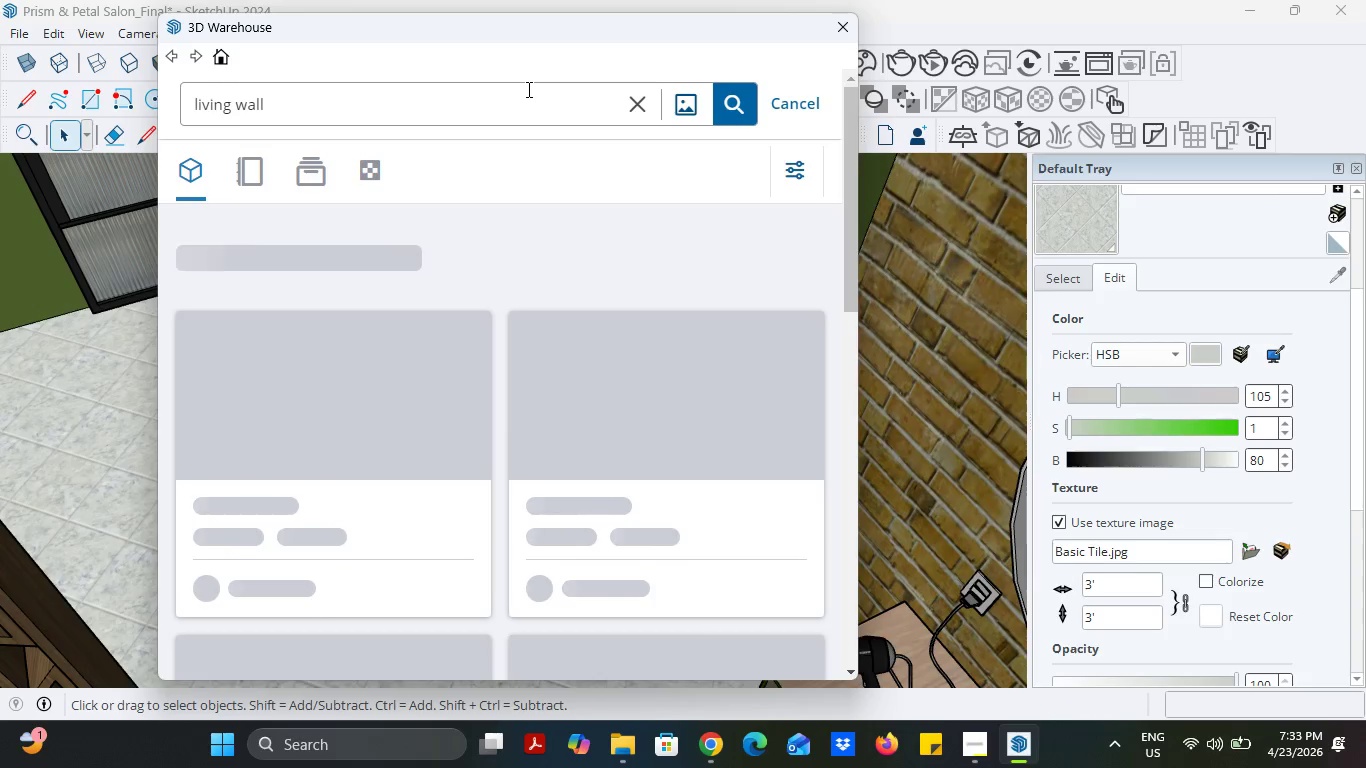 
scroll: coordinate [621, 530], scroll_direction: down, amount: 11.0
 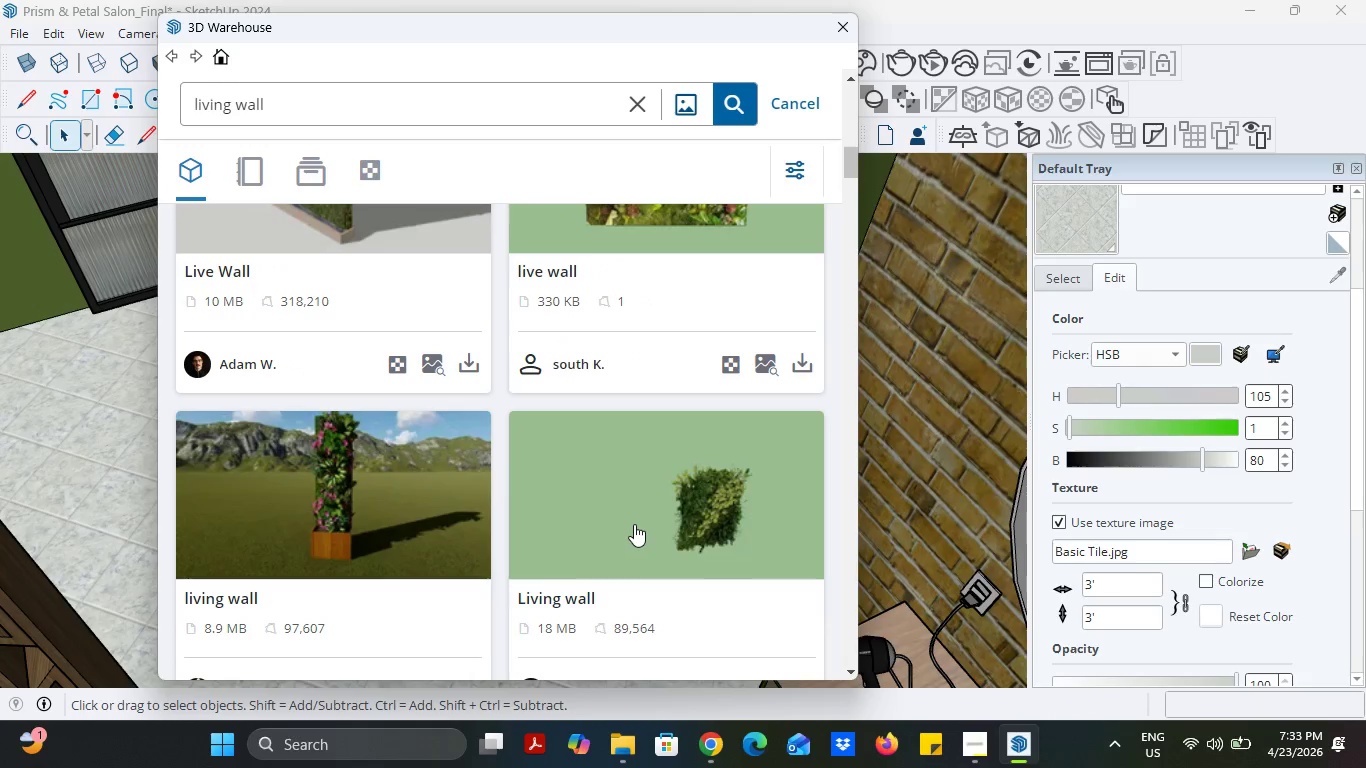 
scroll: coordinate [636, 522], scroll_direction: up, amount: 3.0
 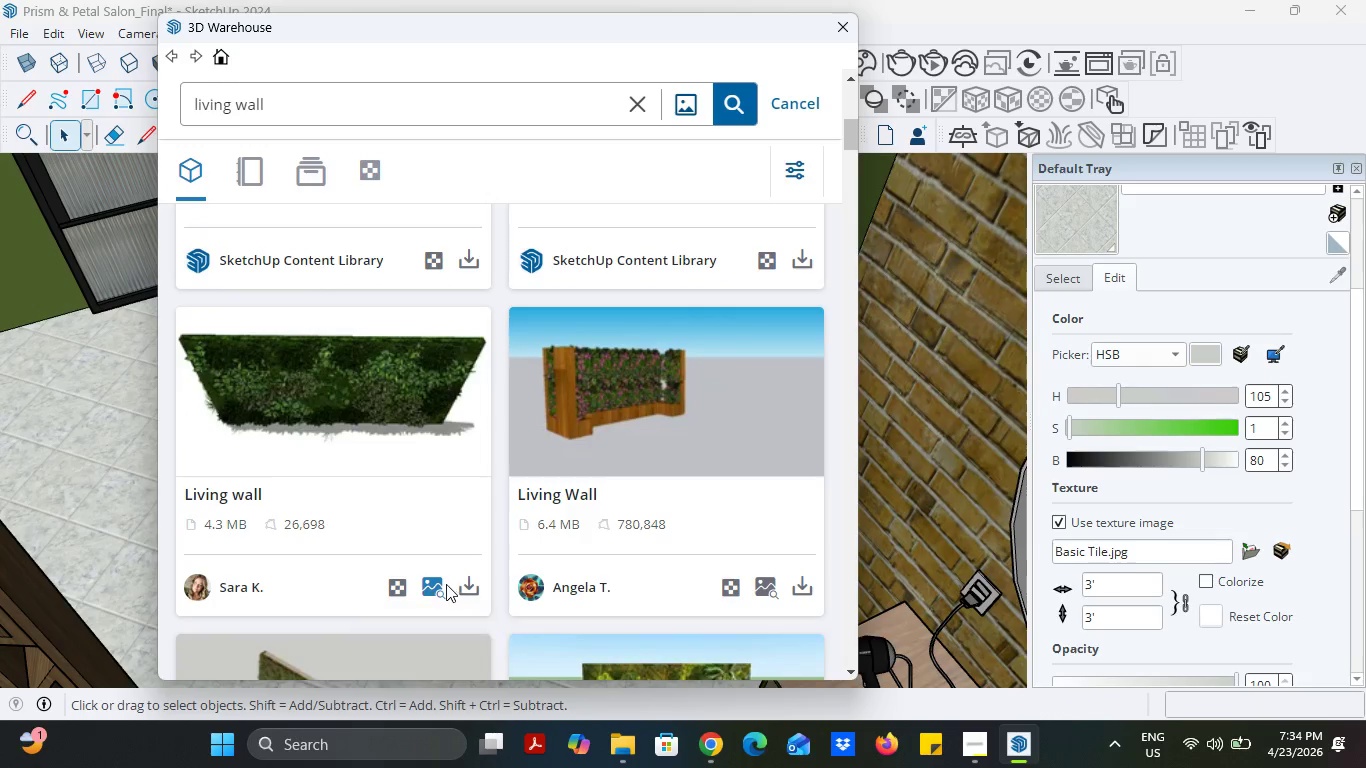 
left_click([437, 584])
 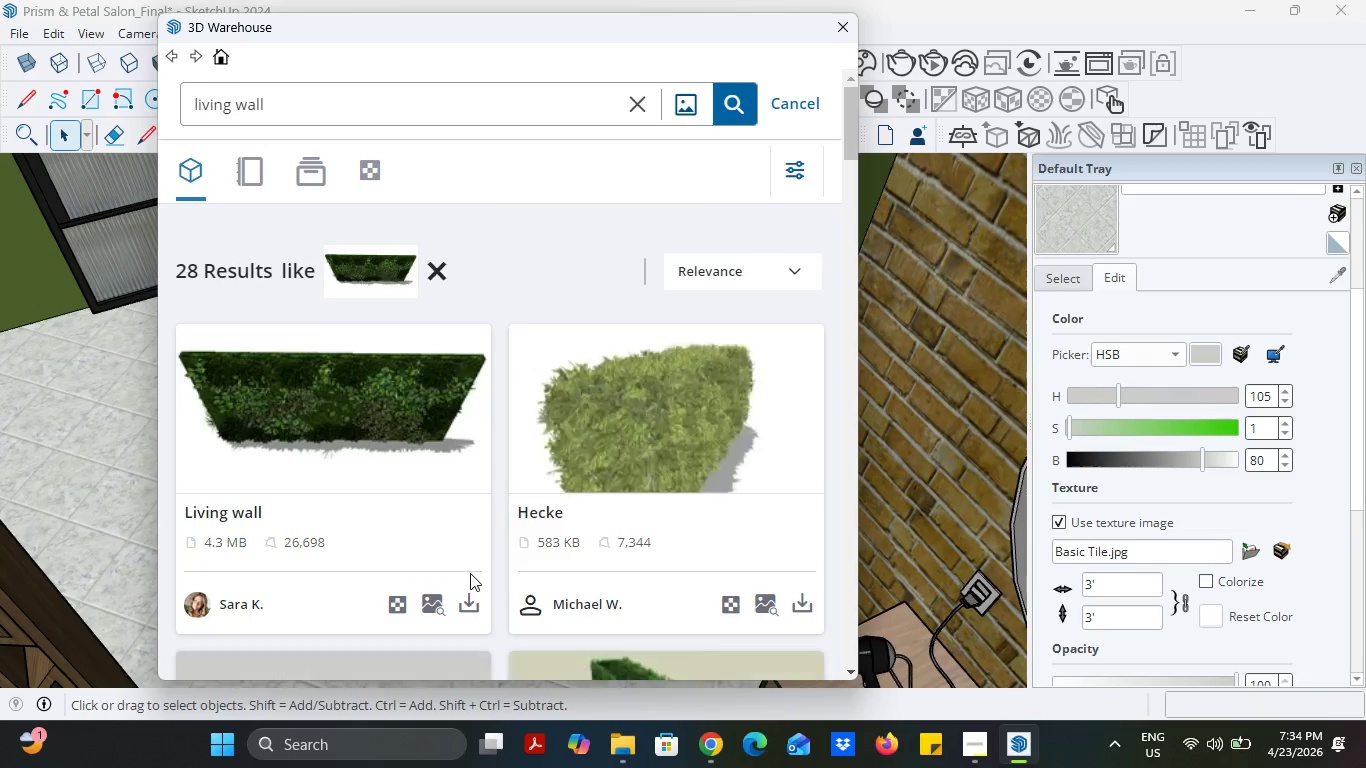 
scroll: coordinate [470, 573], scroll_direction: down, amount: 6.0
 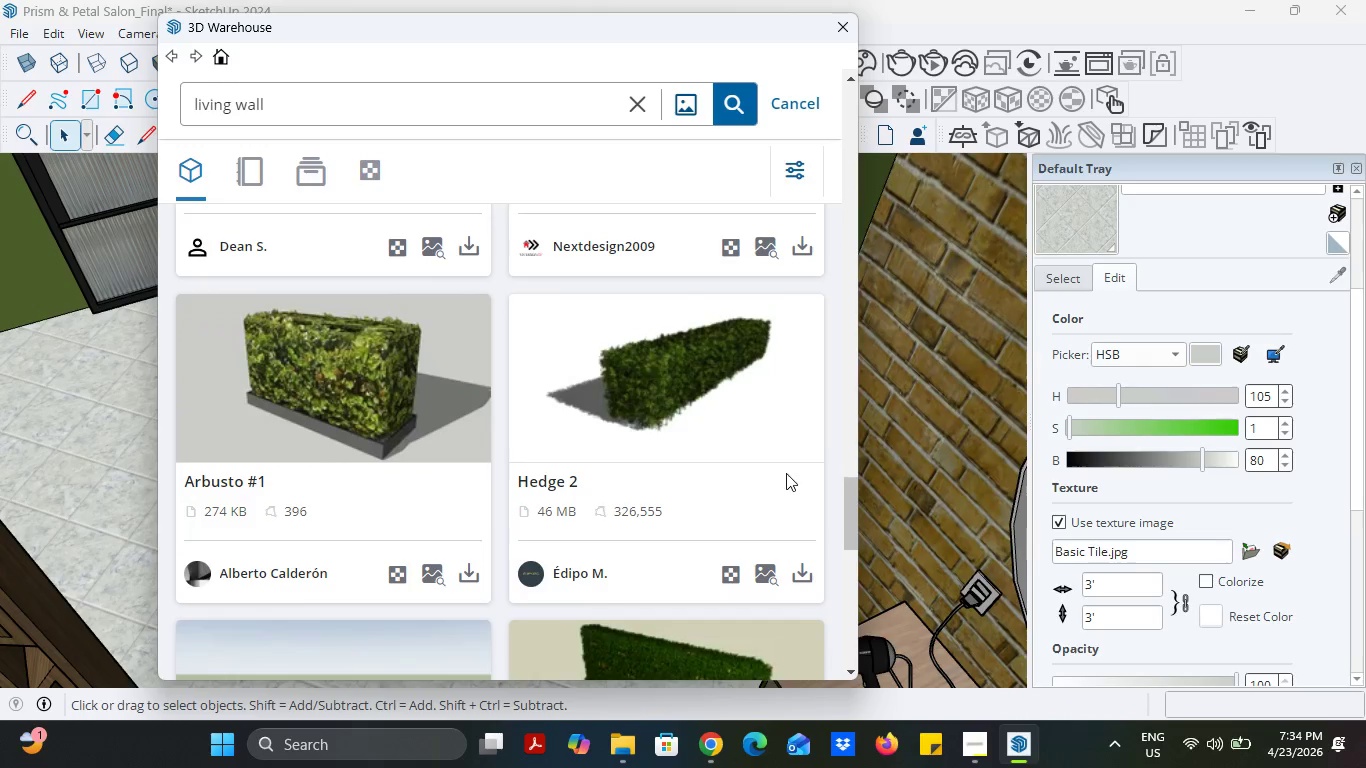 
left_click_drag(start_coordinate=[851, 495], to_coordinate=[822, 86])
 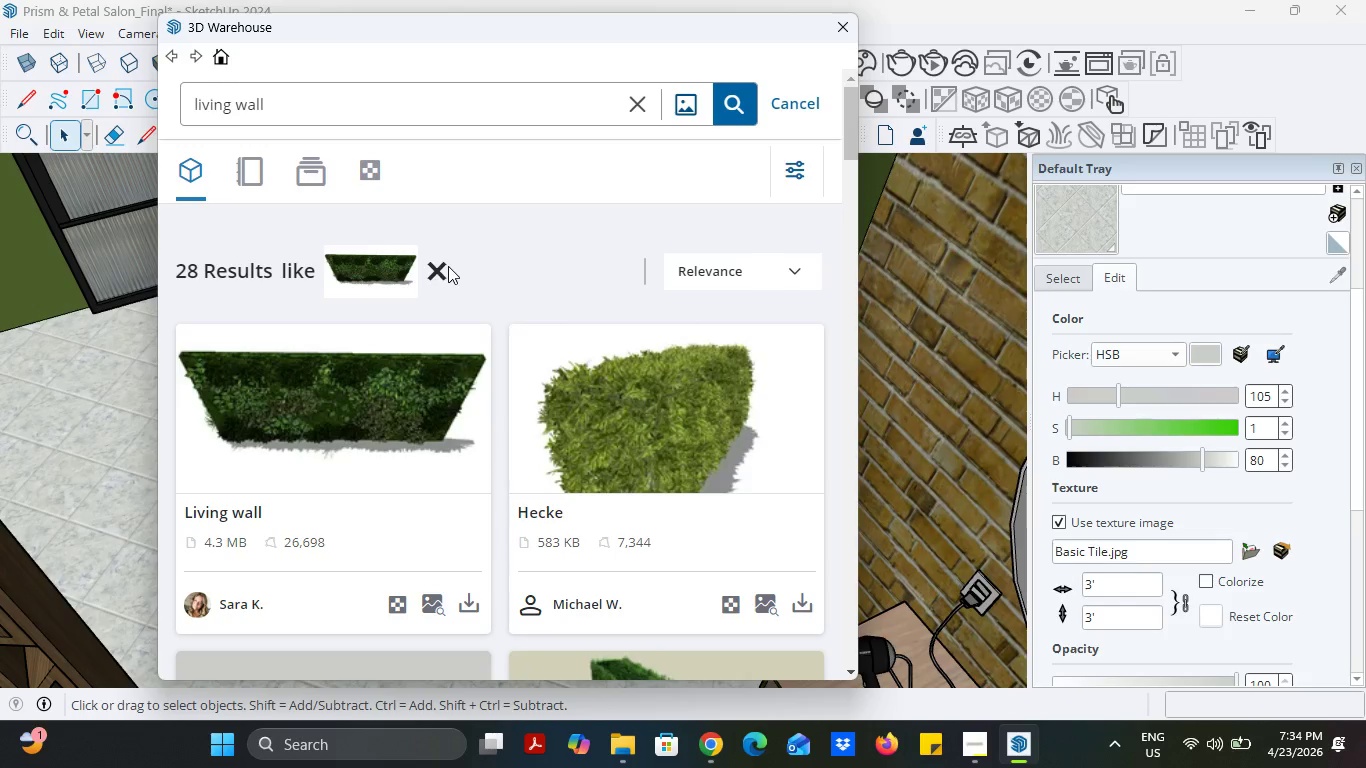 
left_click([435, 273])
 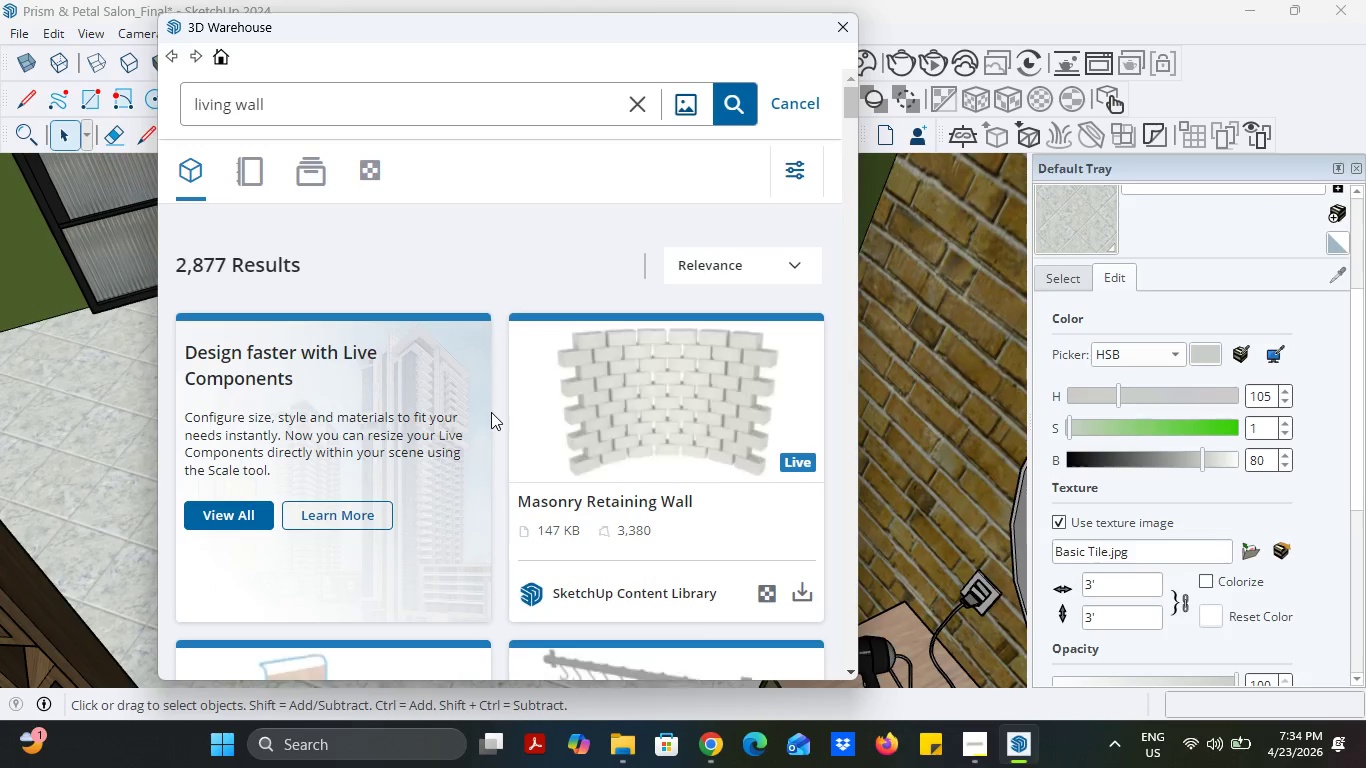 
scroll: coordinate [506, 488], scroll_direction: down, amount: 17.0
 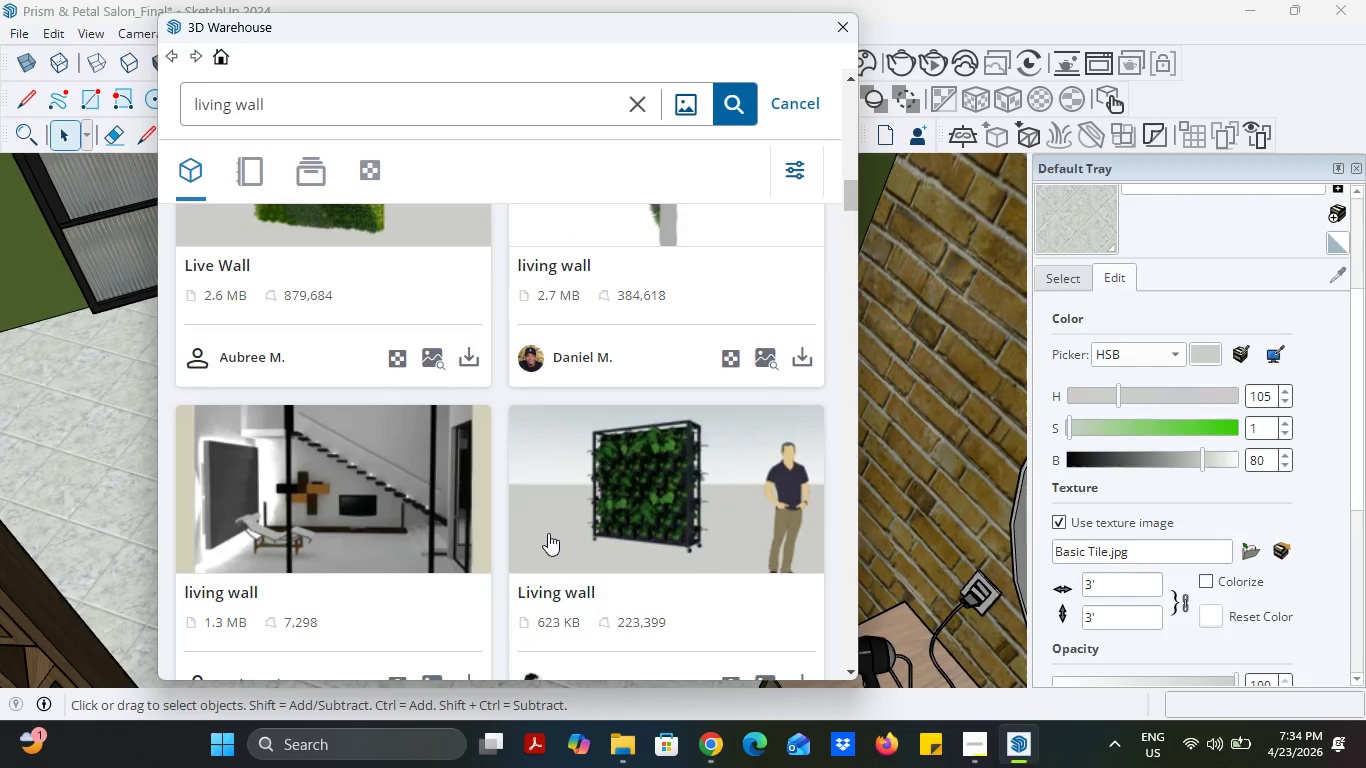 
wait(9.95)
 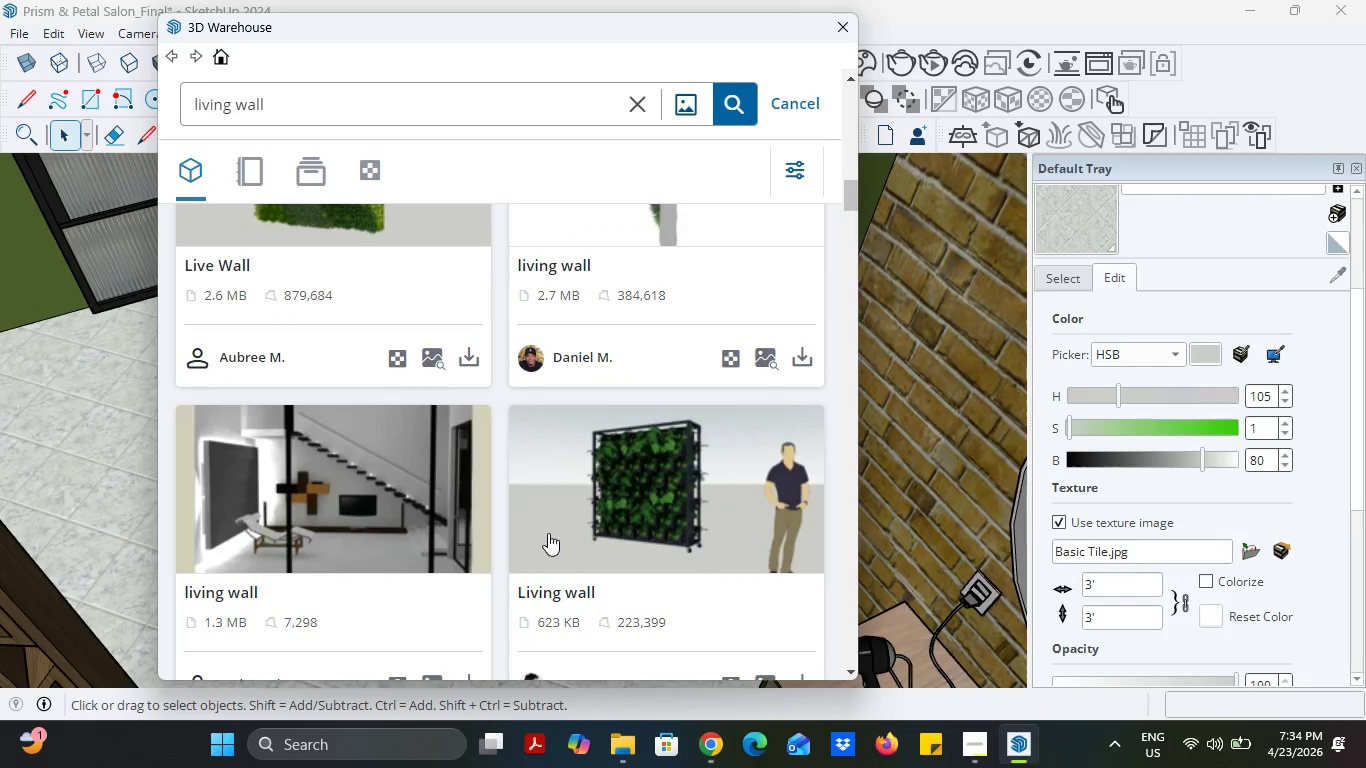 
scroll: coordinate [657, 369], scroll_direction: down, amount: 13.0
 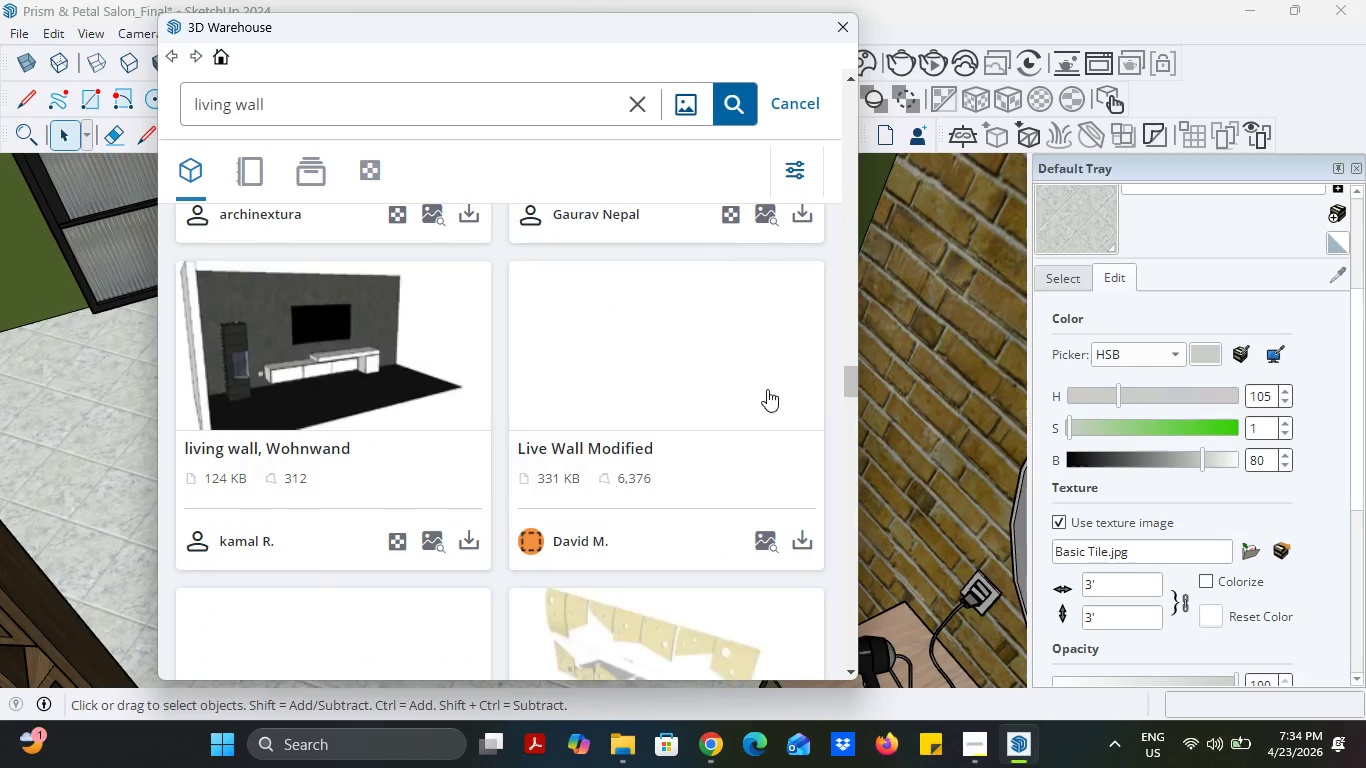 
left_click_drag(start_coordinate=[853, 381], to_coordinate=[833, 93])
 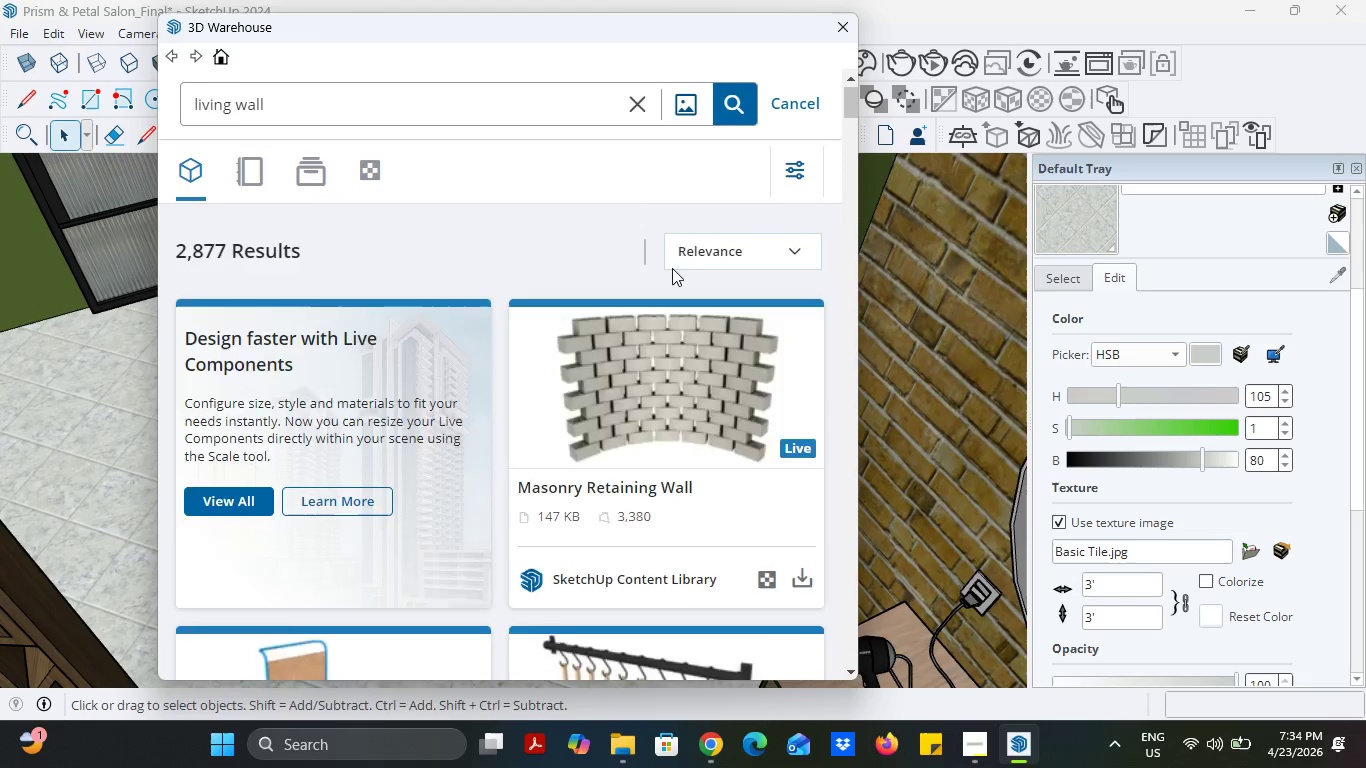 
scroll: coordinate [375, 498], scroll_direction: down, amount: 8.0
 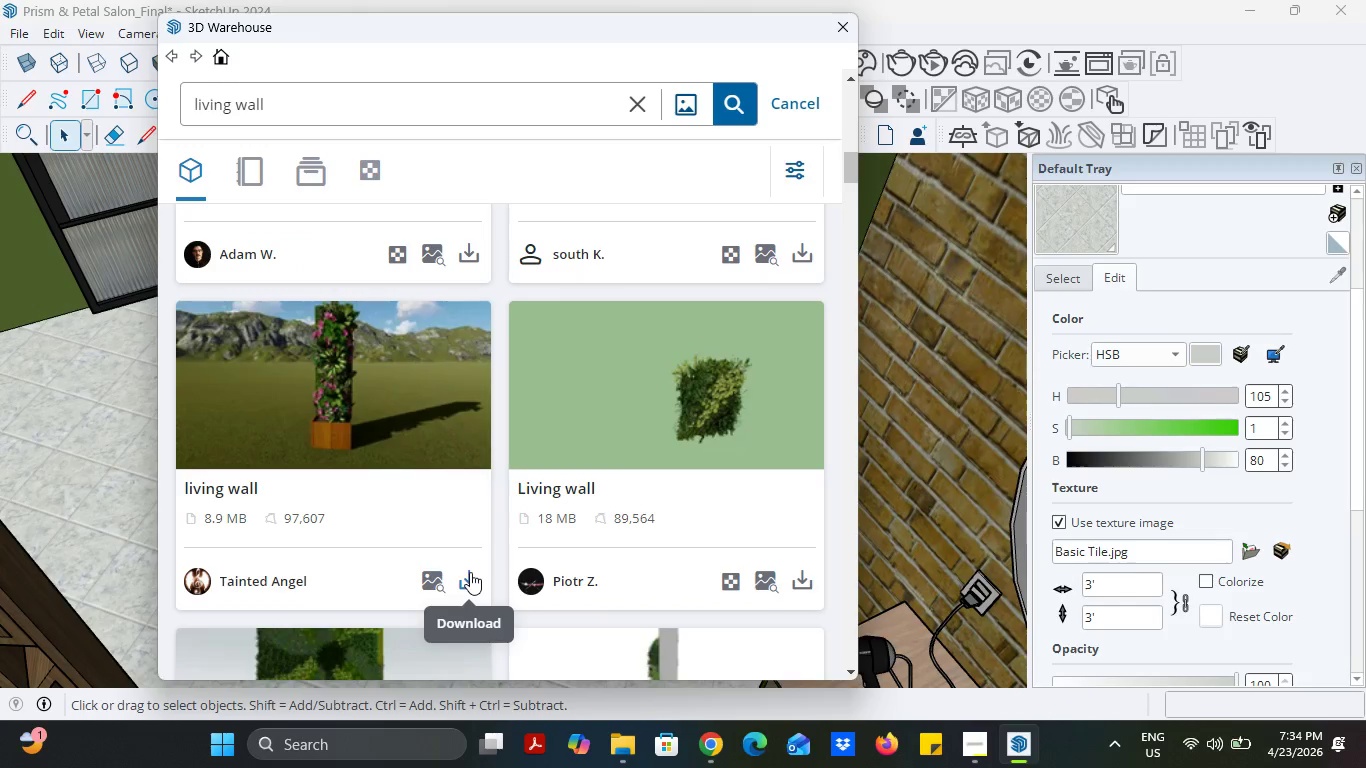 
left_click([470, 572])
 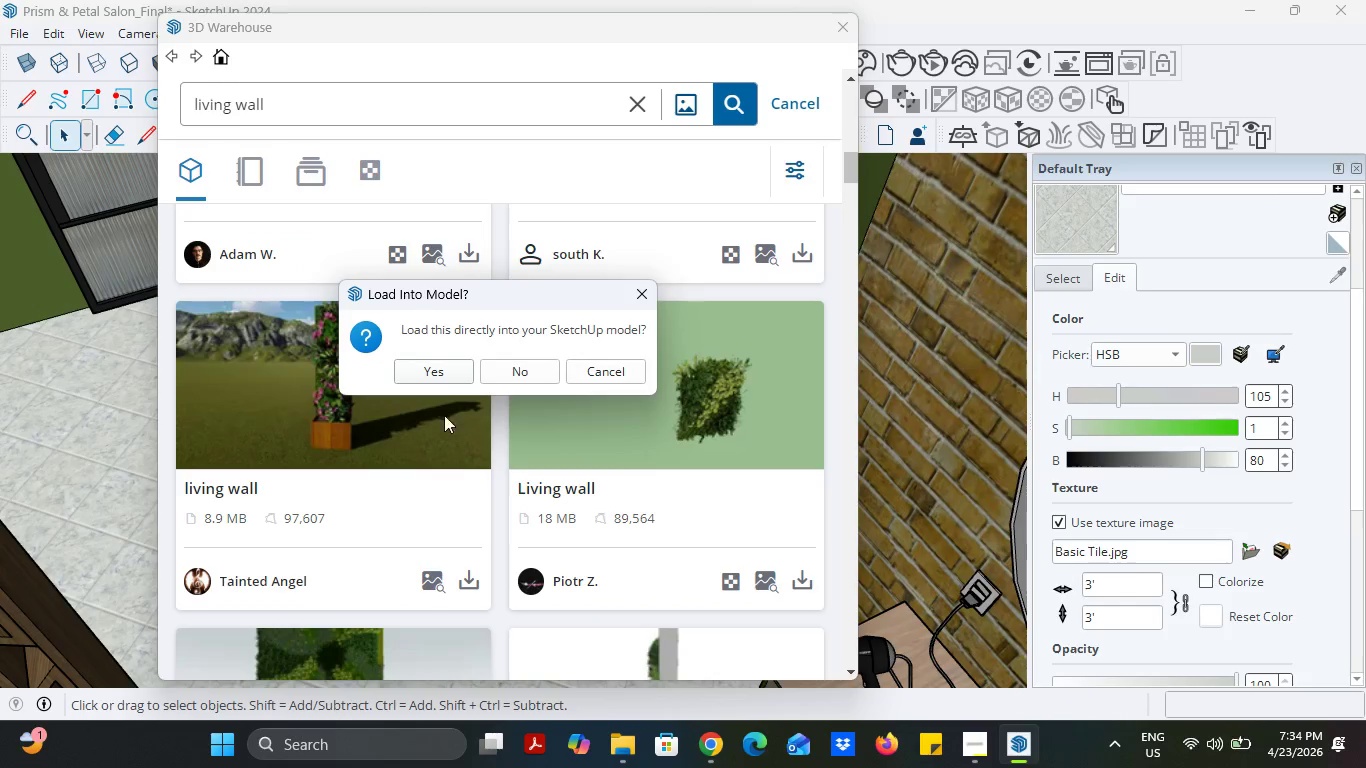 
left_click([444, 362])
 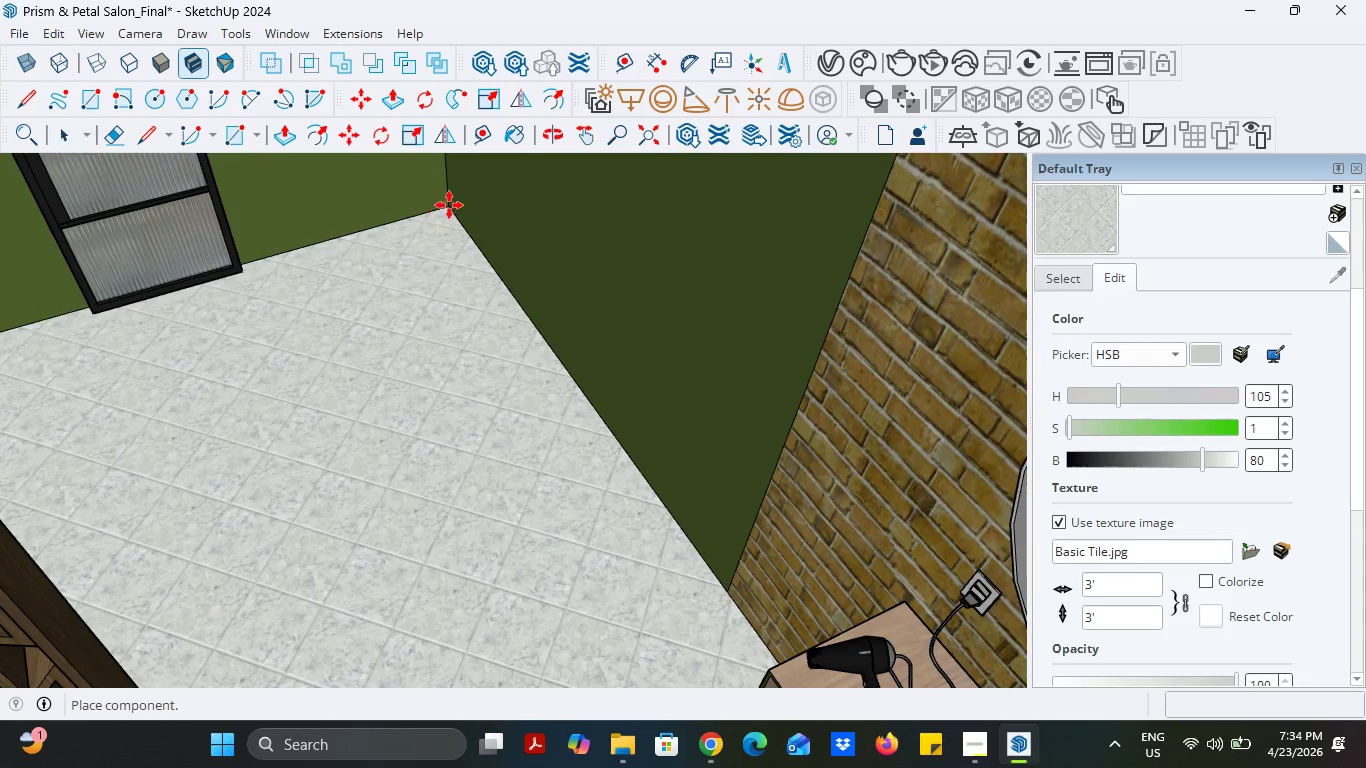 
wait(5.25)
 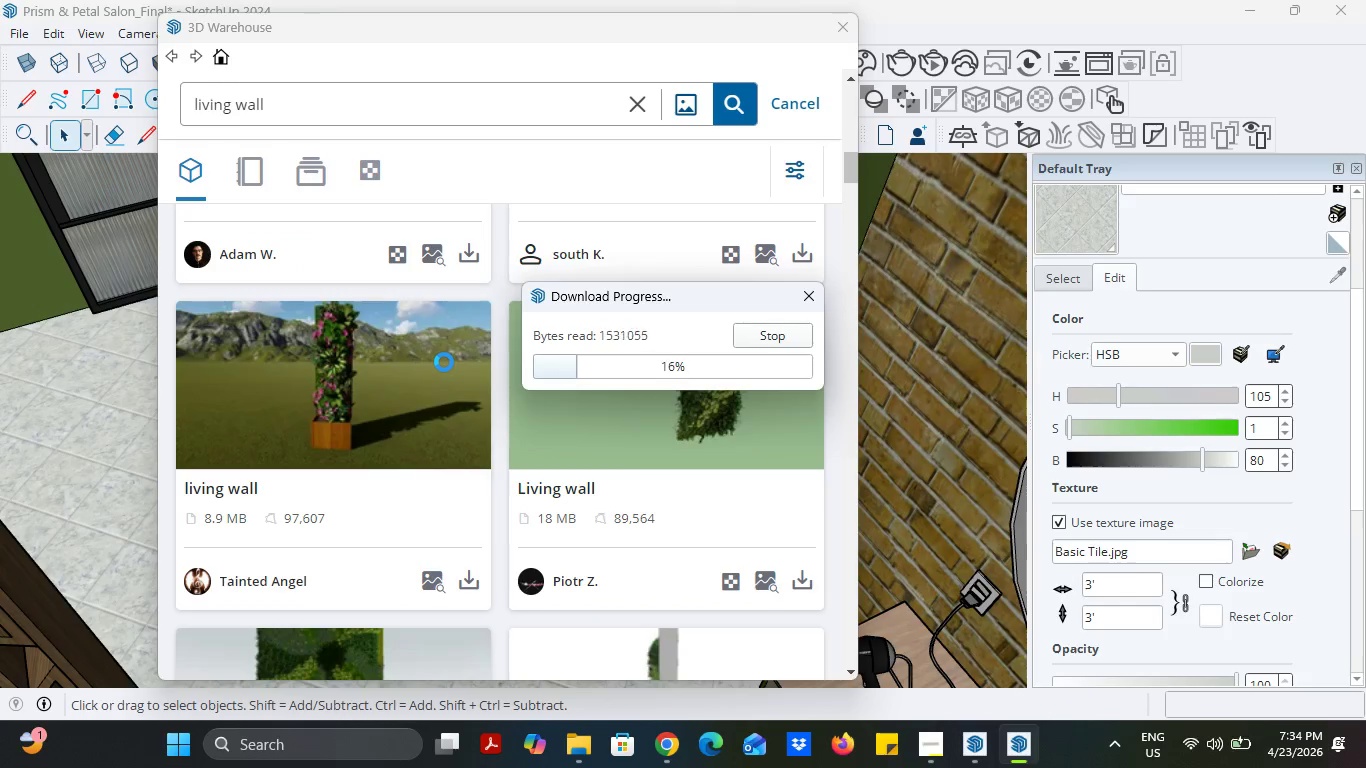 
scroll: coordinate [450, 318], scroll_direction: down, amount: 20.0
 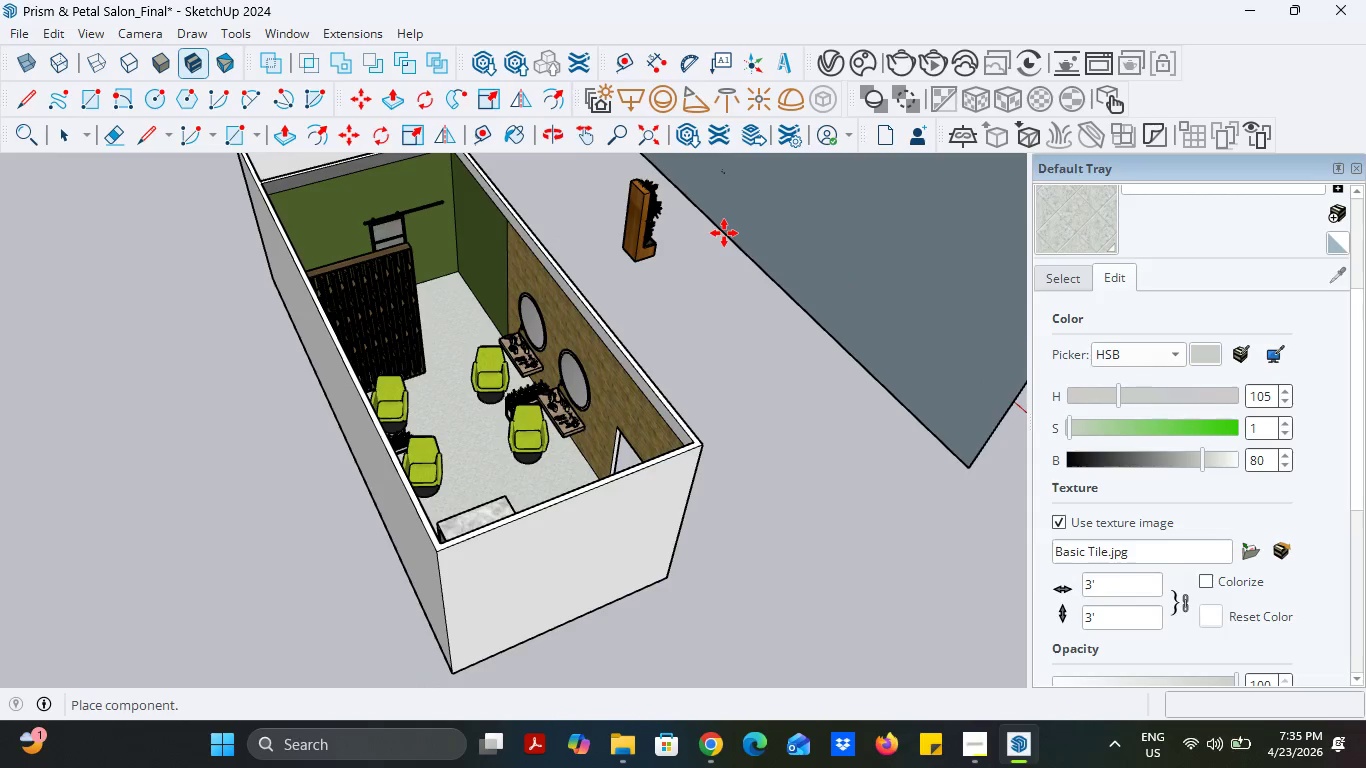 
left_click([724, 233])
 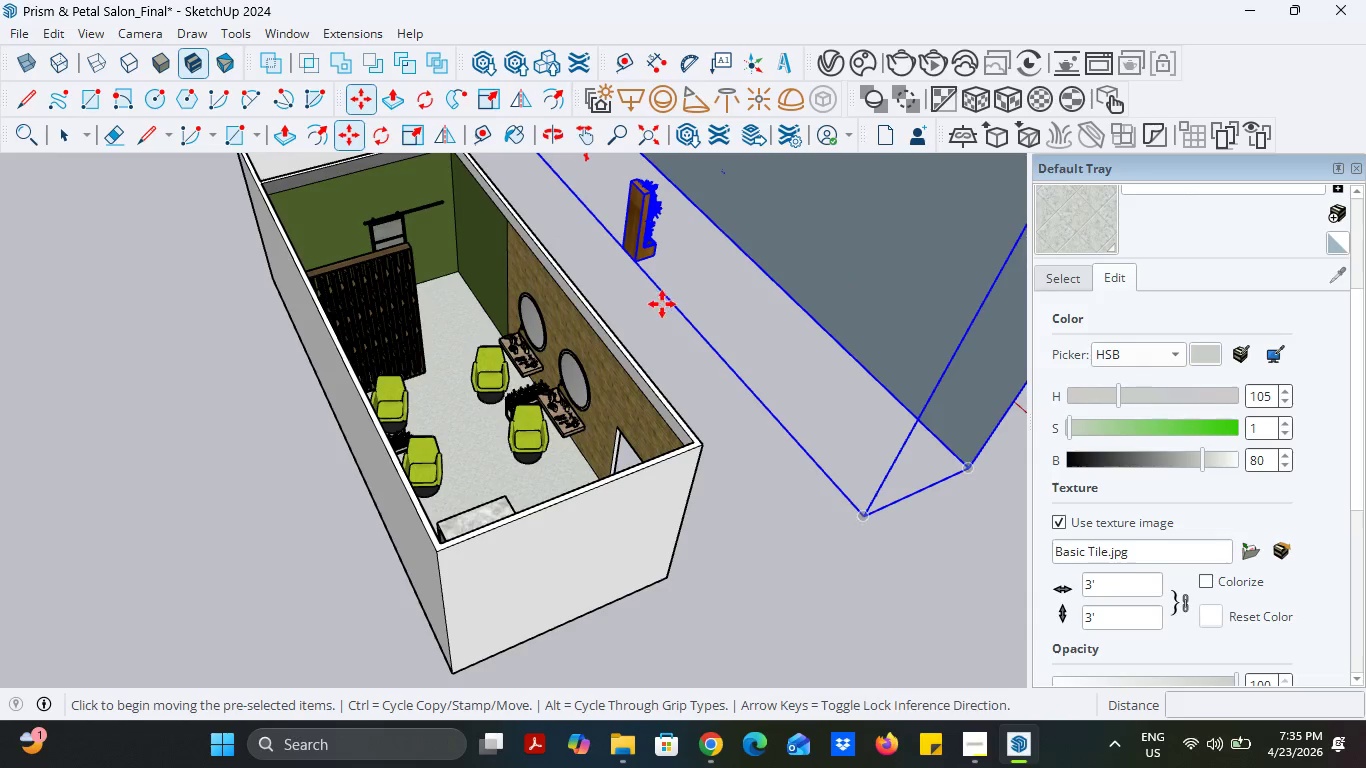 
right_click([692, 294])
 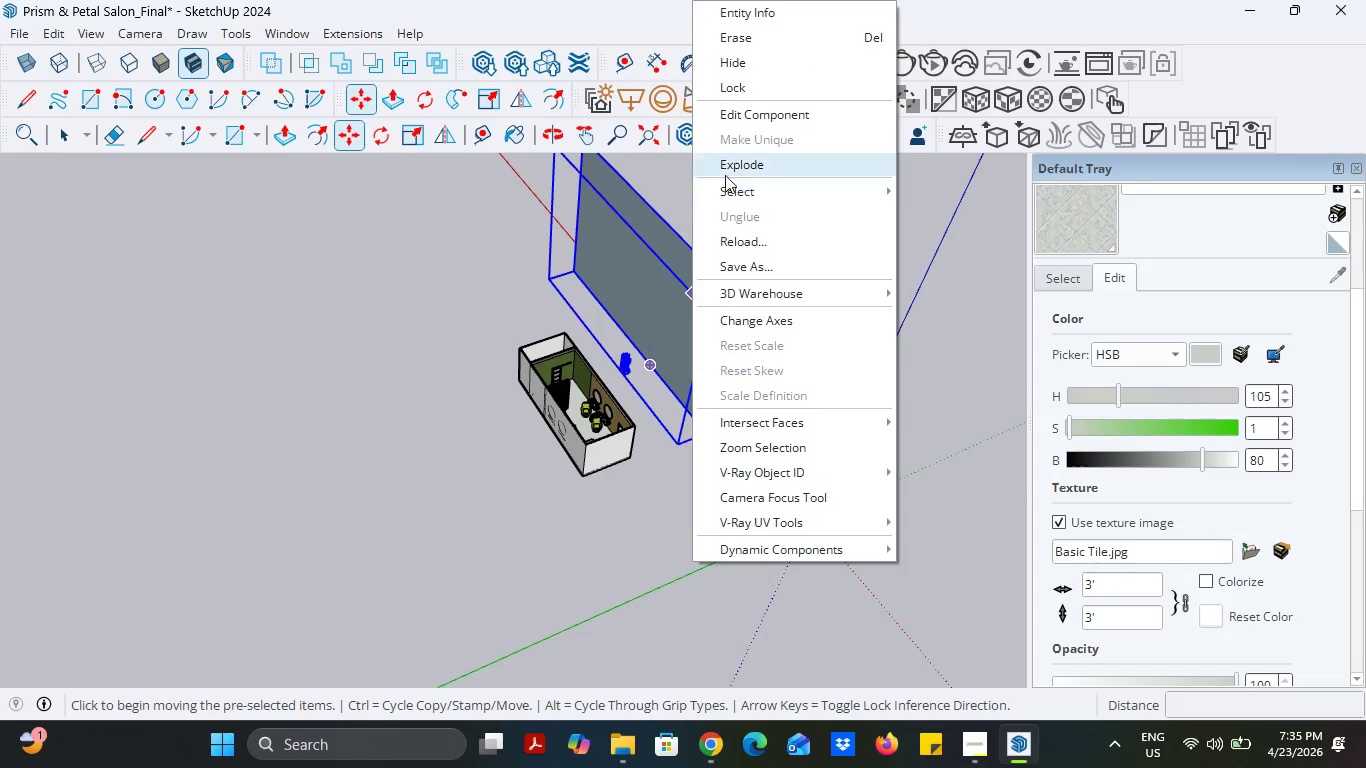 
scroll: coordinate [745, 173], scroll_direction: down, amount: 22.0
 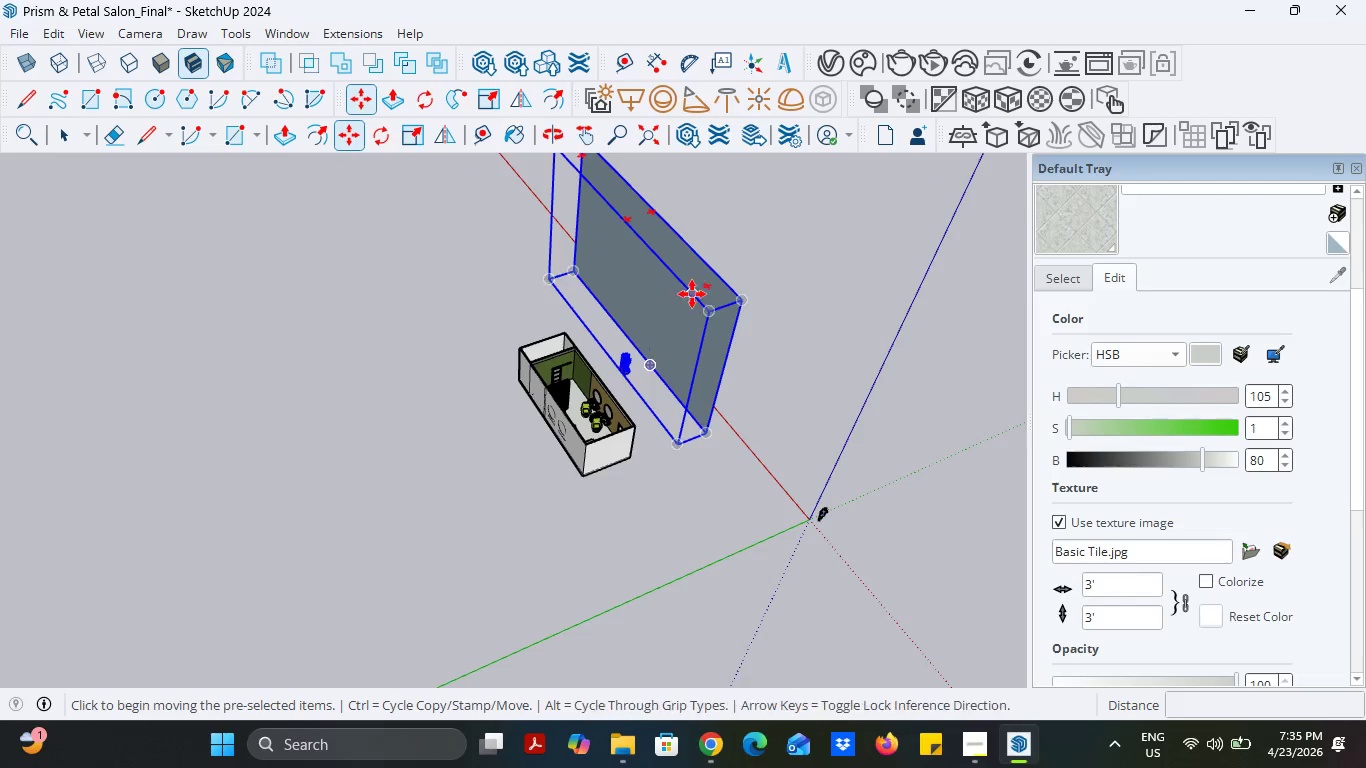 
left_click([728, 171])
 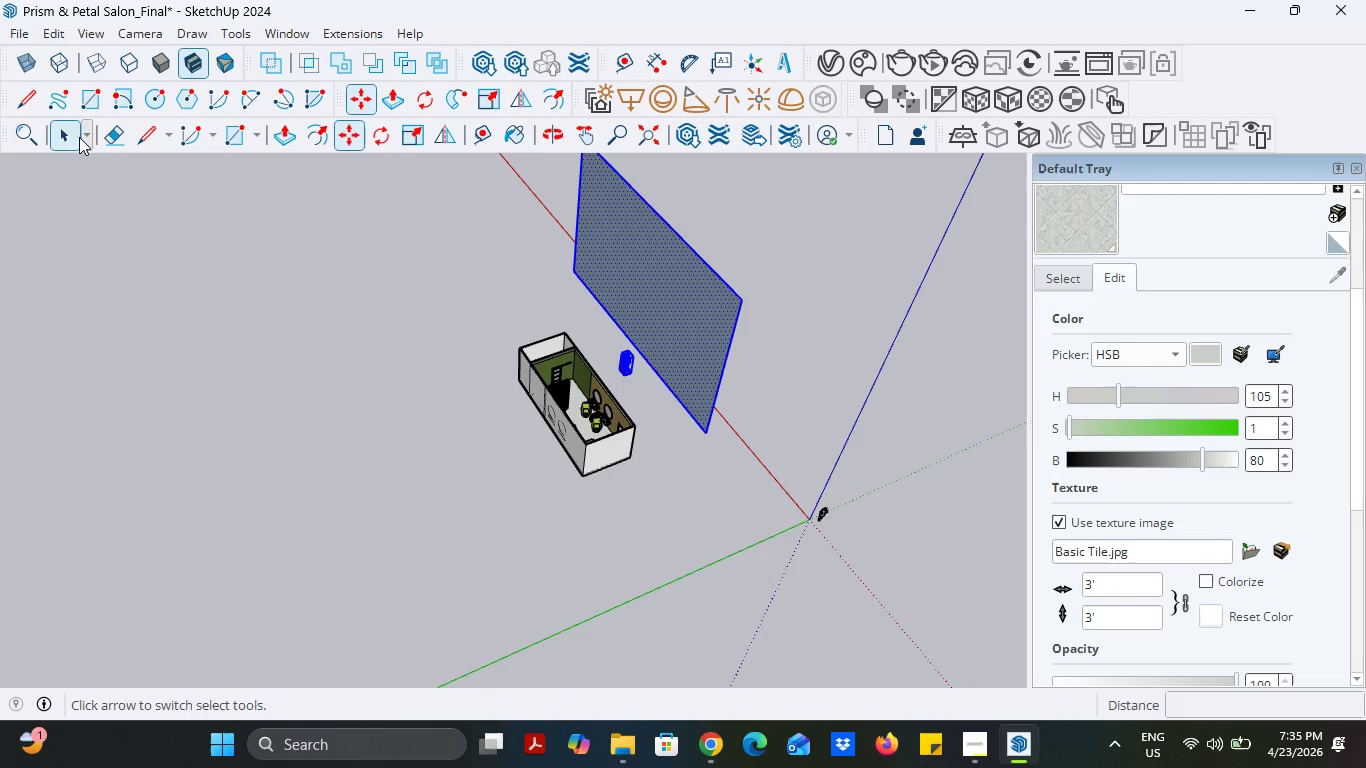 
double_click([204, 258])
 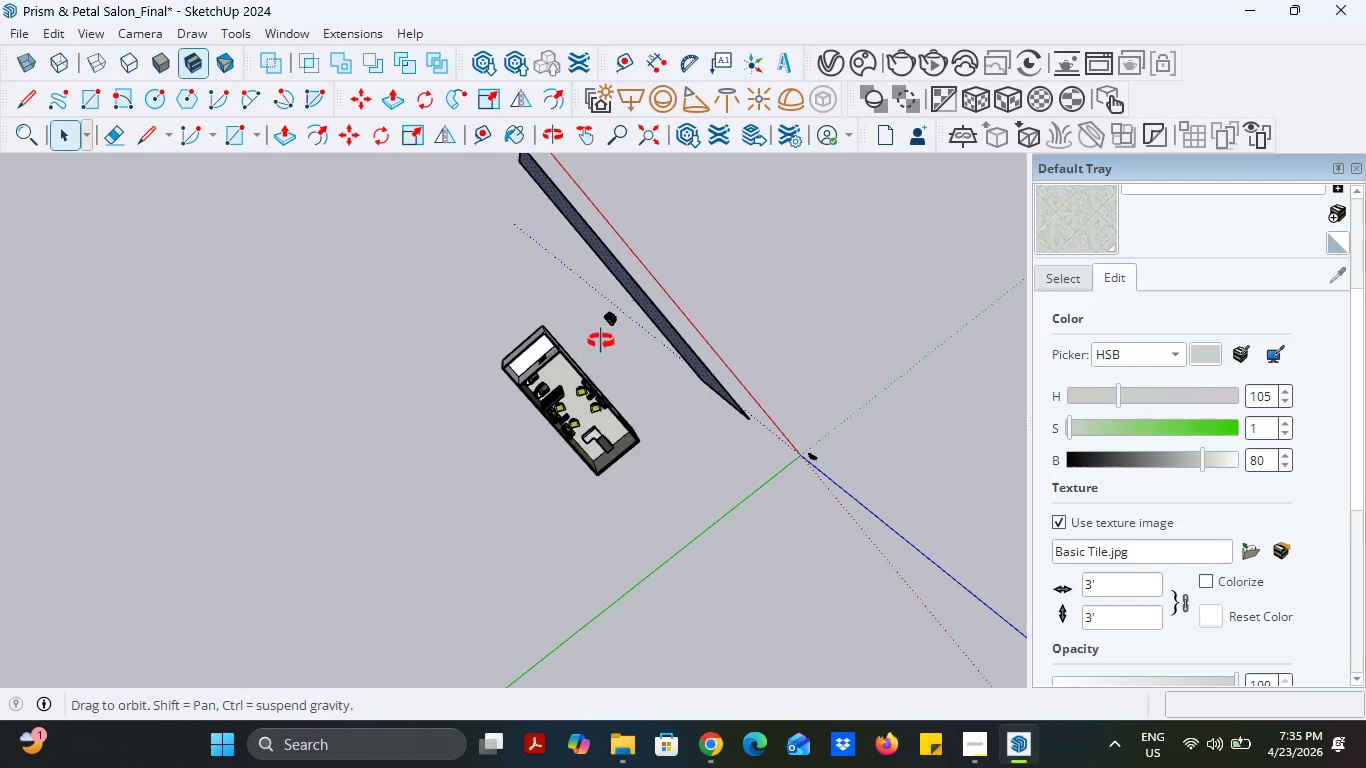 
wait(5.08)
 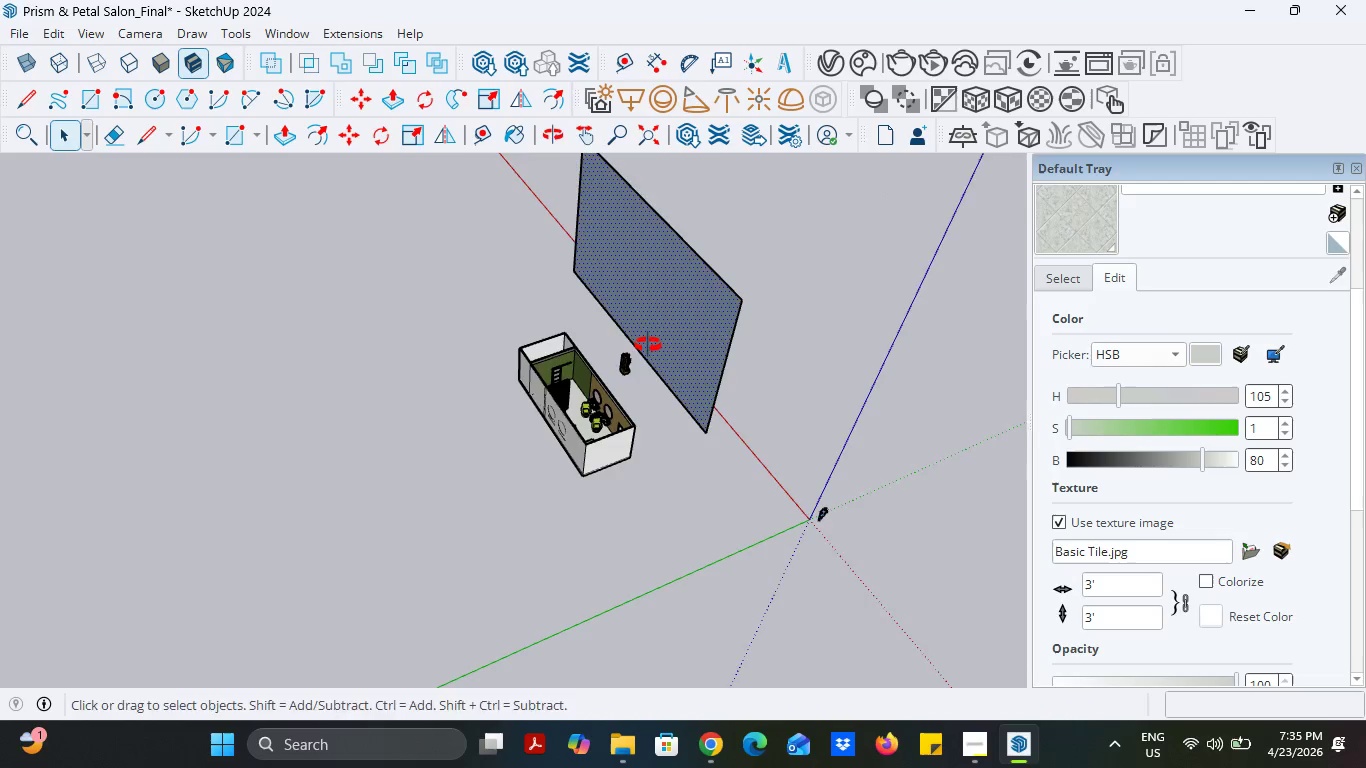 
scroll: coordinate [535, 351], scroll_direction: down, amount: 4.0
 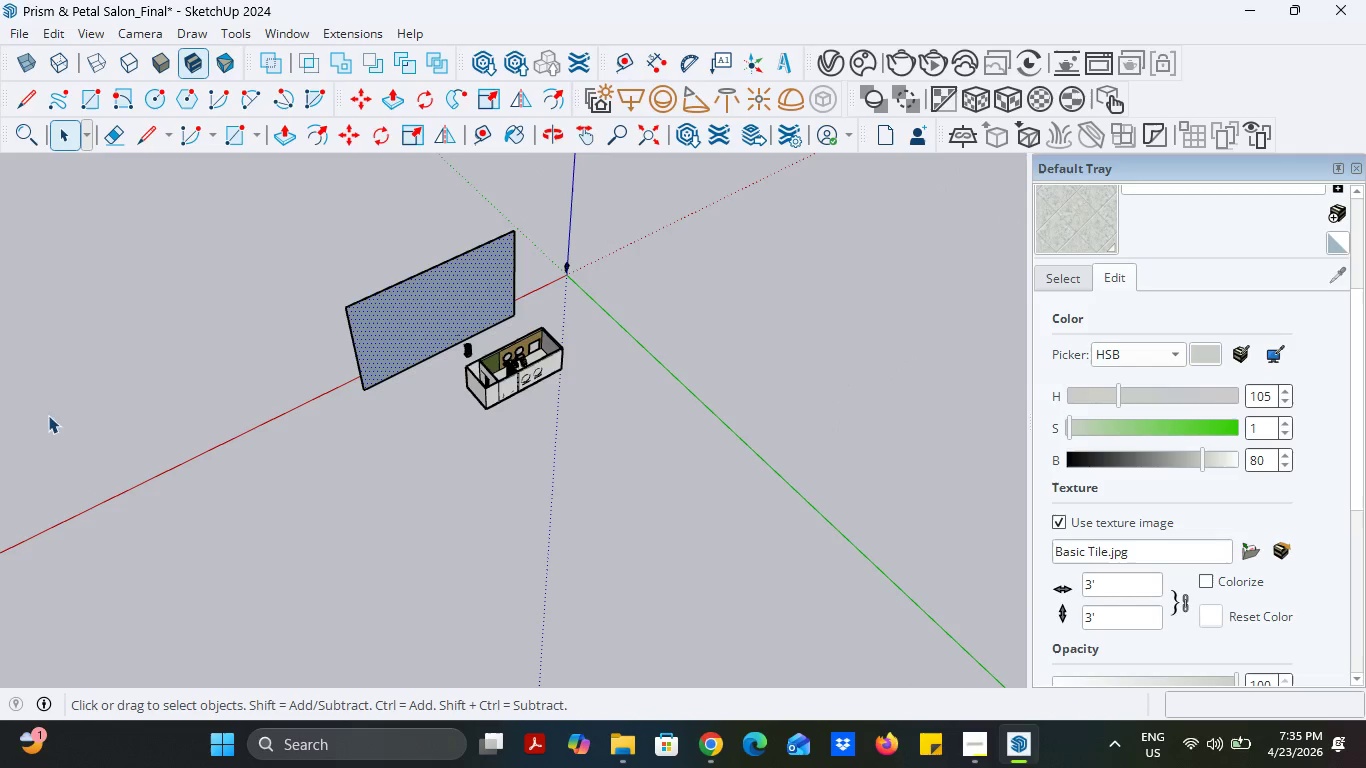 
left_click([86, 403])
 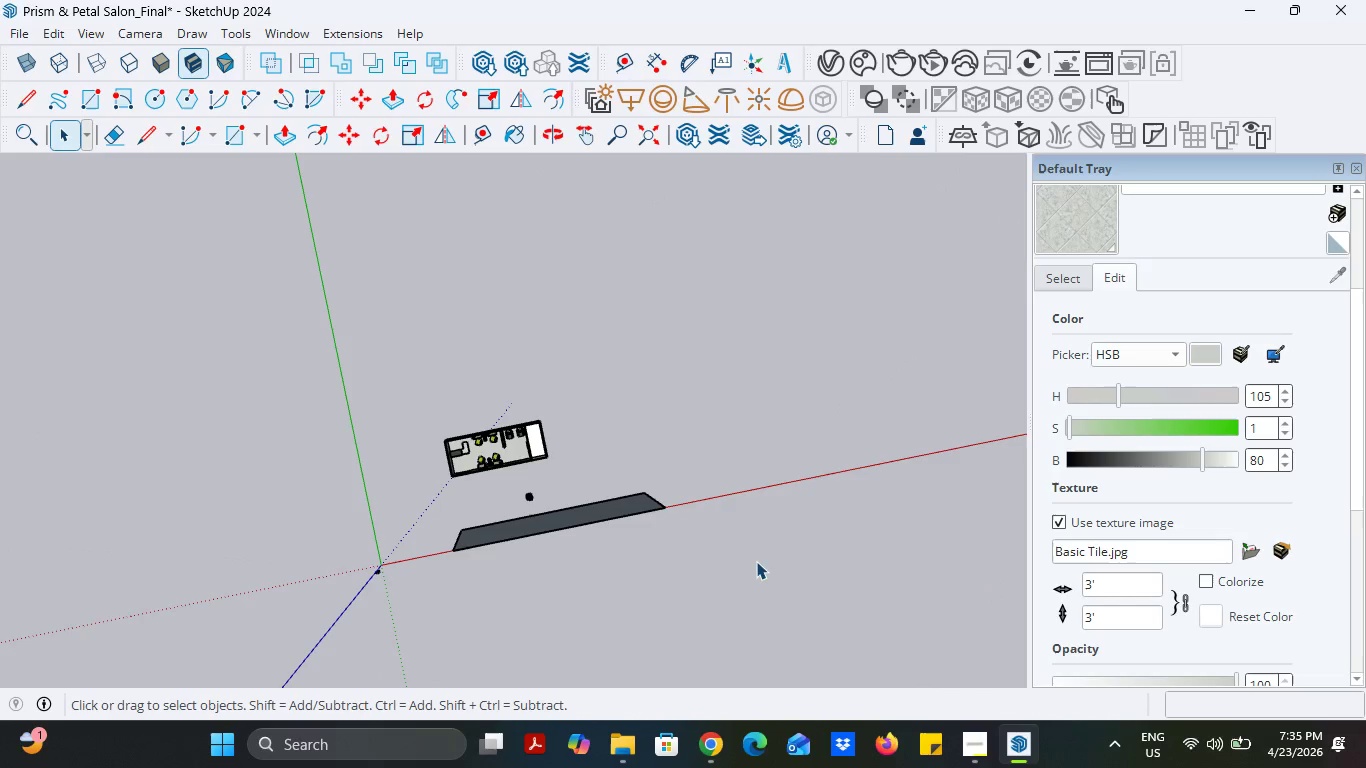 
left_click_drag(start_coordinate=[450, 521], to_coordinate=[490, 558])
 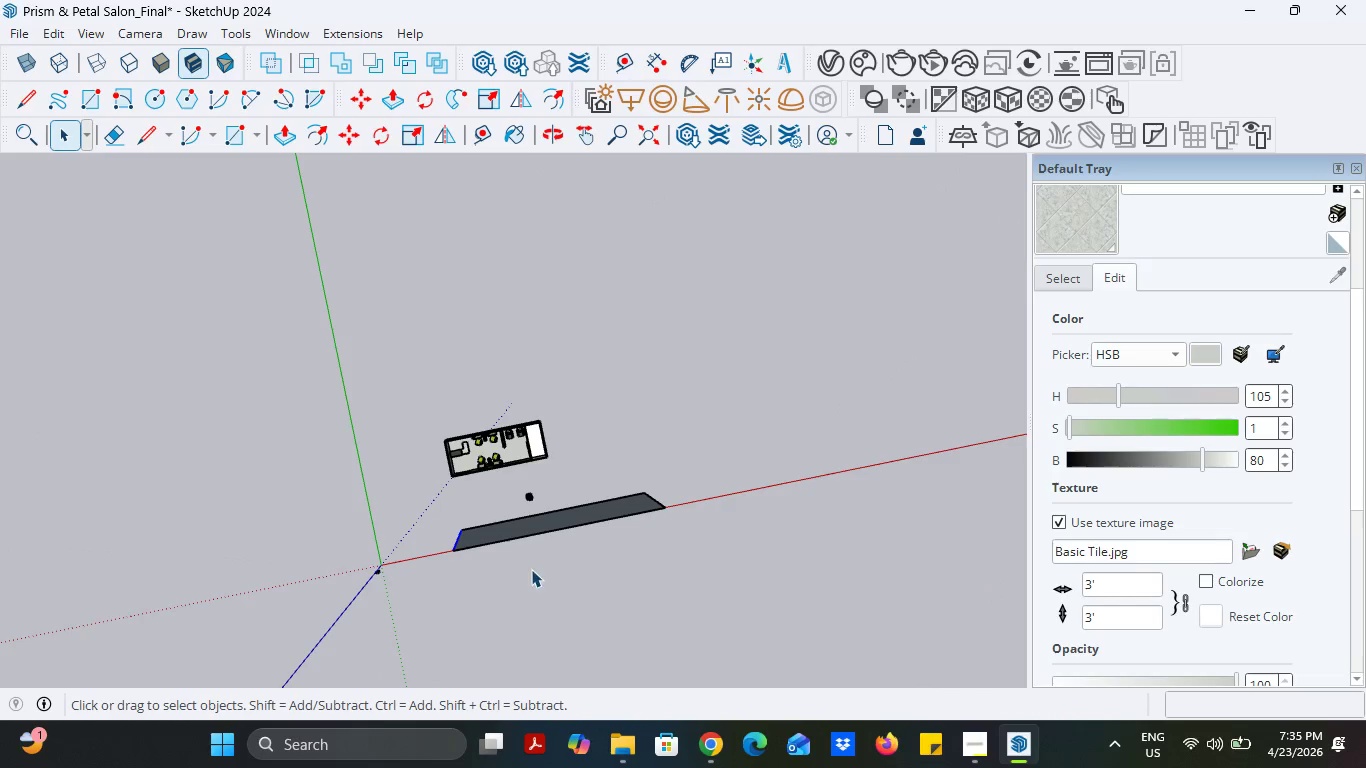 
key(Delete)
 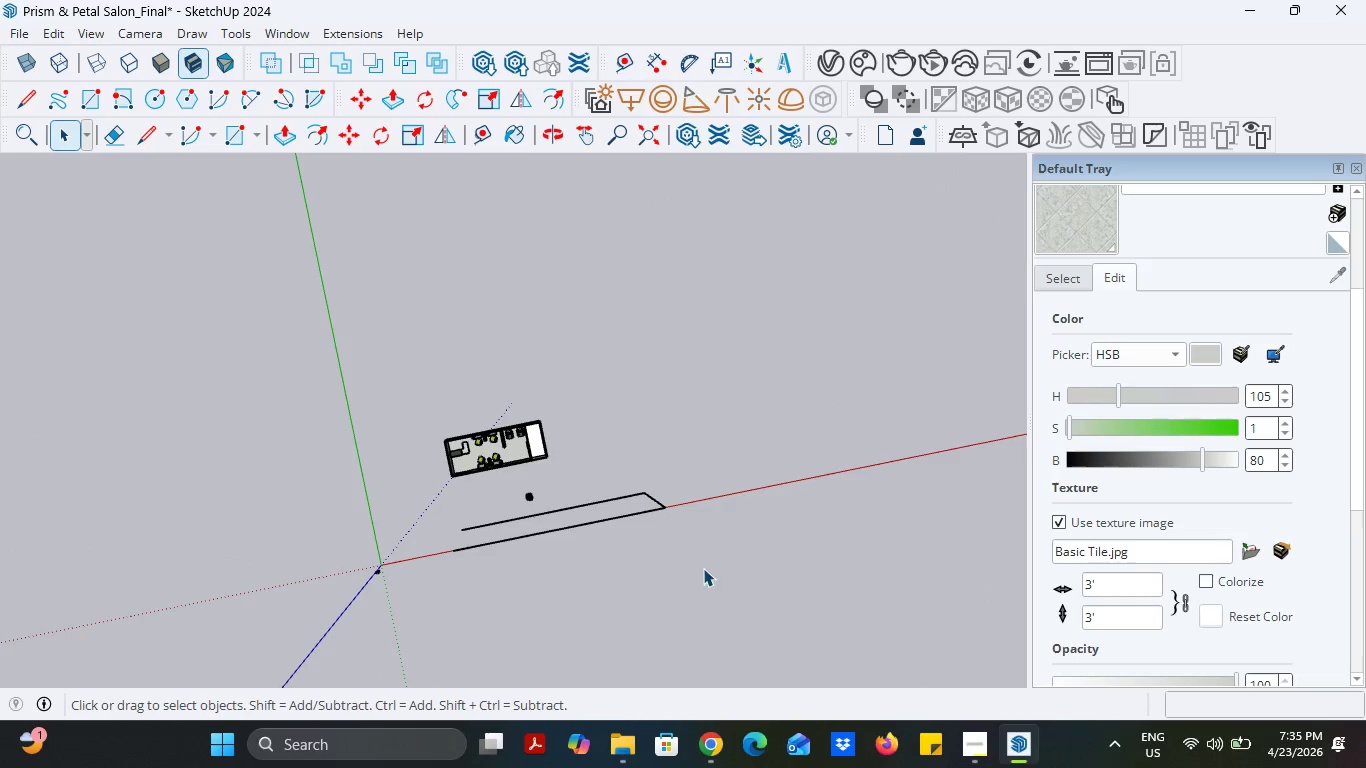 
left_click_drag(start_coordinate=[708, 567], to_coordinate=[587, 469])
 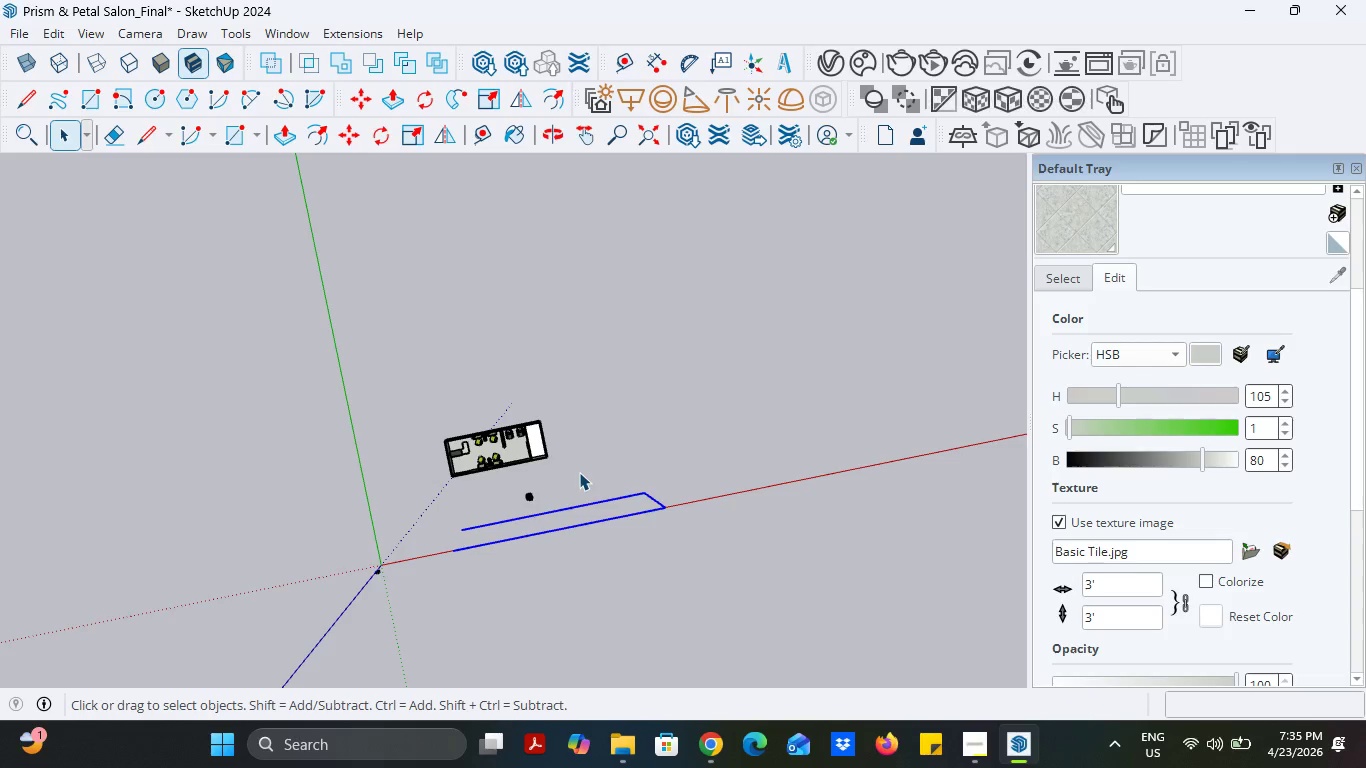 
key(Delete)
 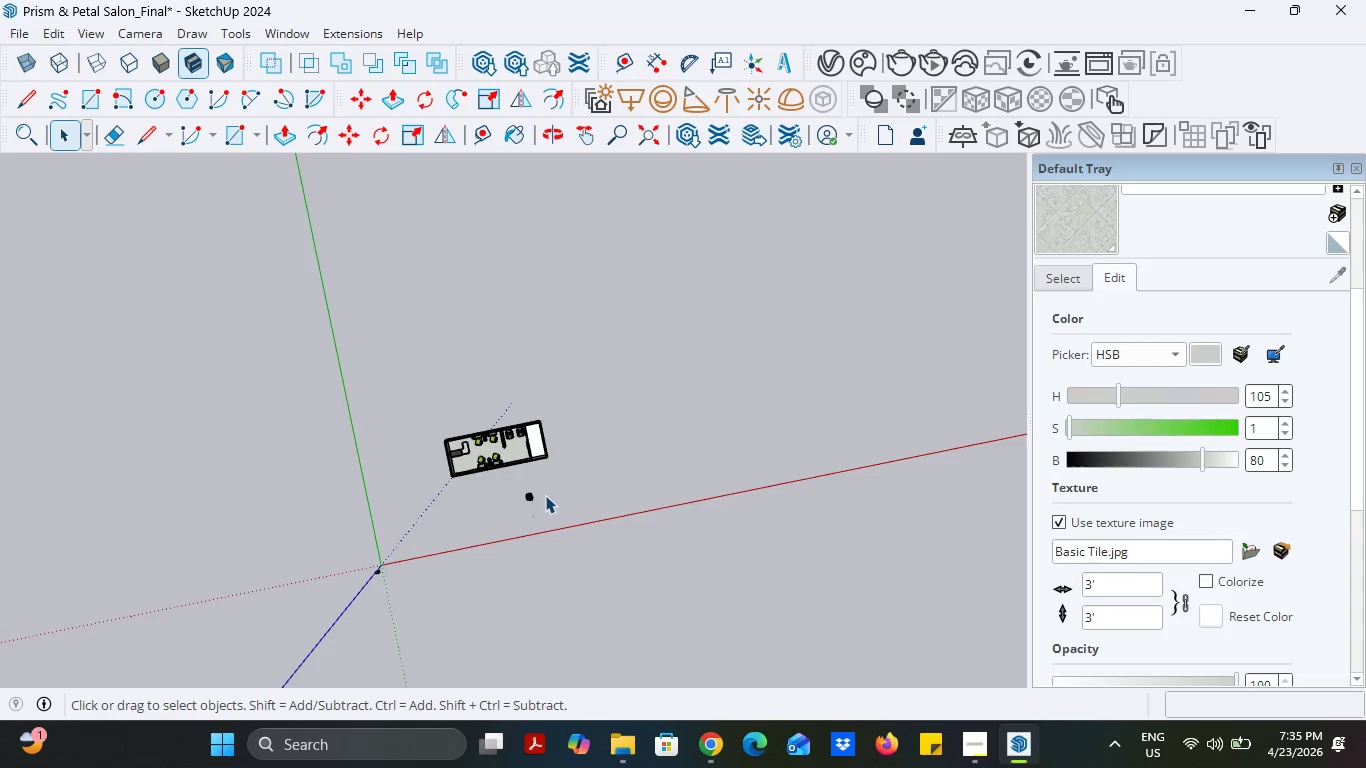 
scroll: coordinate [363, 373], scroll_direction: up, amount: 18.0
 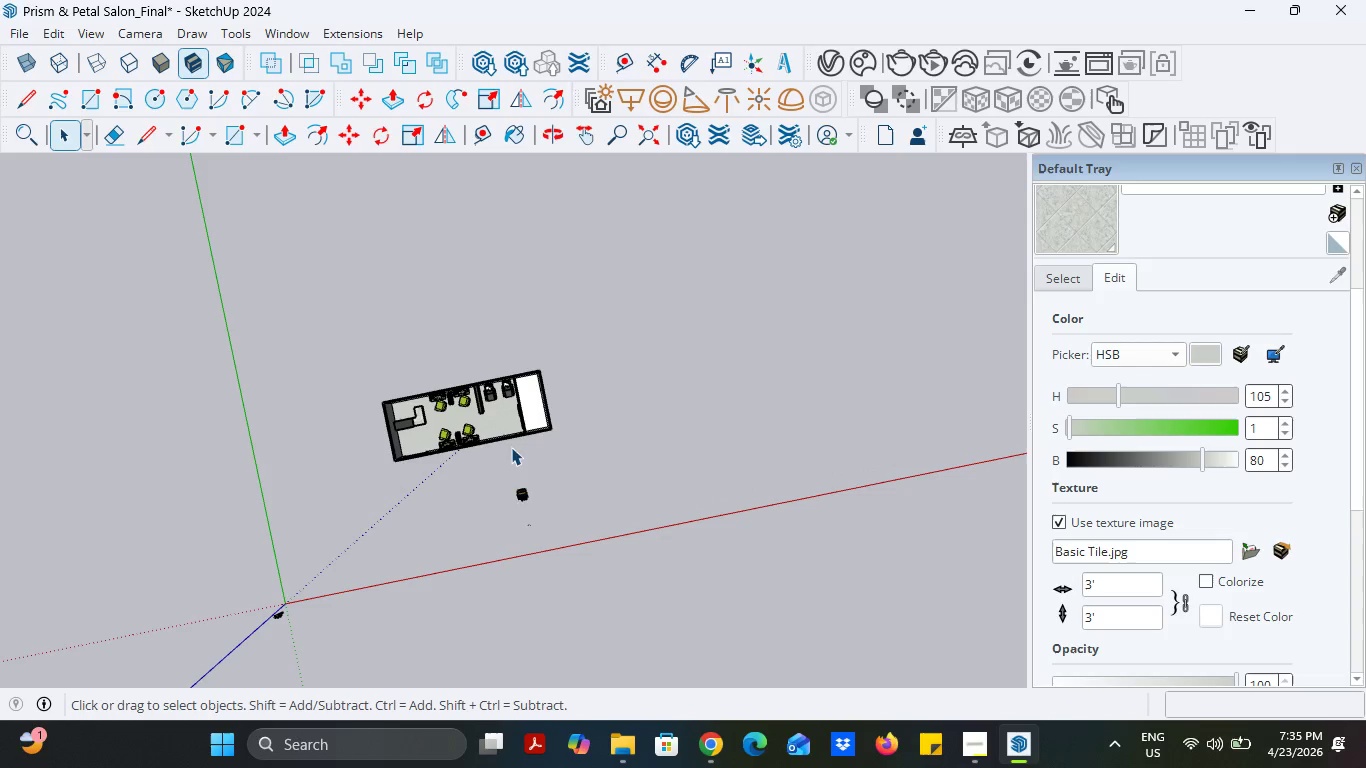 
left_click_drag(start_coordinate=[517, 523], to_coordinate=[959, 744])
 